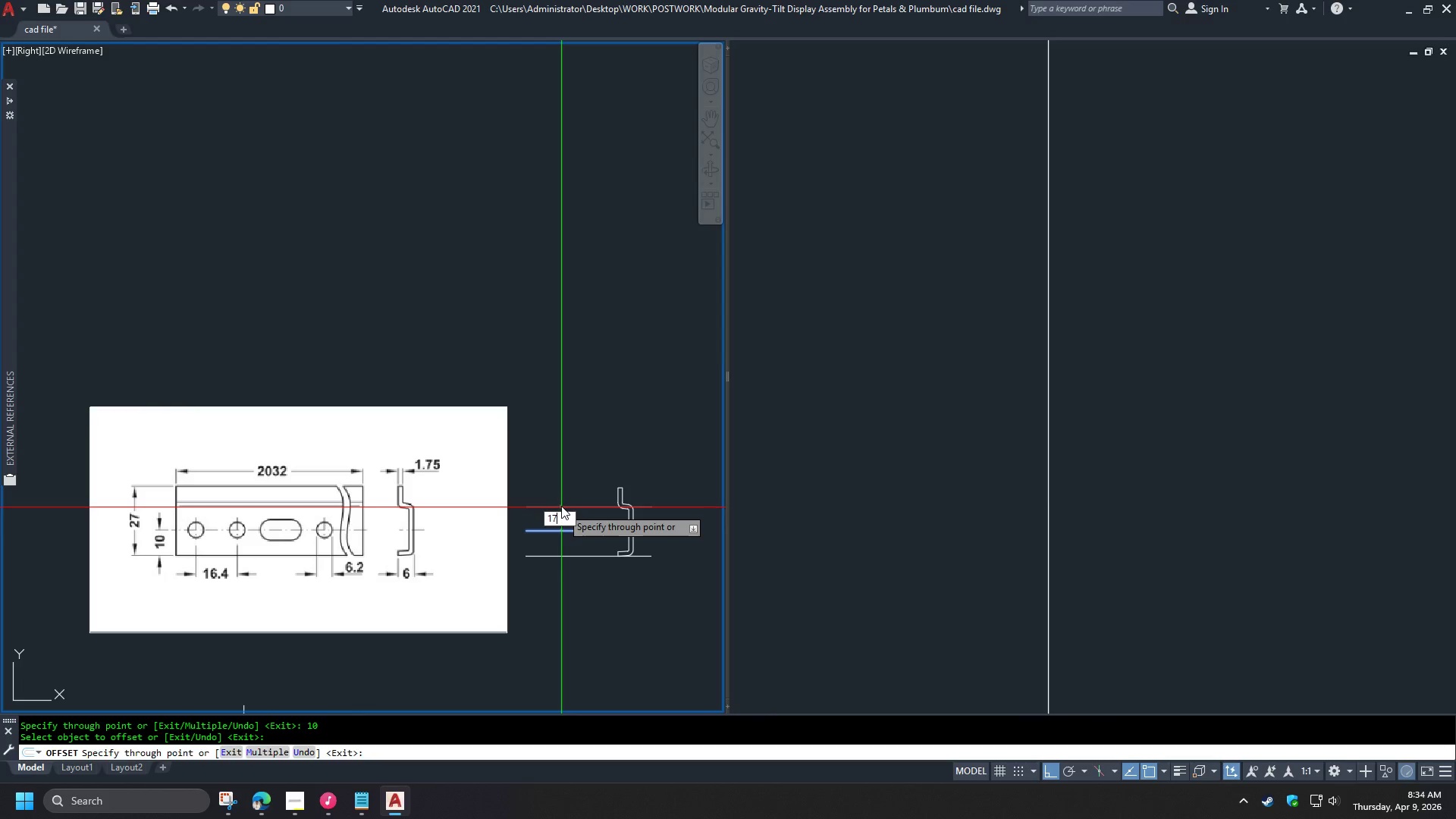 
key(NumpadEnter)
 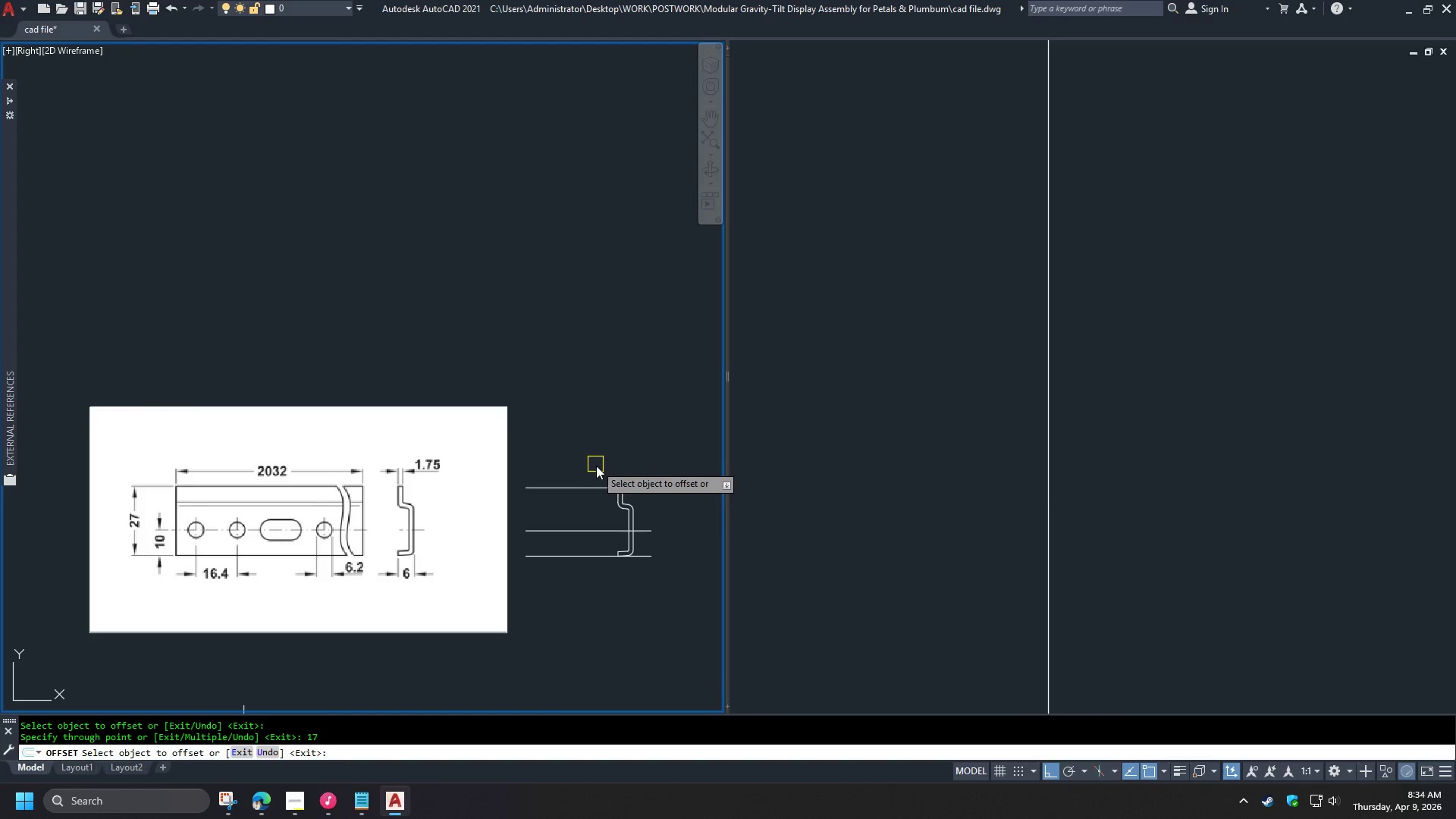 
key(Space)
 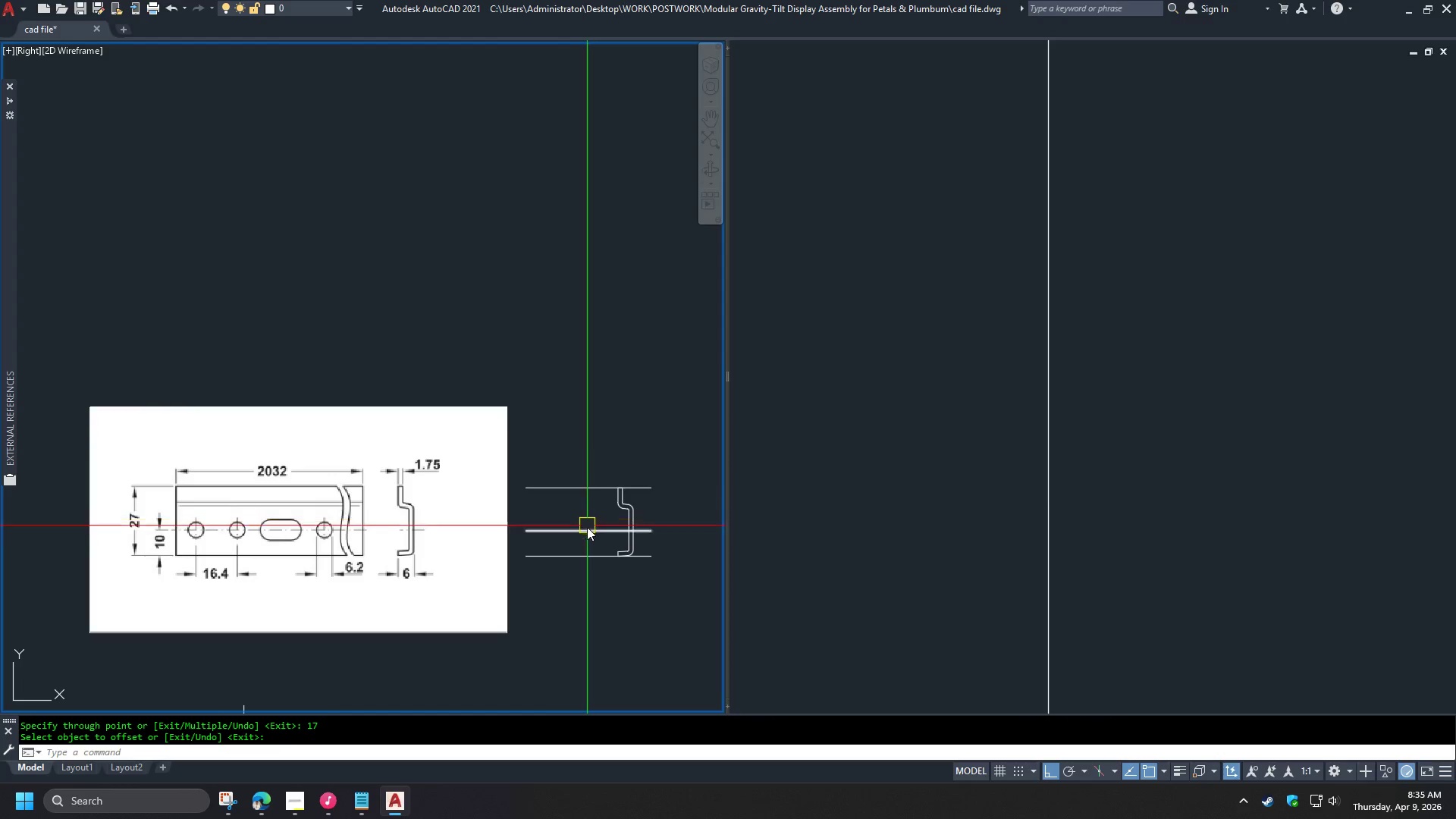 
scroll: coordinate [599, 513], scroll_direction: up, amount: 2.0
 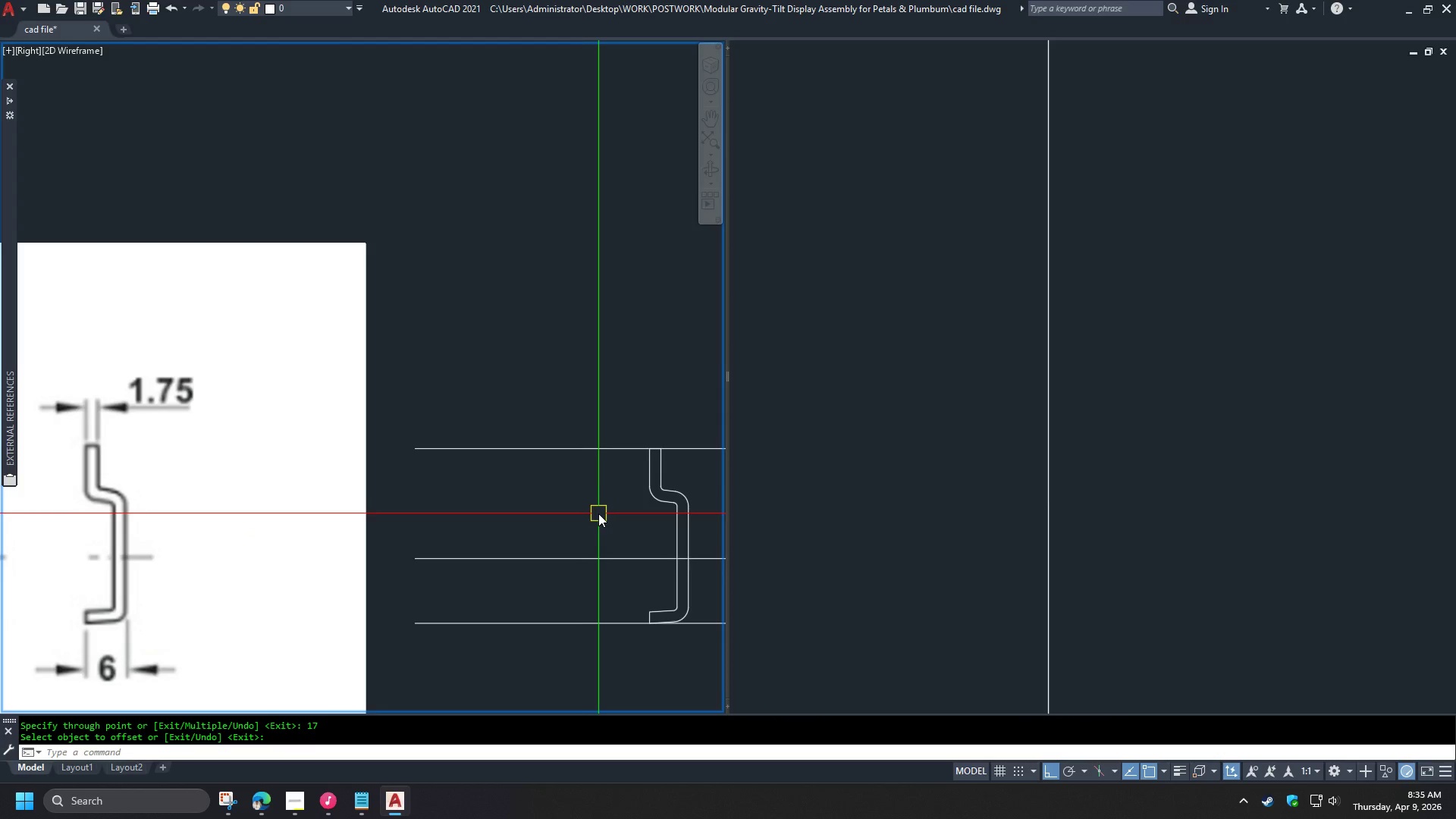 
scroll: coordinate [582, 536], scroll_direction: down, amount: 2.0
 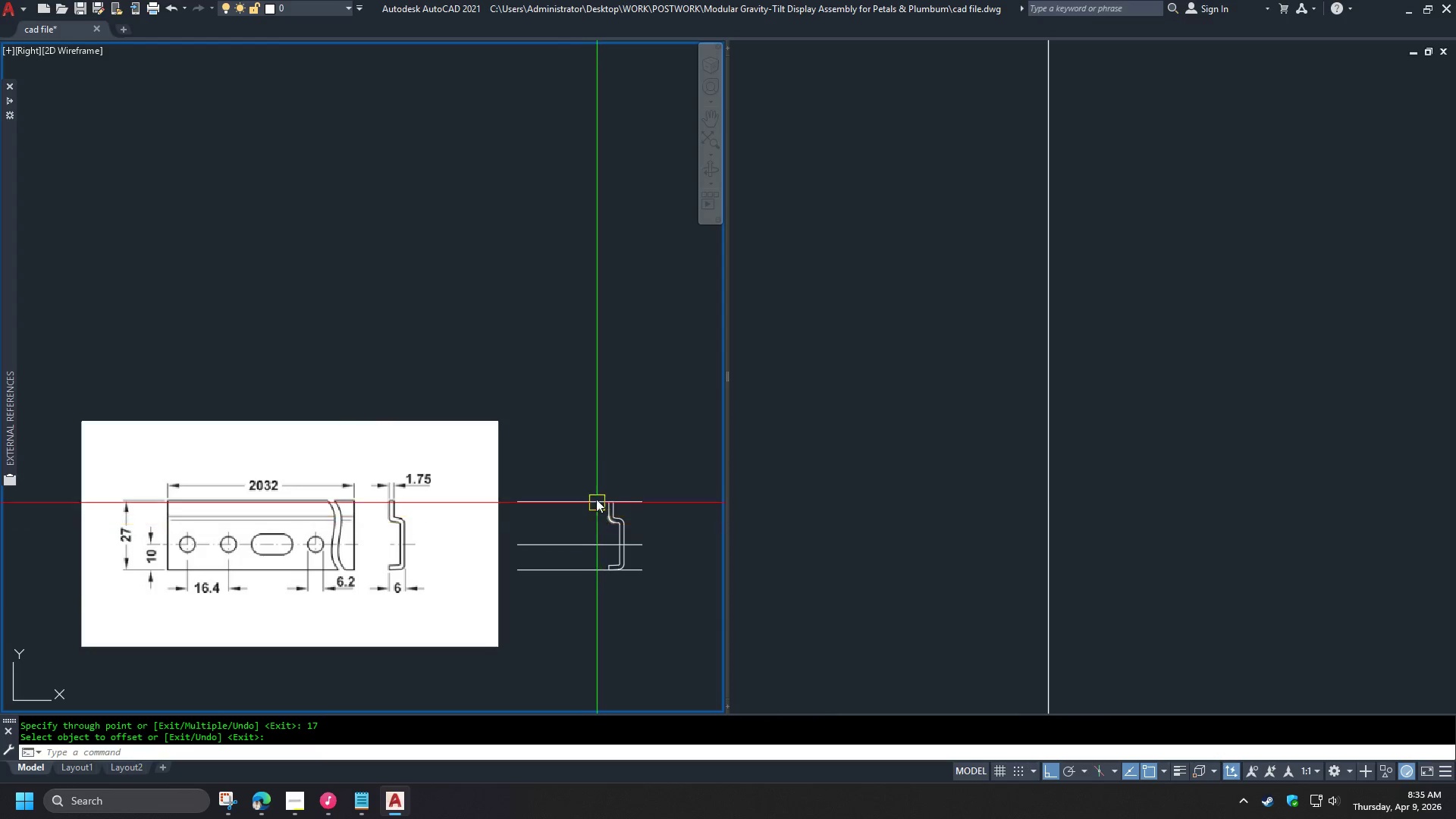 
left_click_drag(start_coordinate=[586, 467], to_coordinate=[592, 488])
 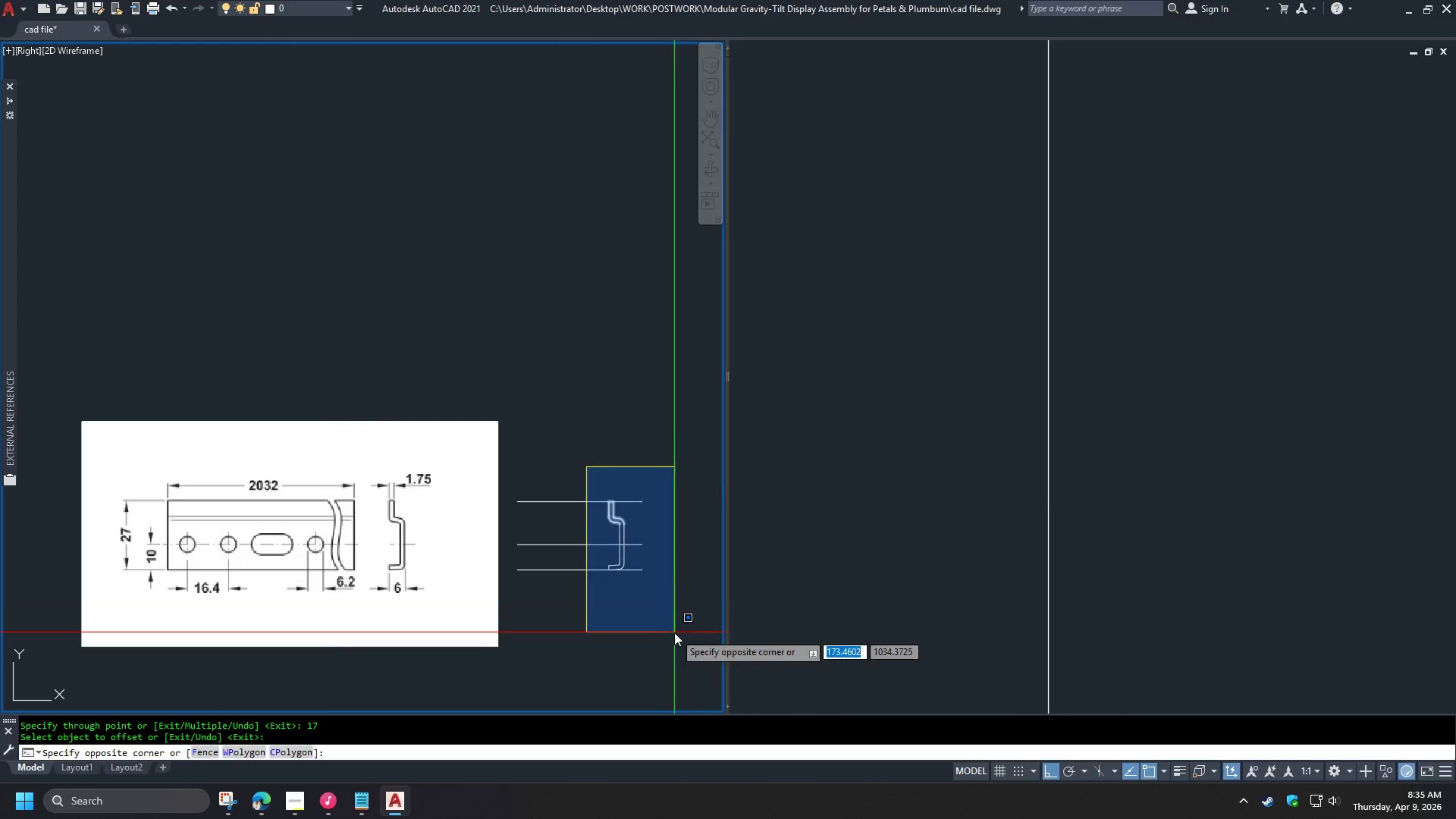 
left_click_drag(start_coordinate=[675, 632], to_coordinate=[676, 638])
 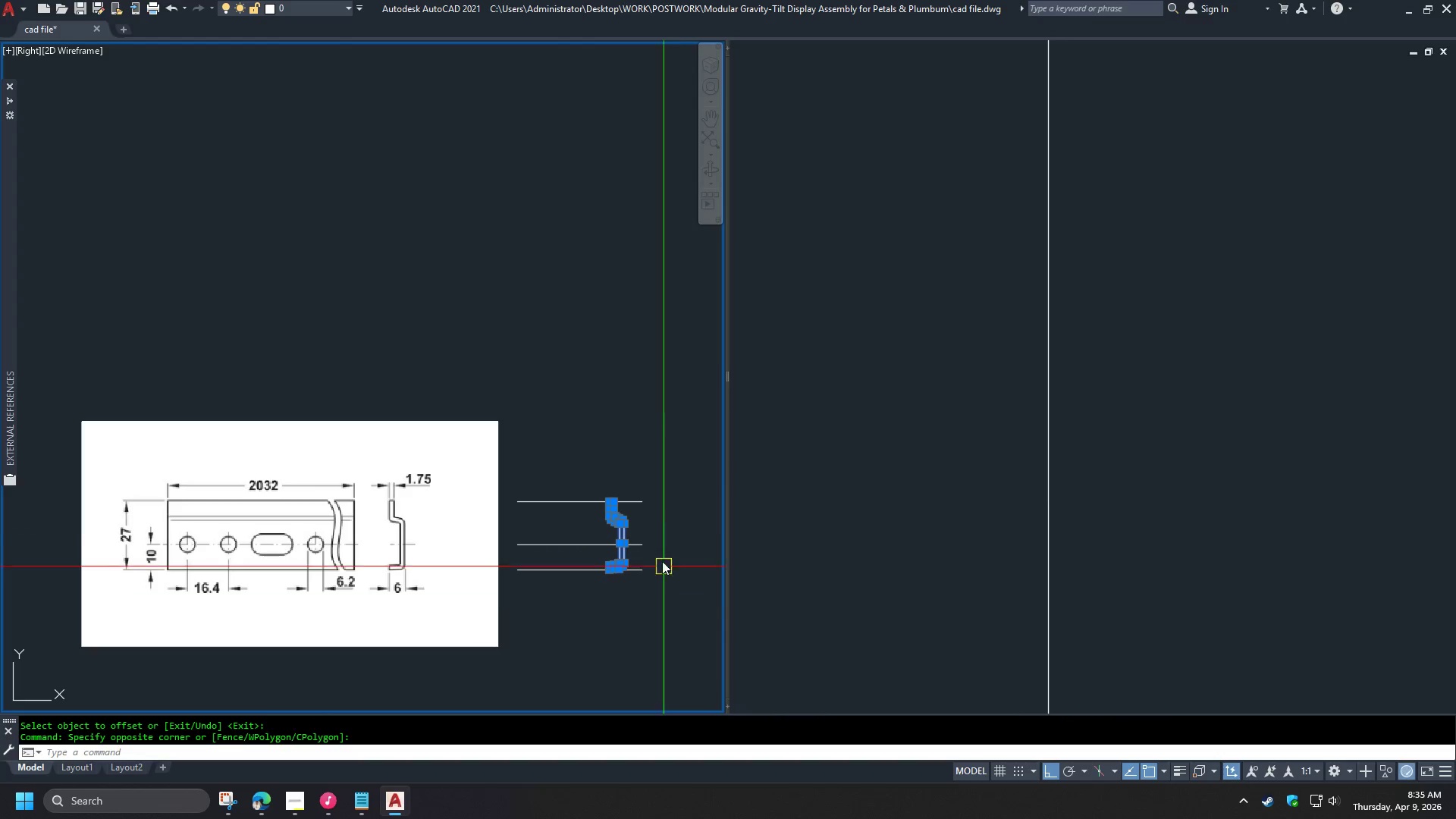 
key(J)
 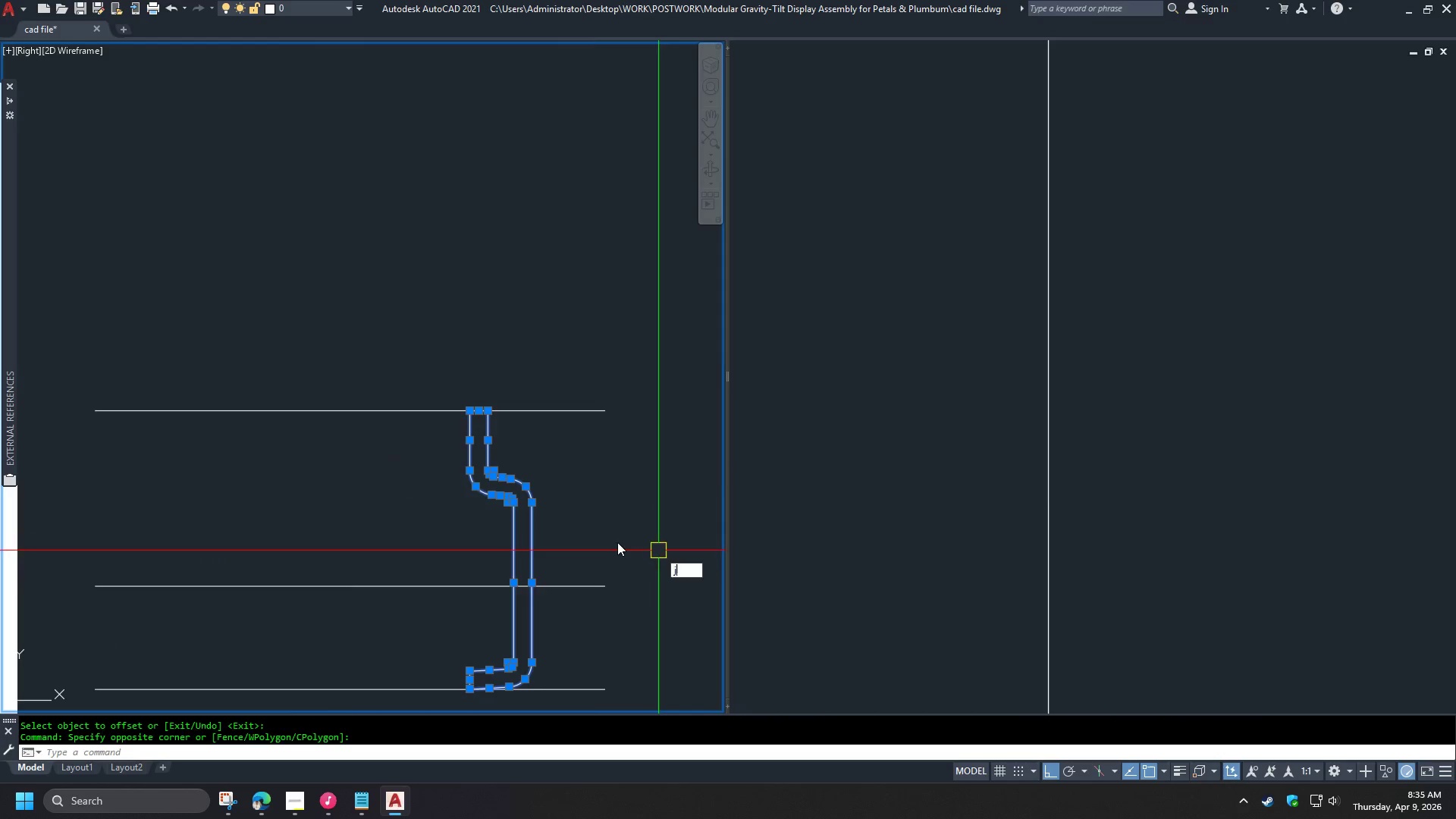 
scroll: coordinate [654, 532], scroll_direction: up, amount: 3.0
 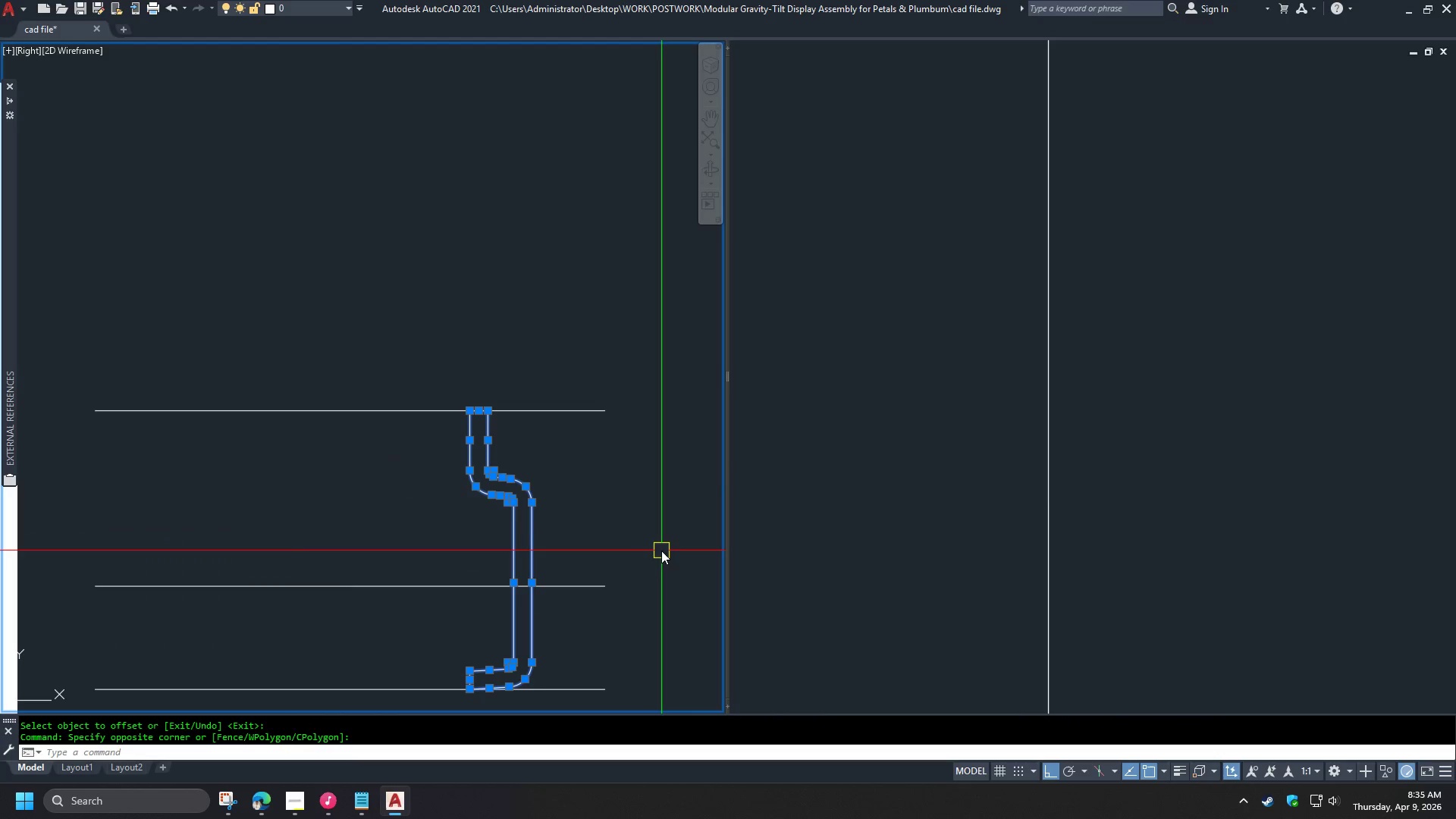 
key(Space)
 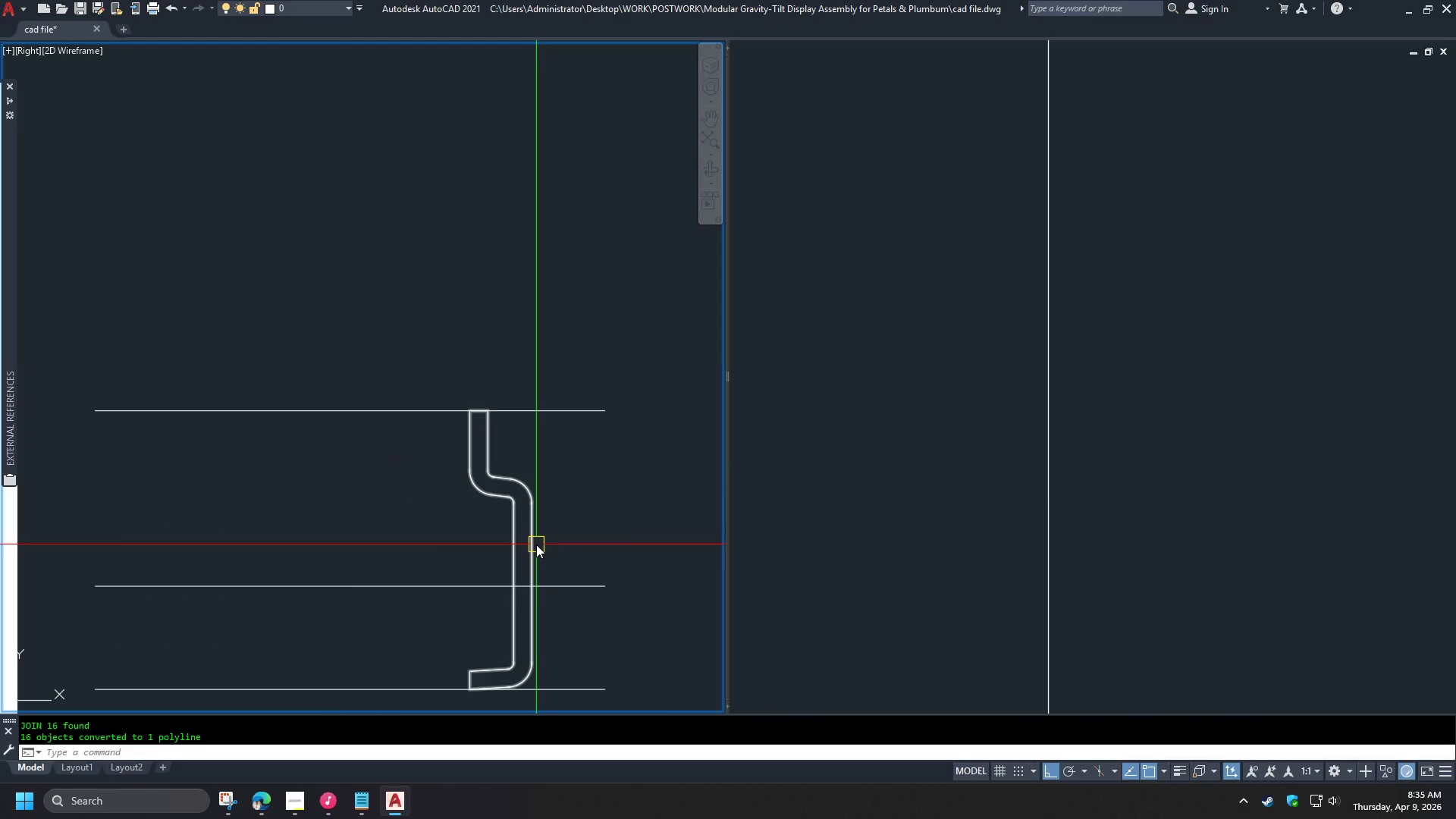 
left_click([536, 544])
 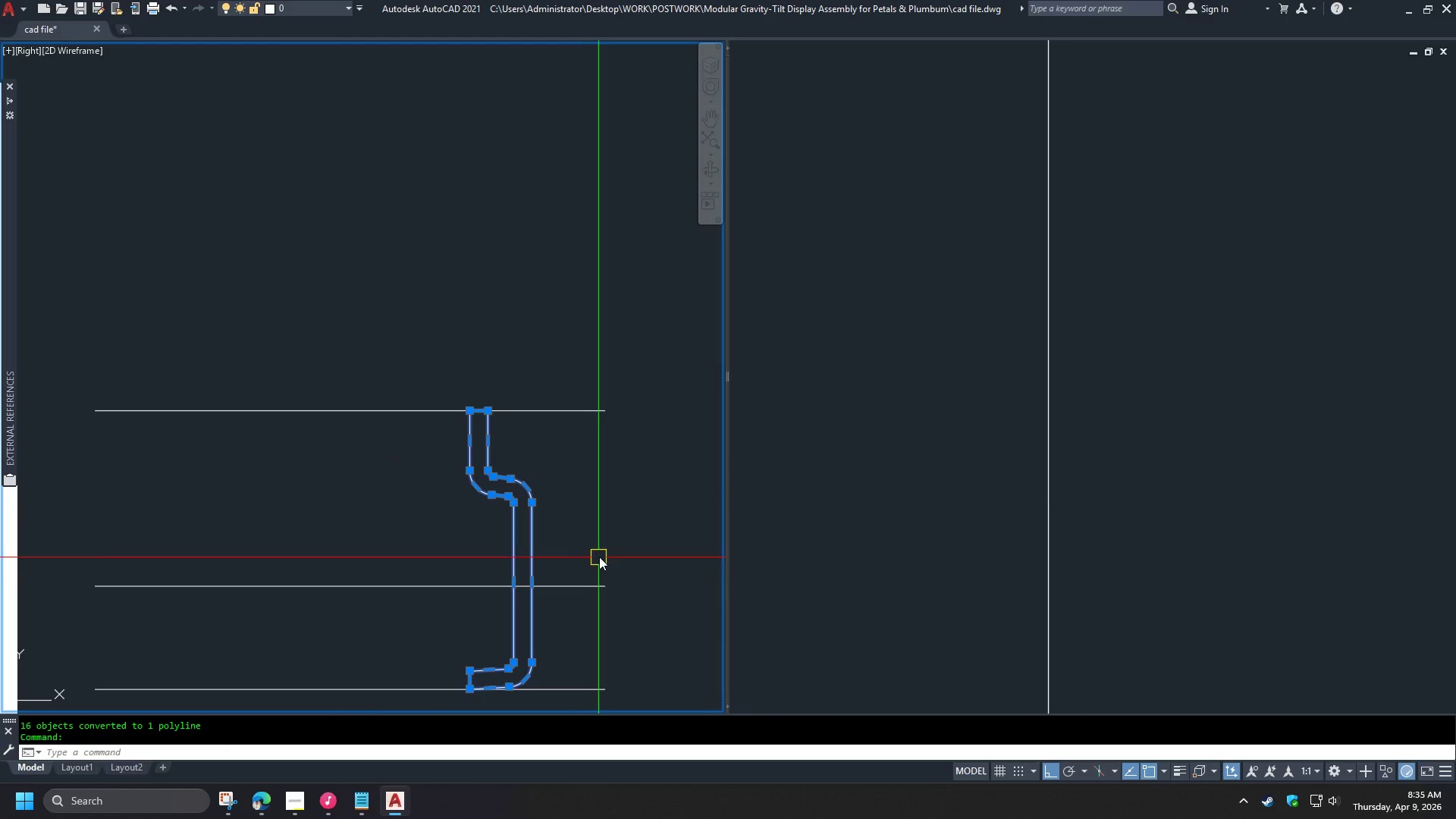 
scroll: coordinate [607, 556], scroll_direction: down, amount: 3.0
 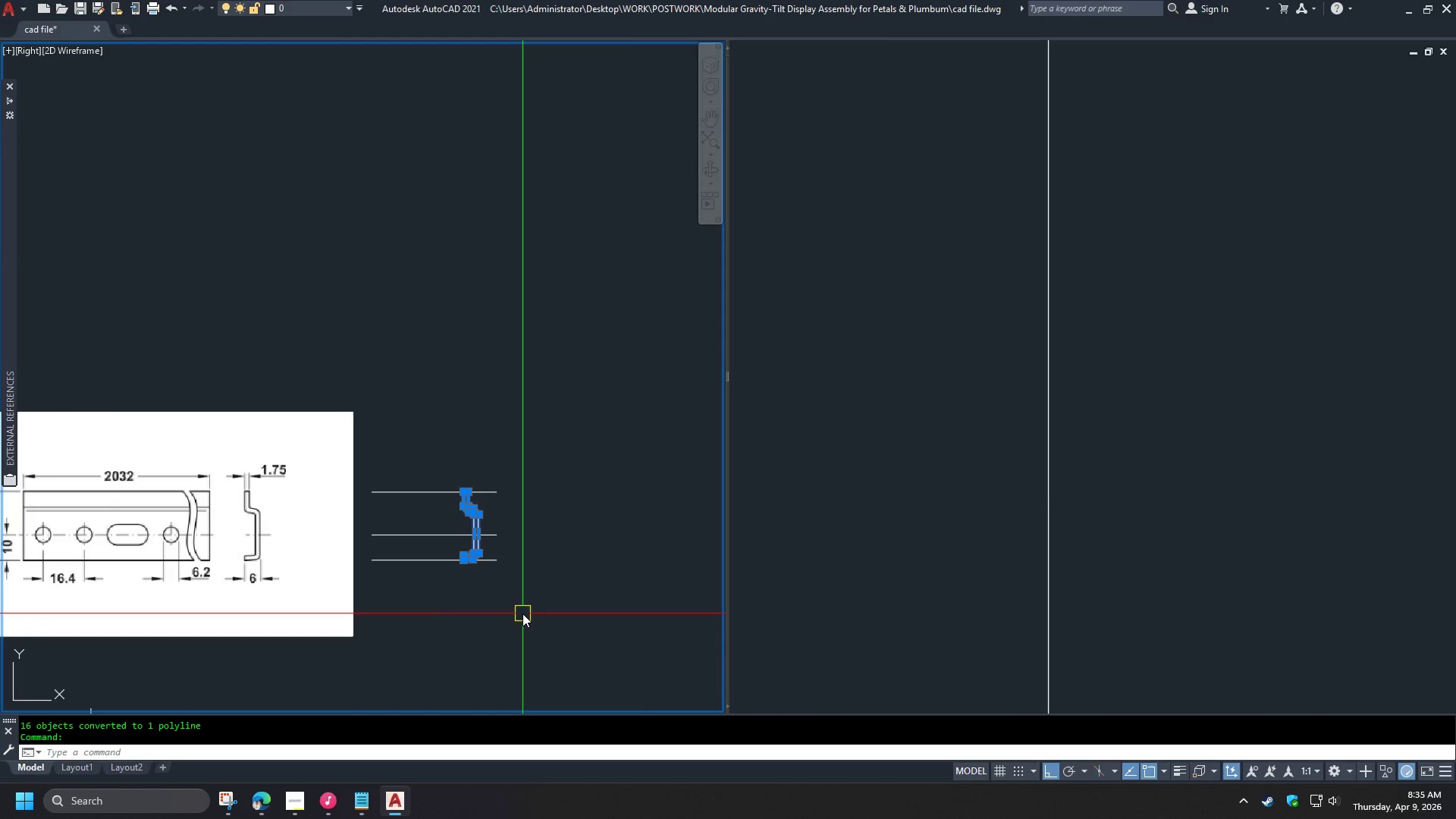 
key(M)
 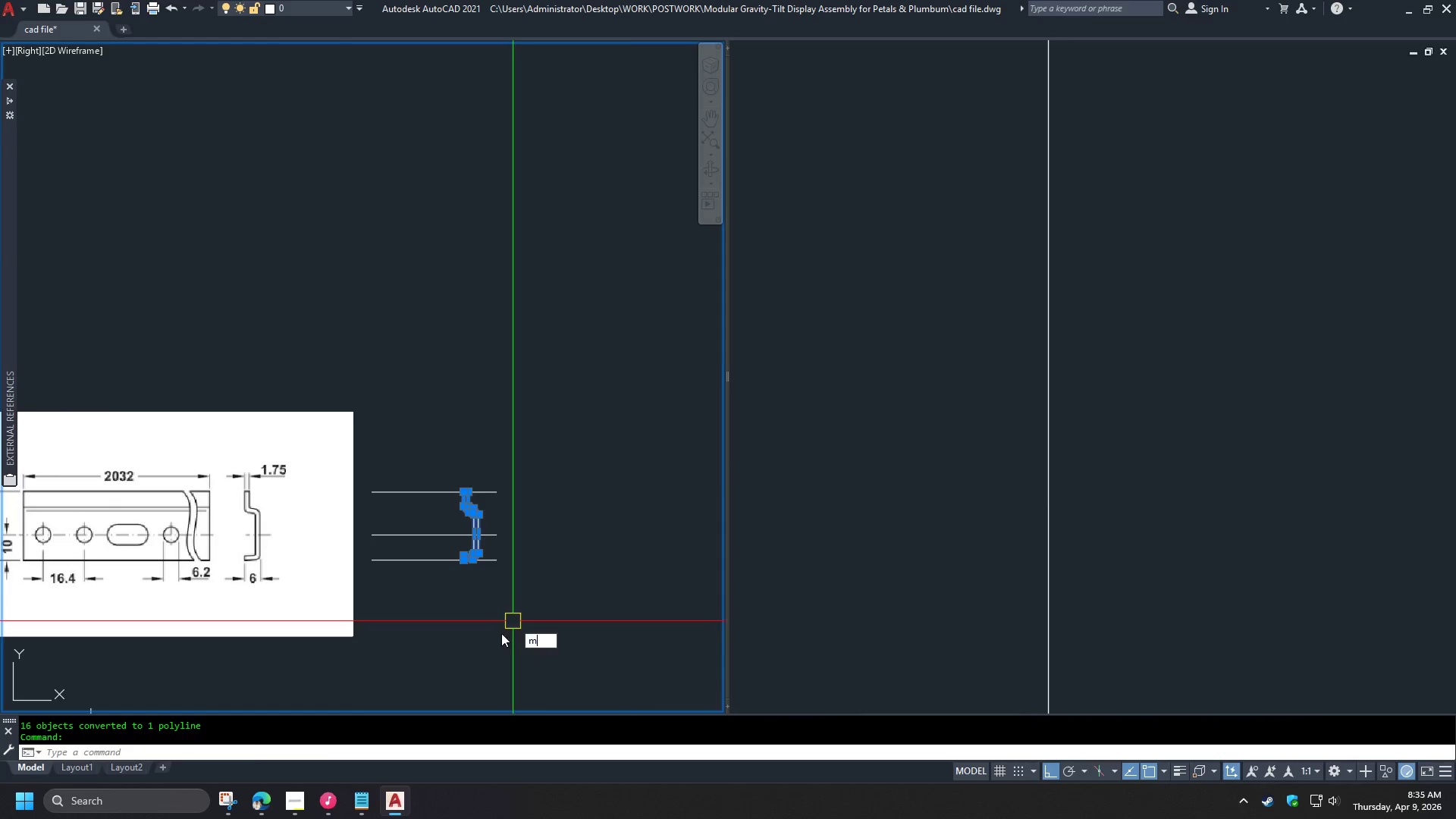 
key(Space)
 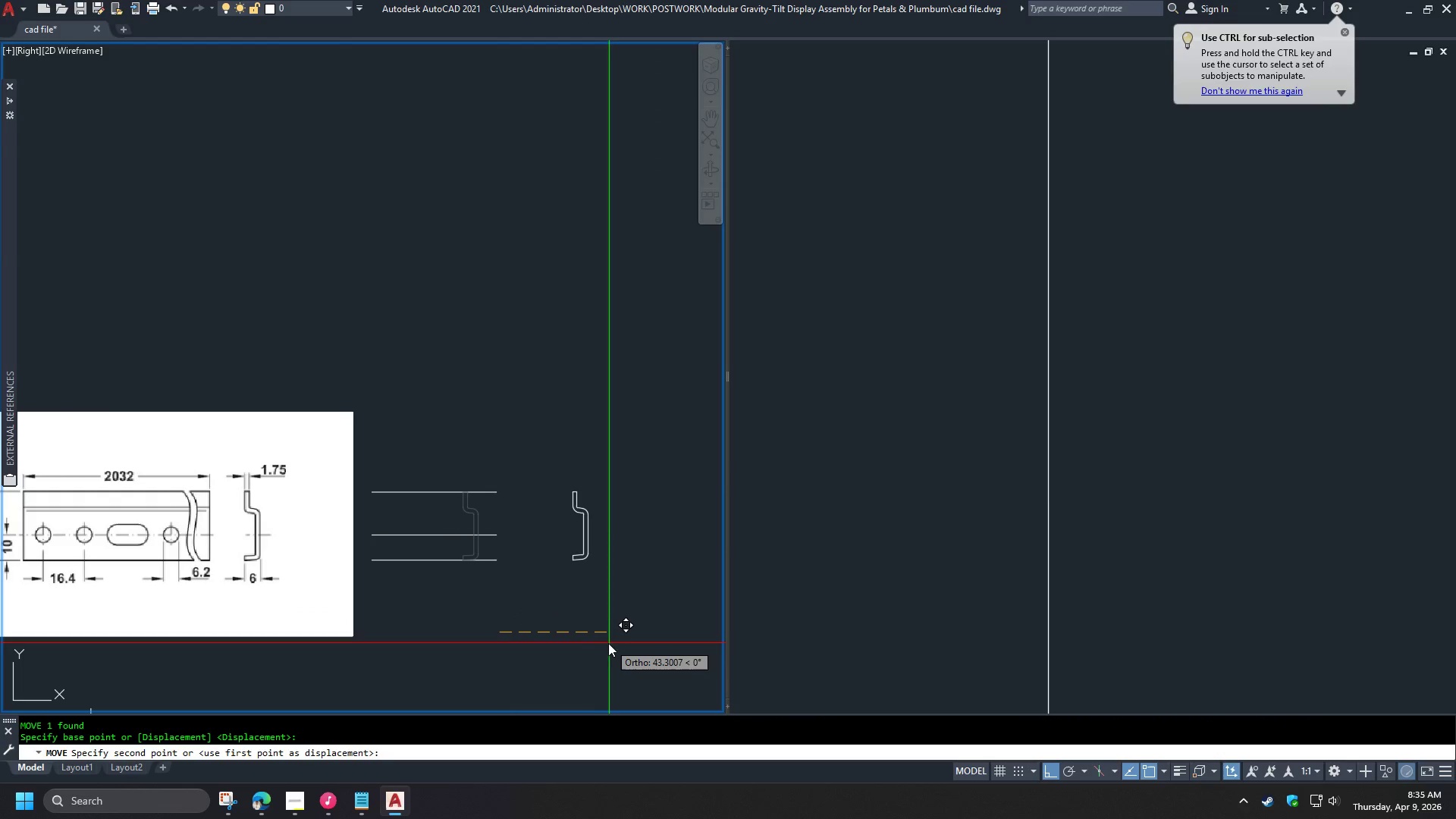 
left_click([623, 645])
 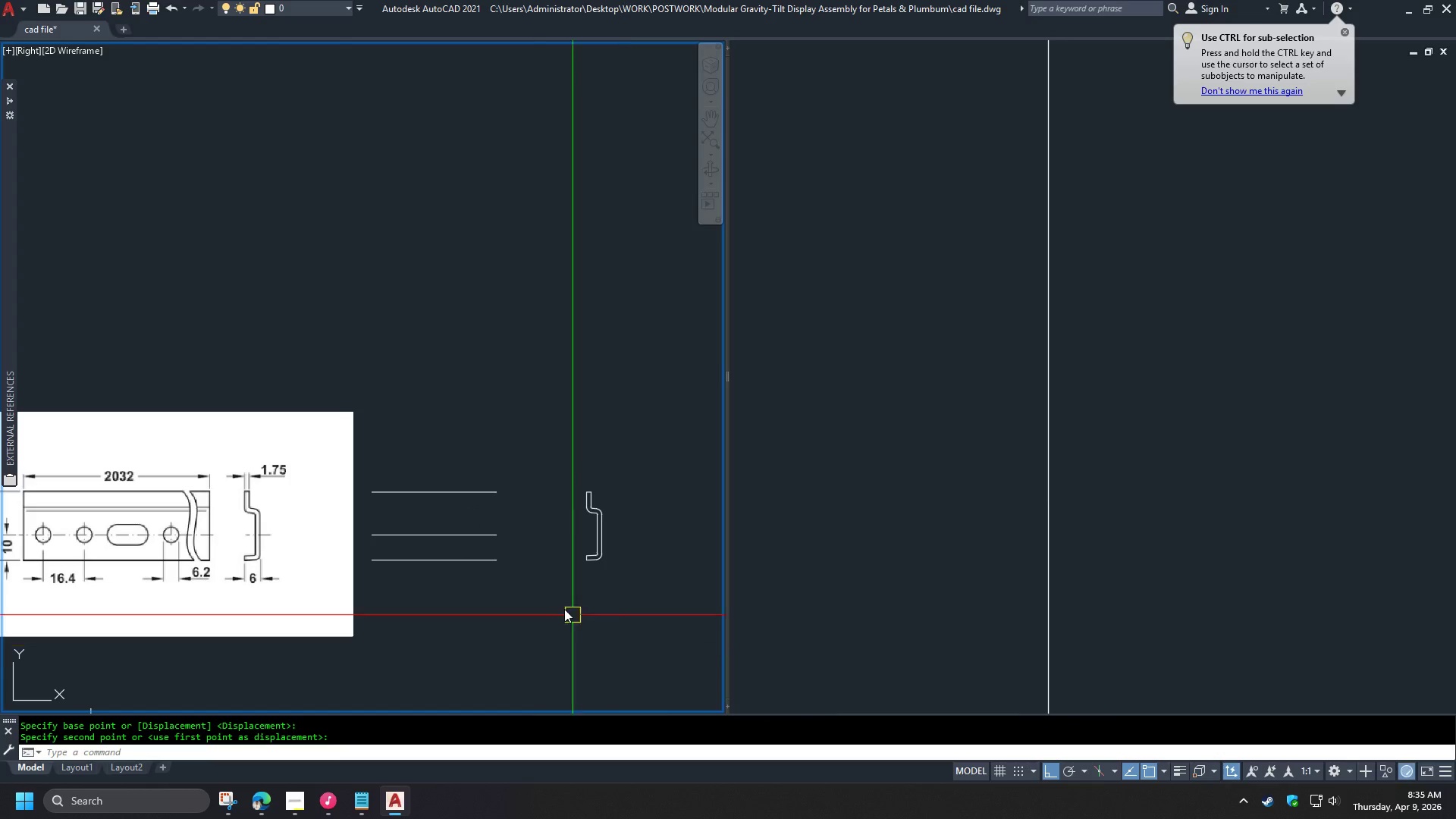 
key(S)
 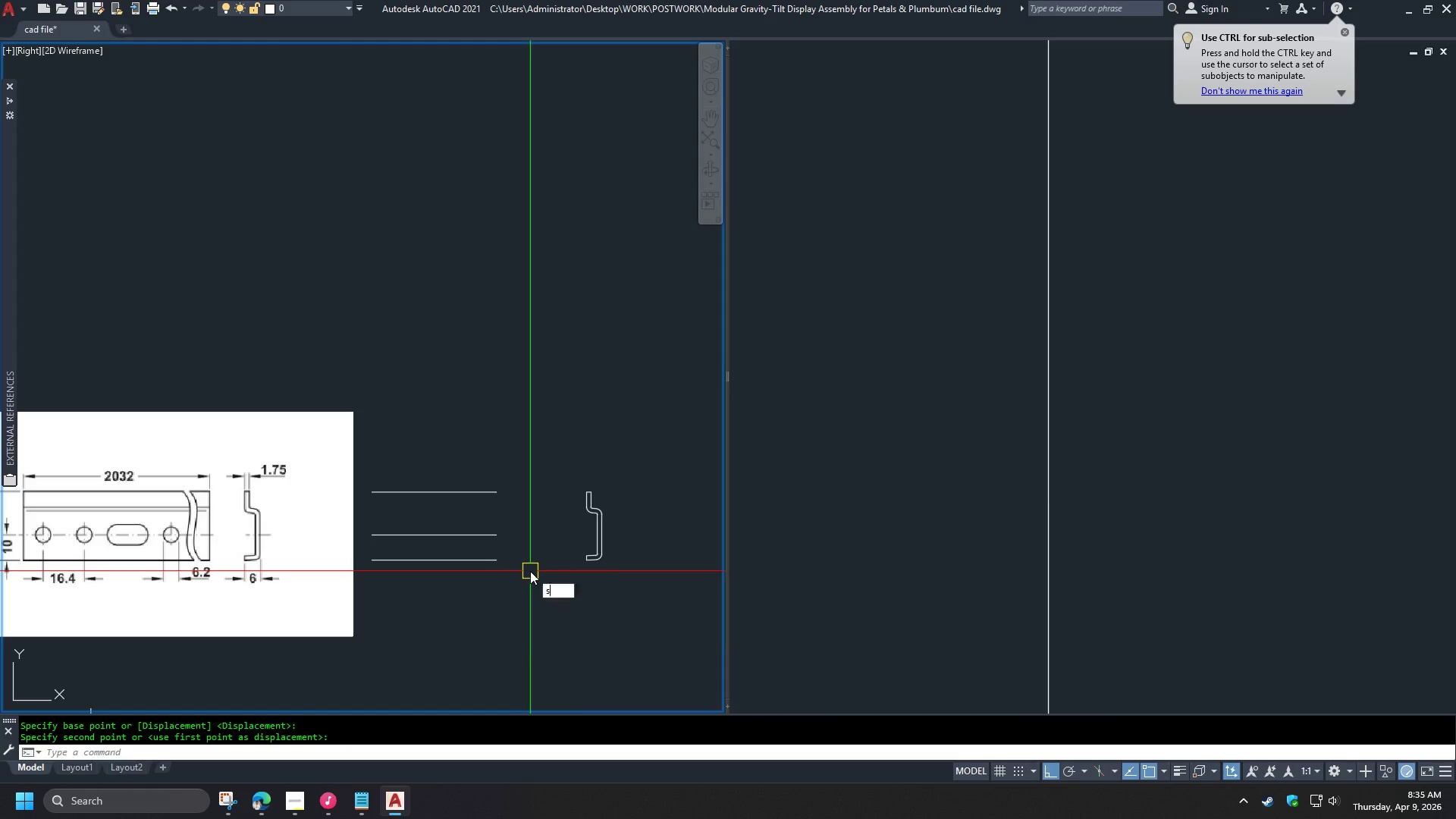 
key(Space)
 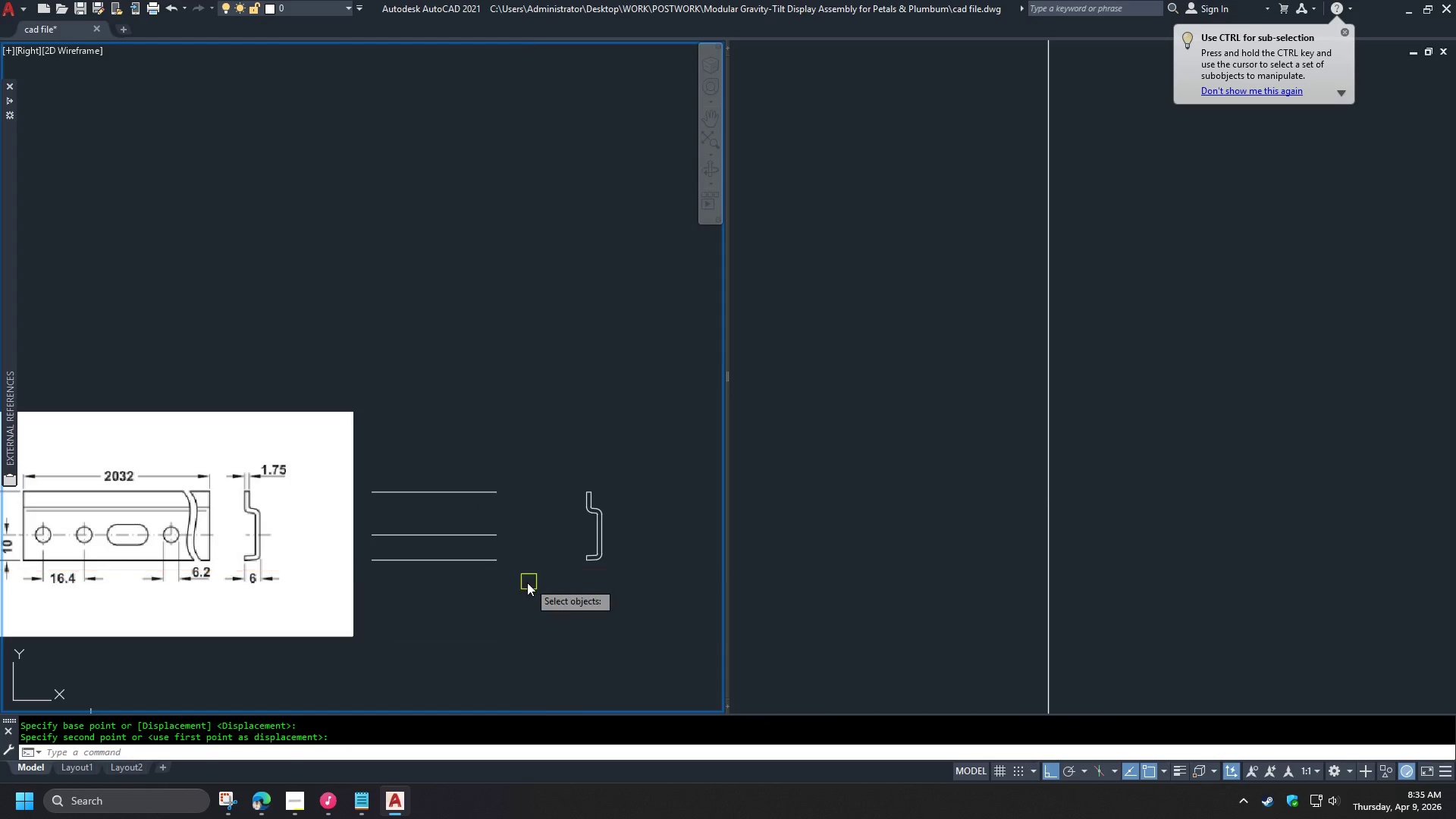 
left_click_drag(start_coordinate=[527, 583], to_coordinate=[526, 577])
 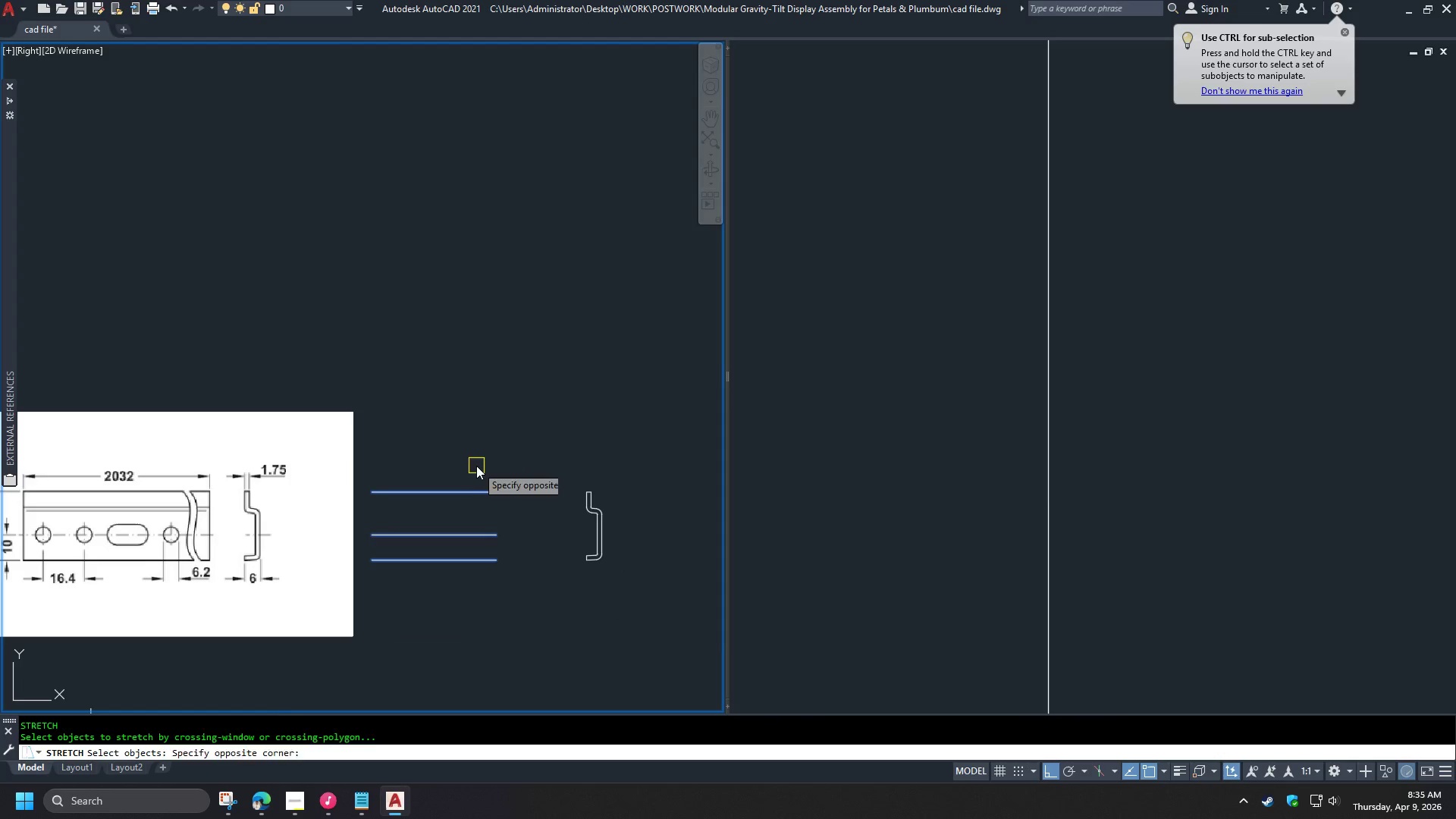 
key(Space)
 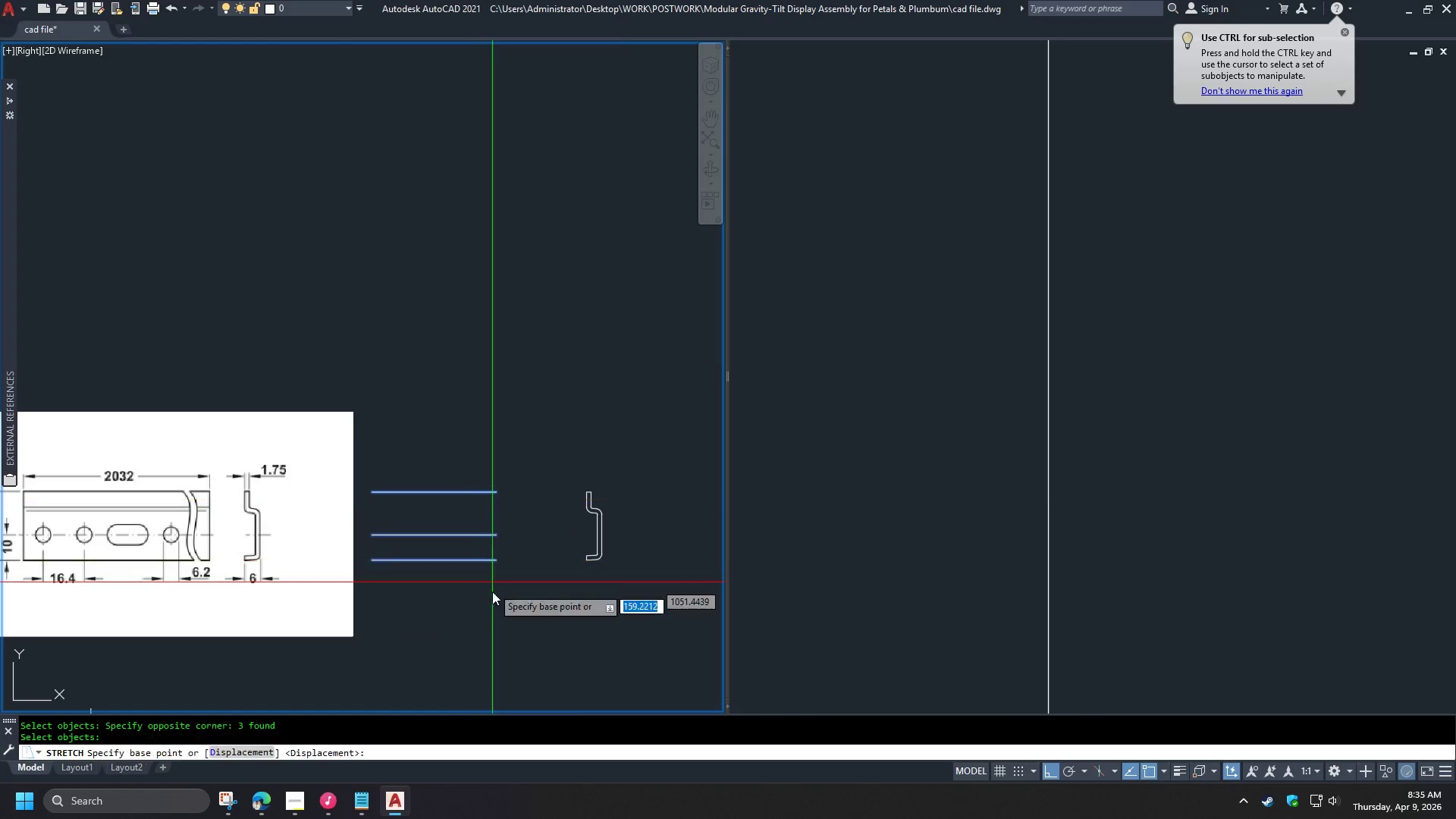 
left_click_drag(start_coordinate=[492, 606], to_coordinate=[501, 607])
 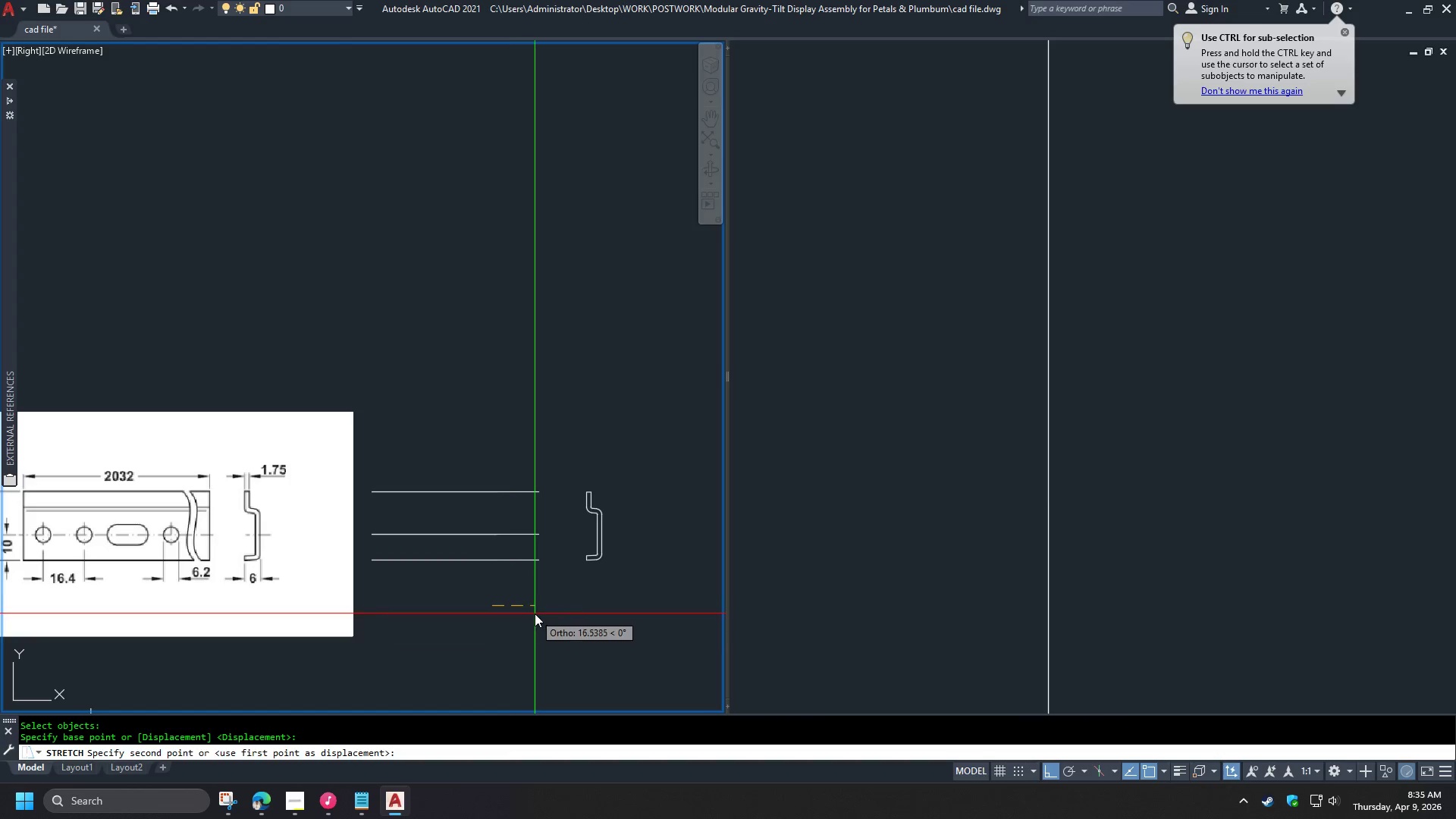 
left_click([536, 614])
 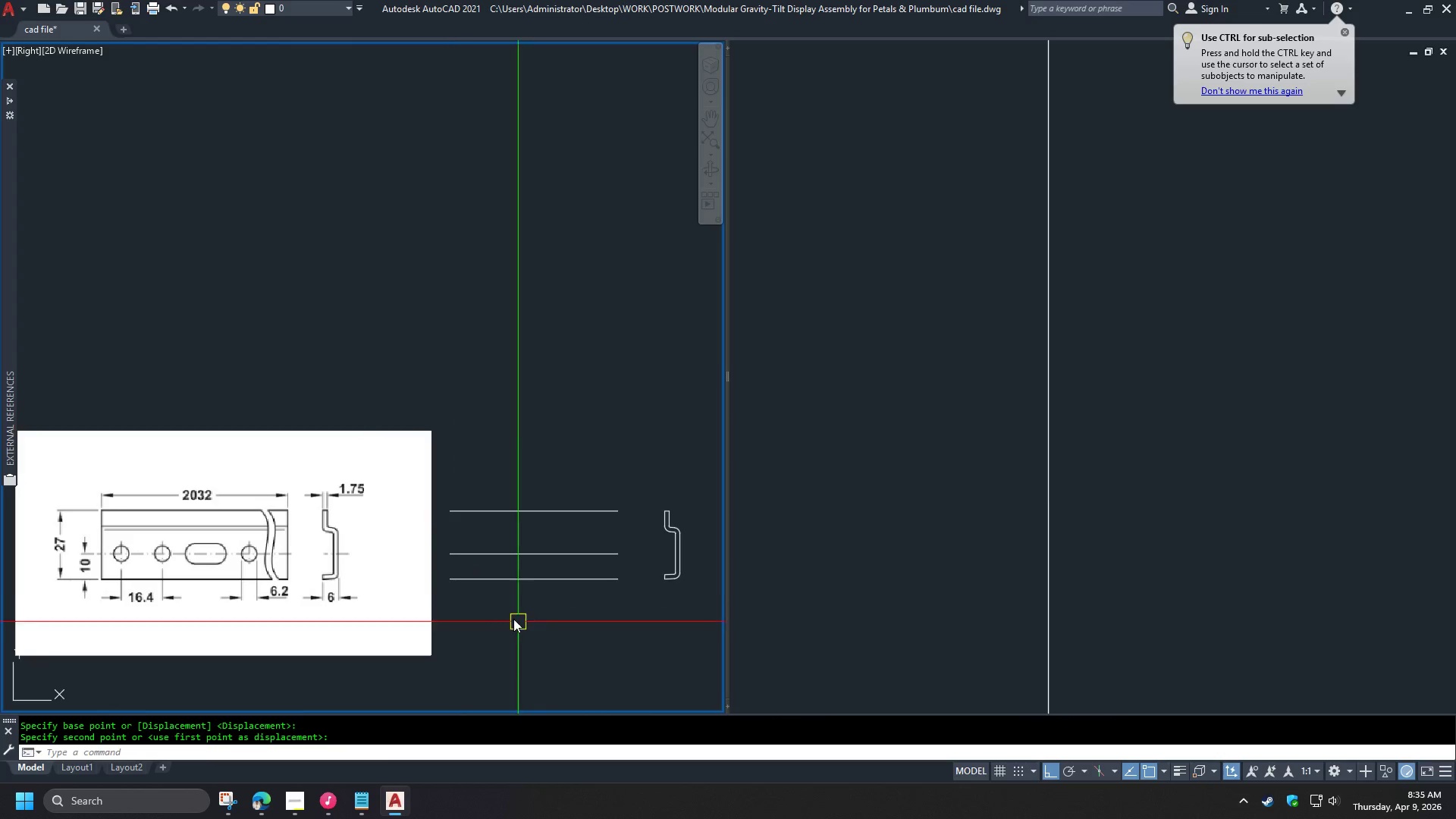 
scroll: coordinate [435, 566], scroll_direction: up, amount: 1.0
 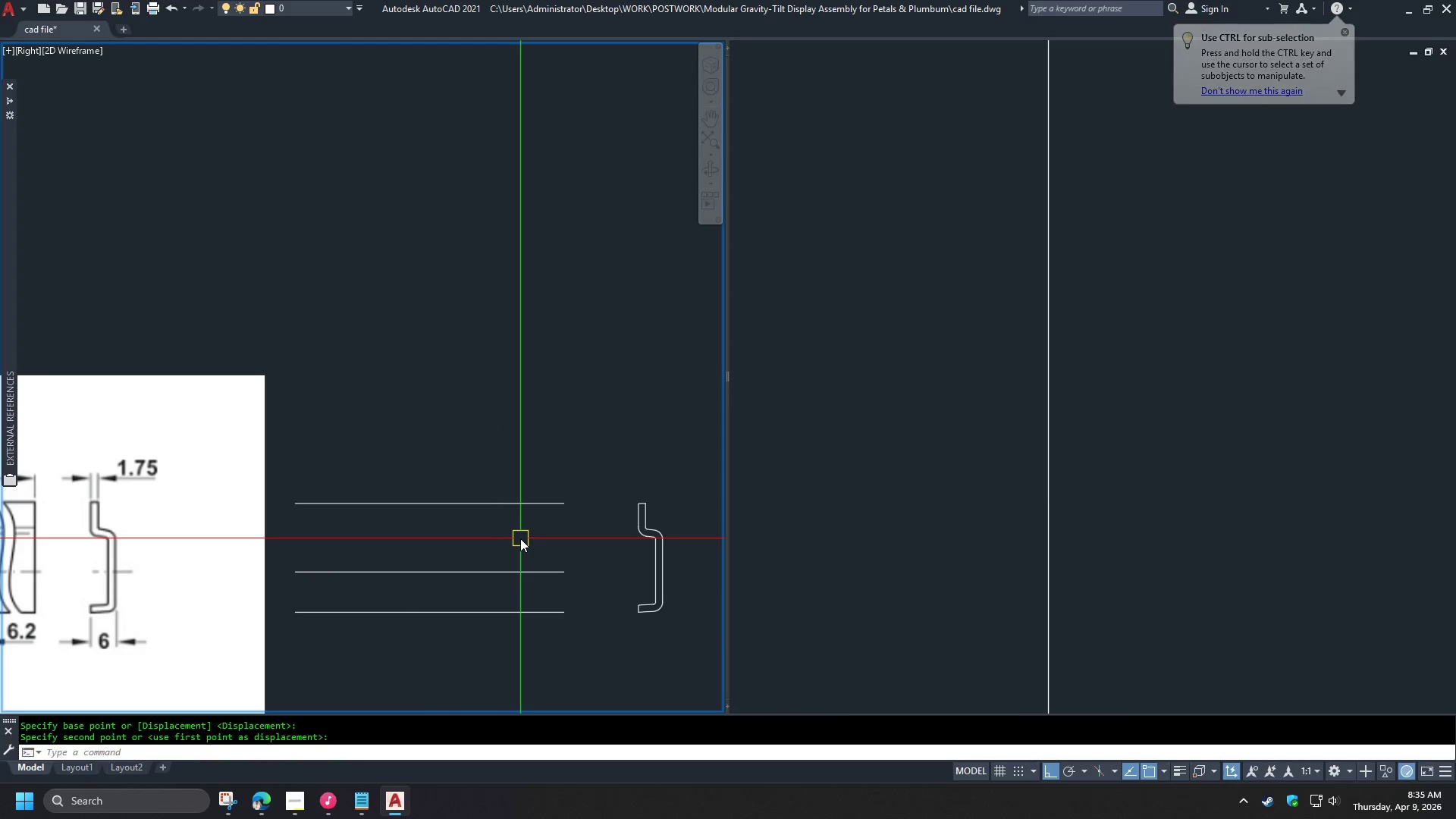 
key(O)
 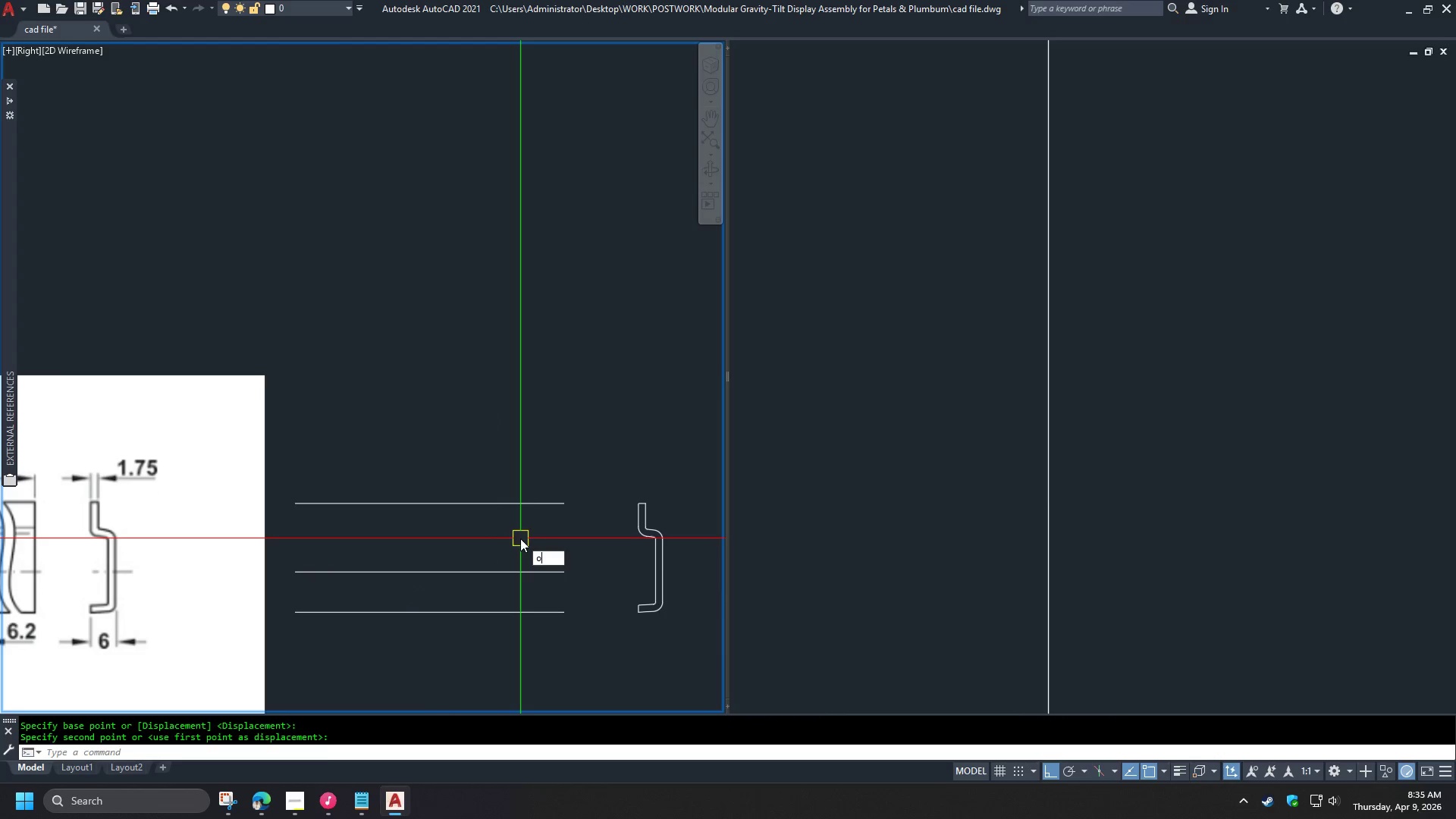 
key(Space)
 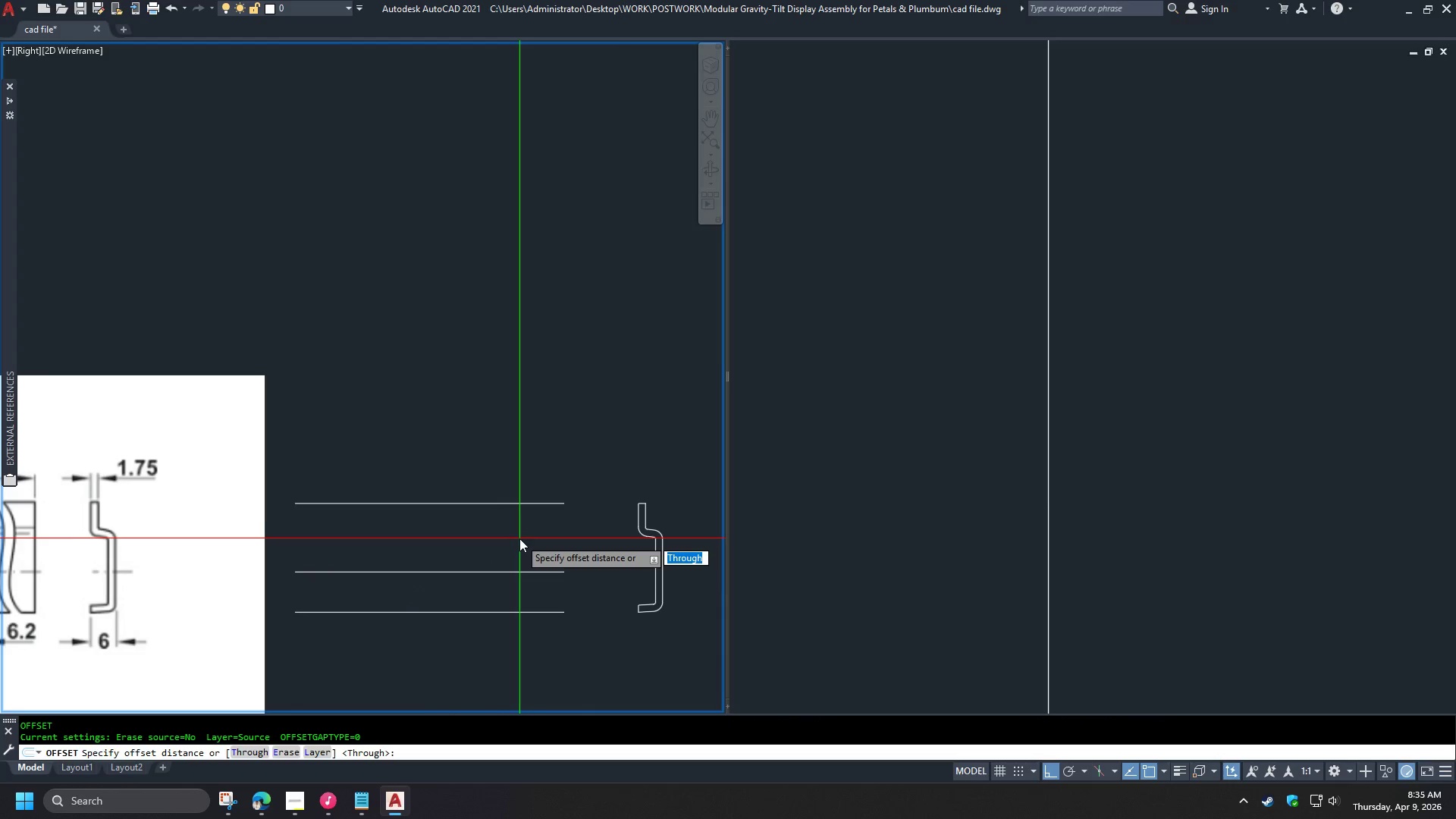 
key(T)
 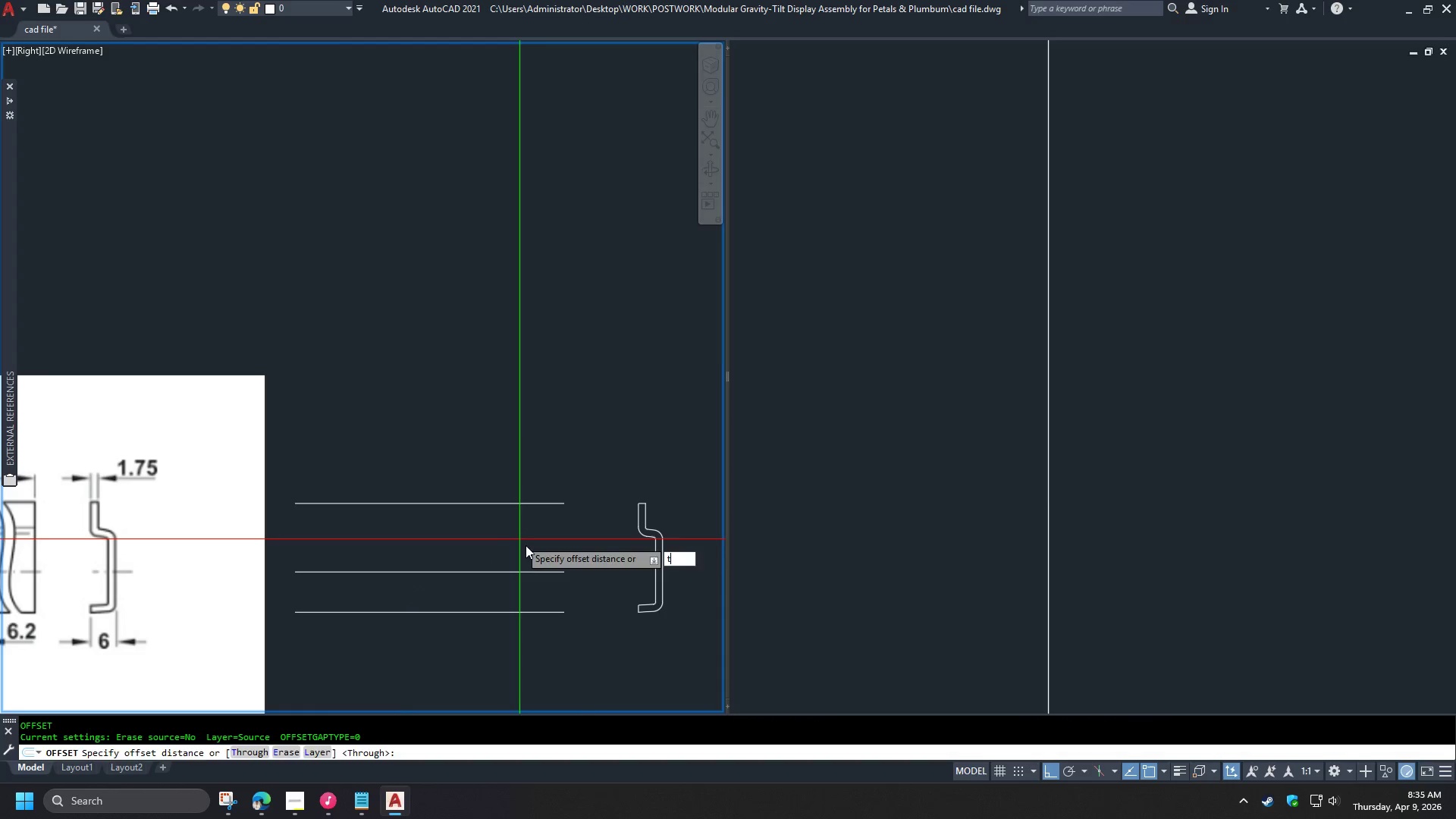 
key(Space)
 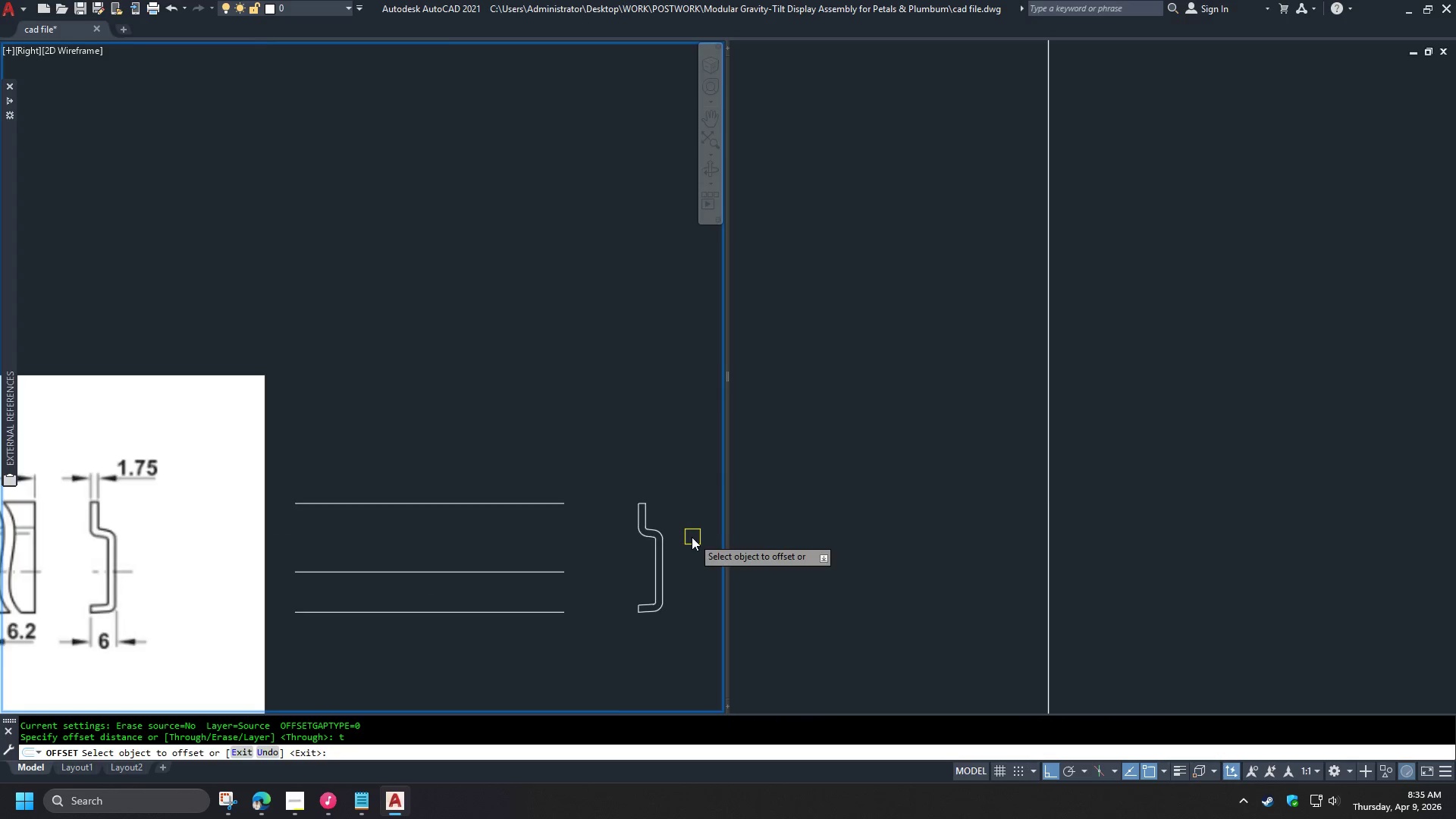 
scroll: coordinate [661, 563], scroll_direction: up, amount: 1.0
 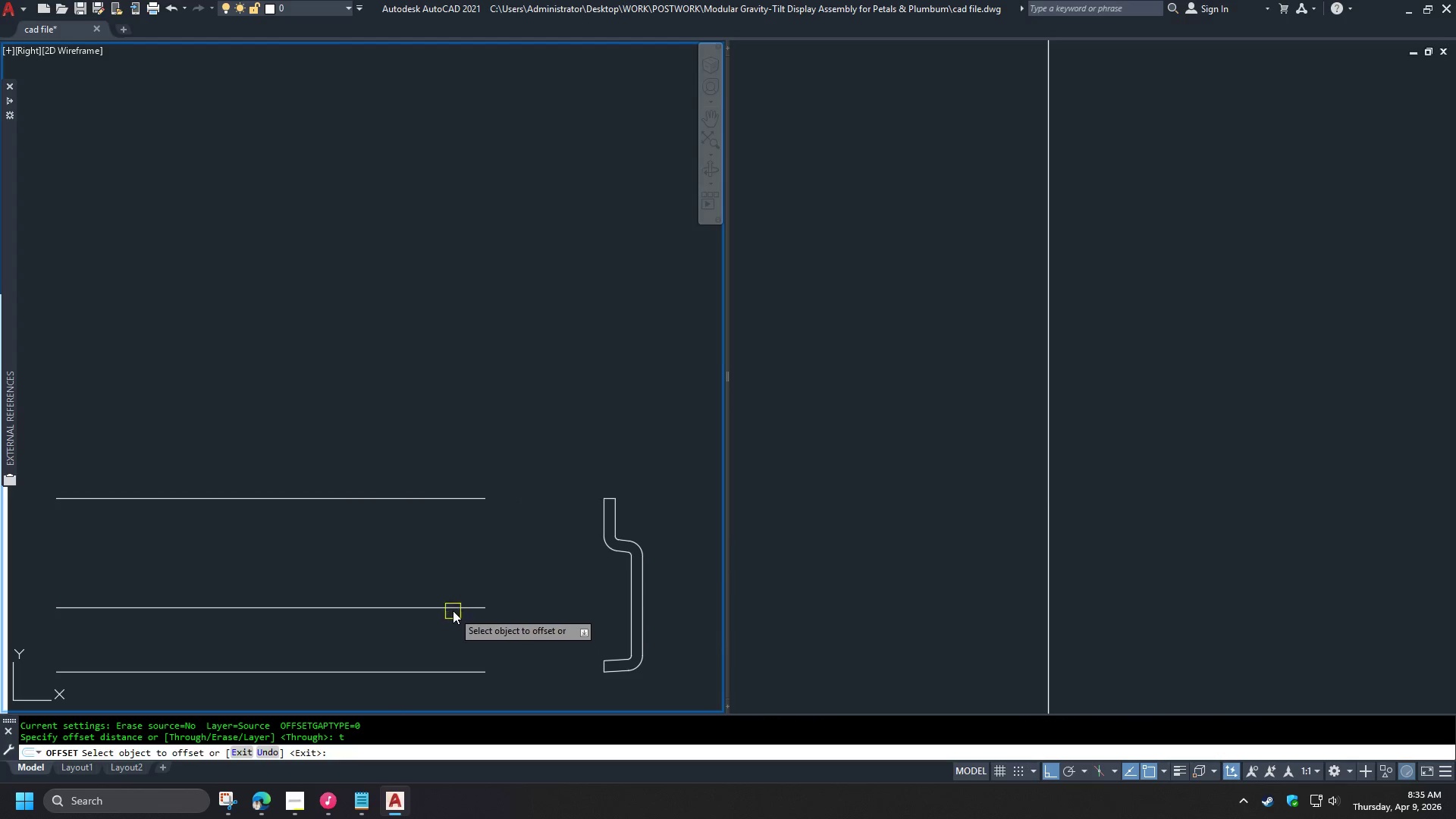 
left_click([452, 608])
 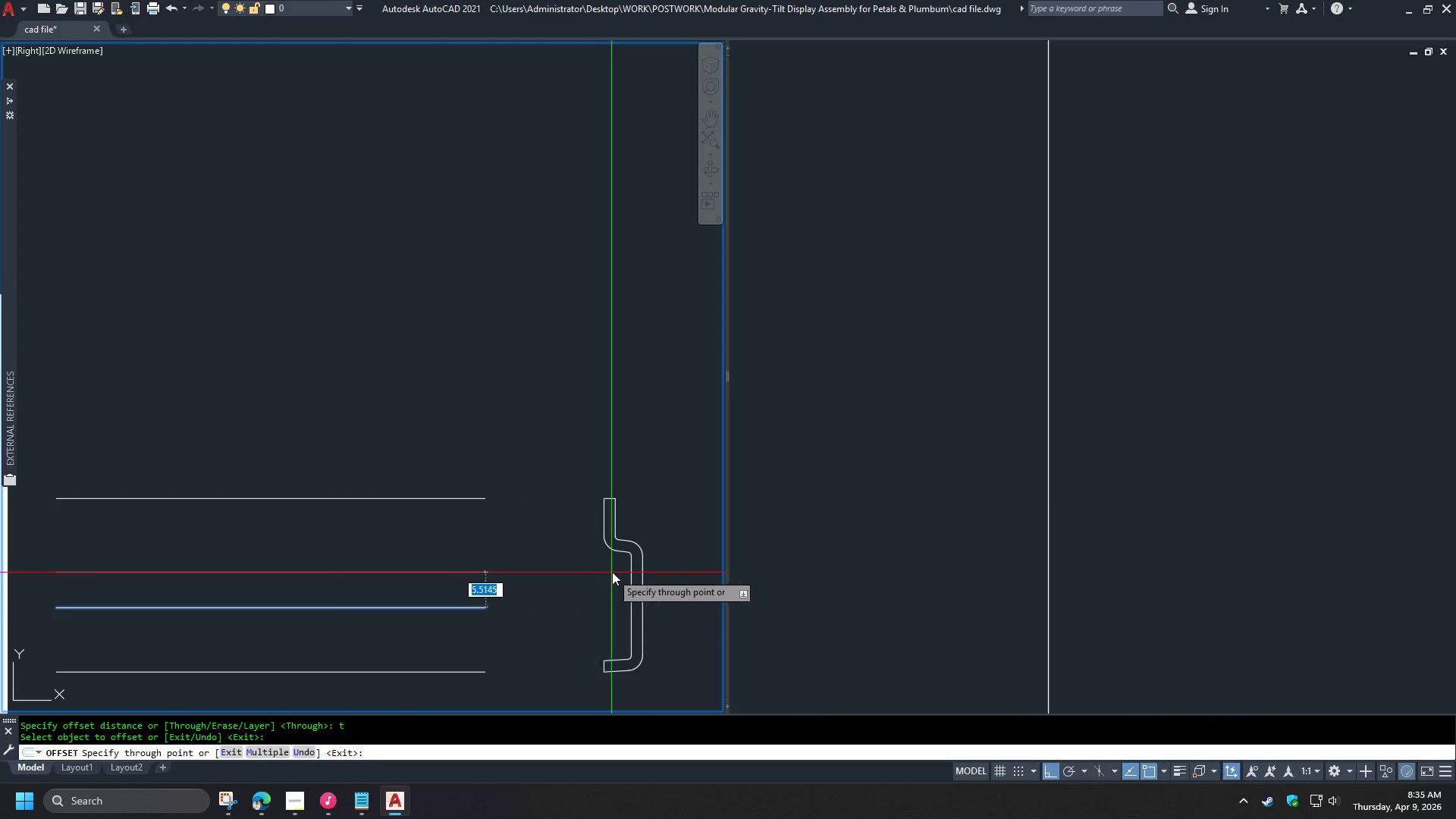 
scroll: coordinate [614, 569], scroll_direction: up, amount: 2.0
 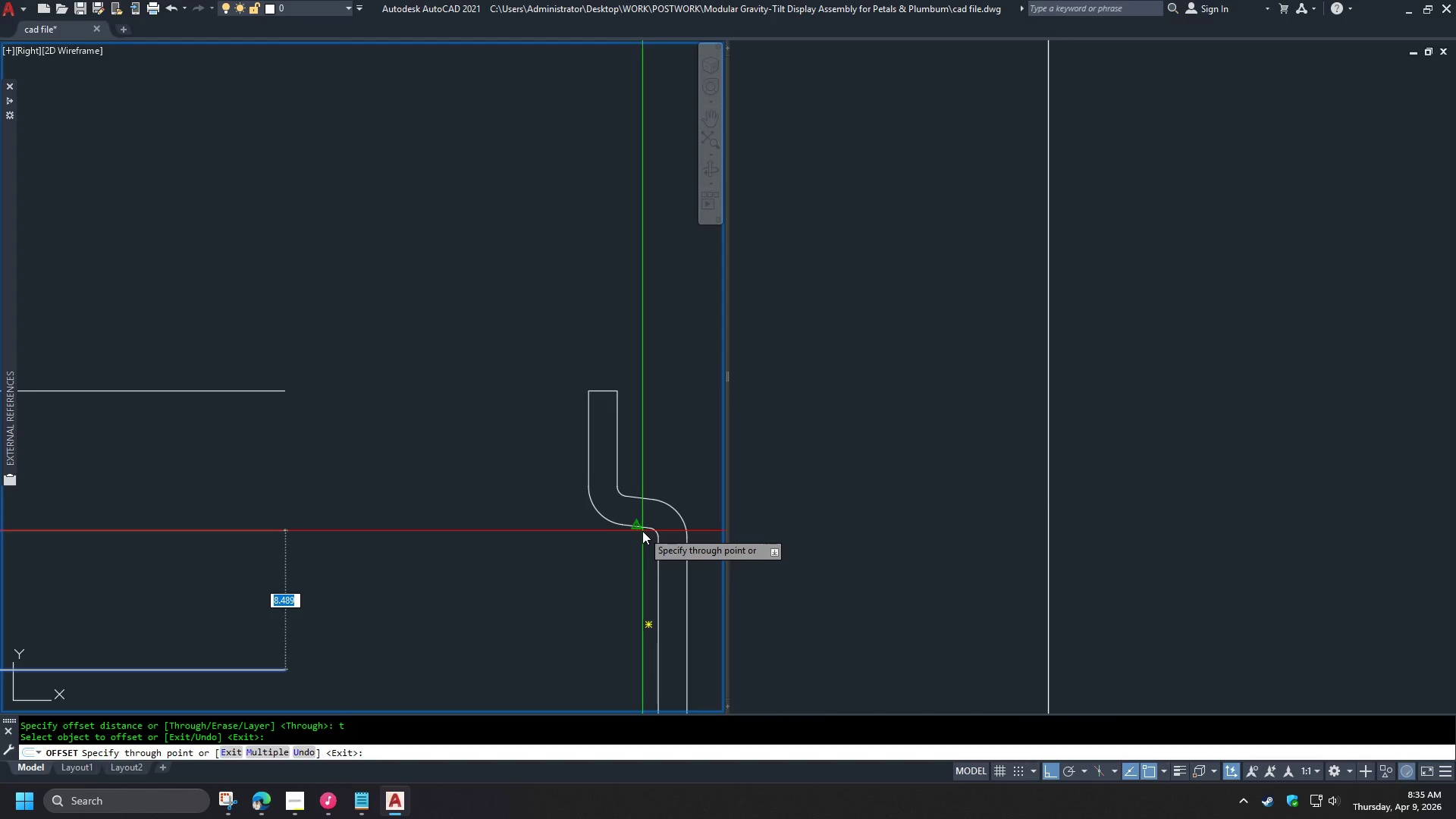 
type(end )
 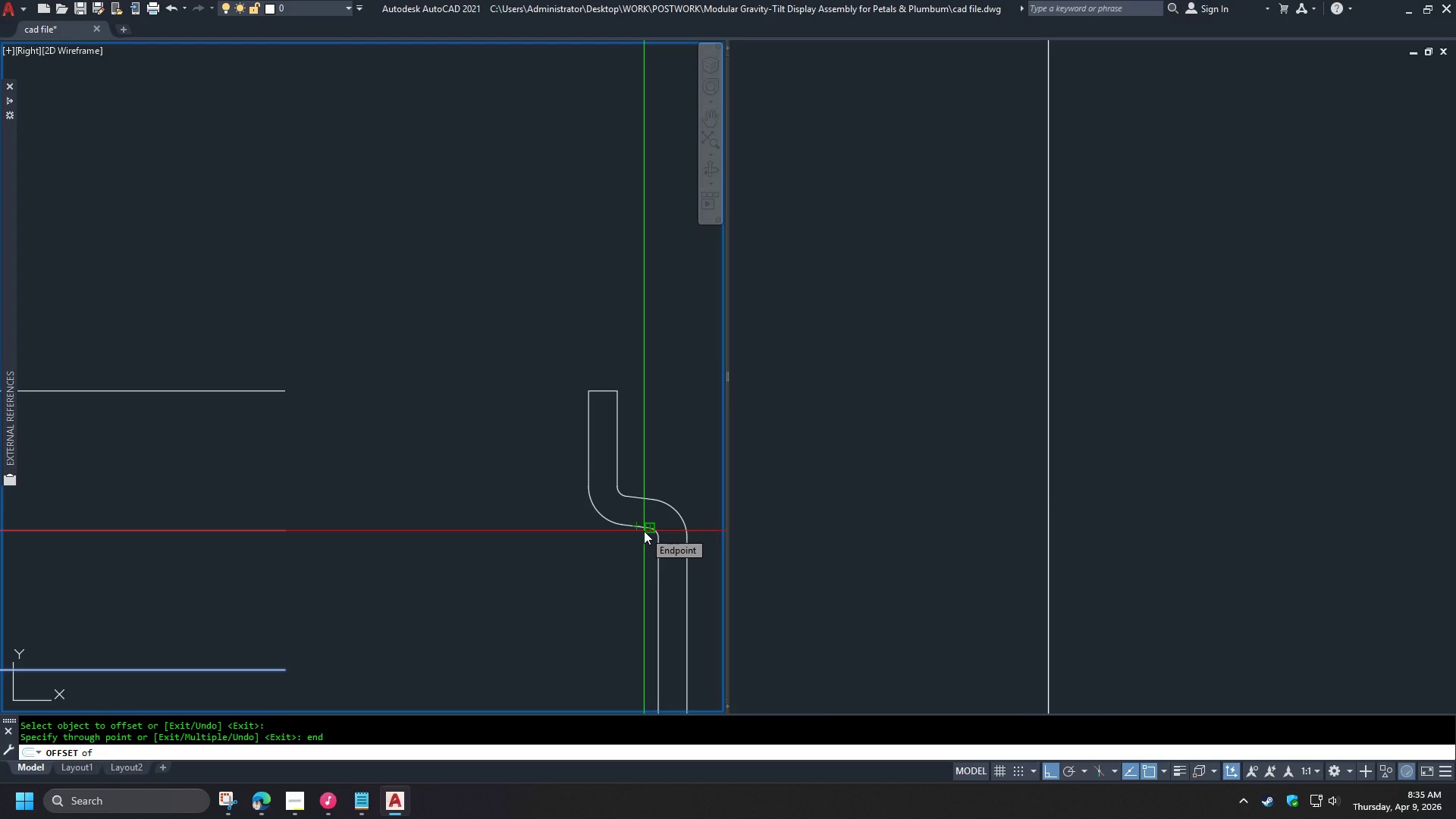 
left_click([644, 531])
 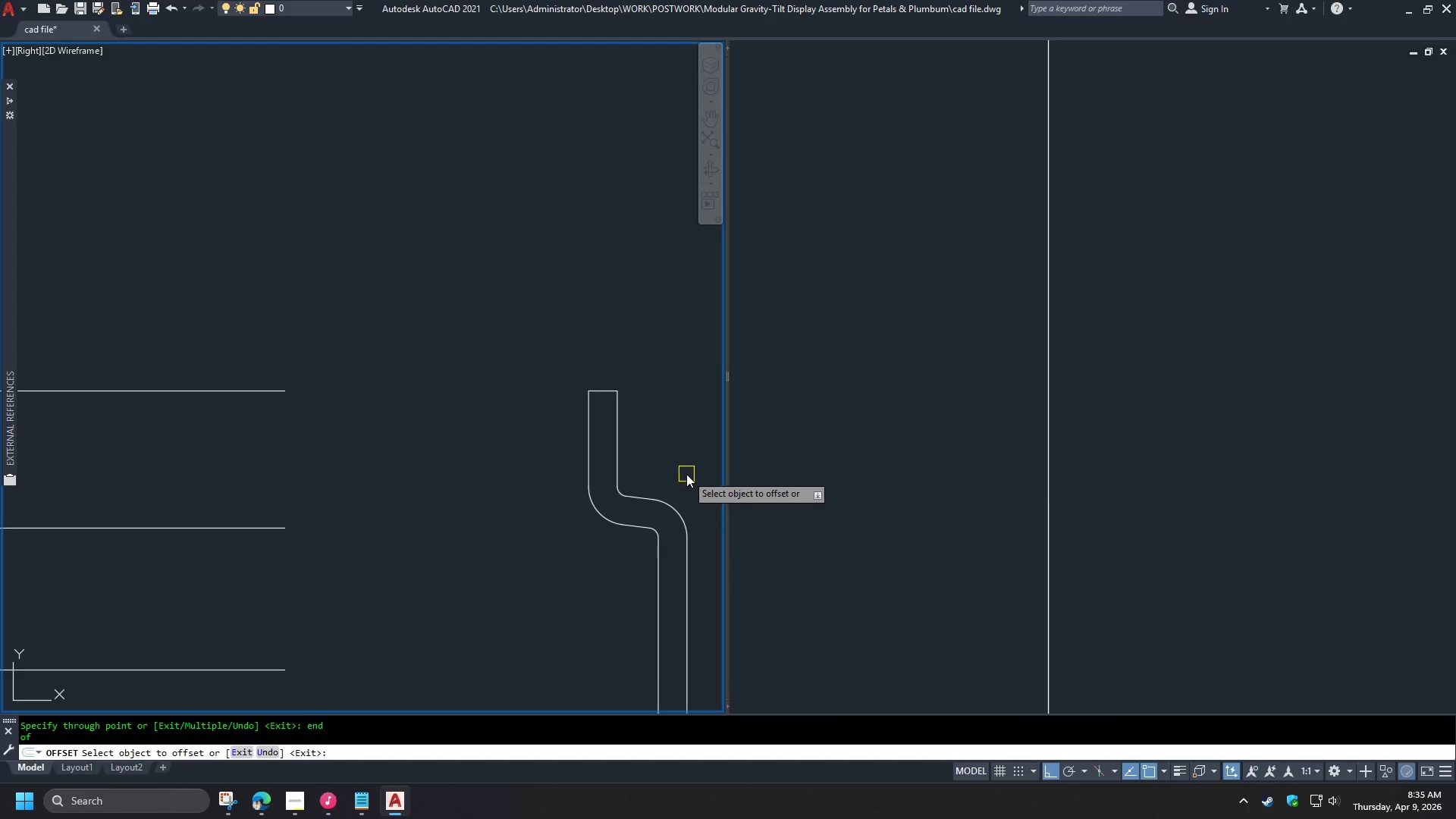 
scroll: coordinate [601, 552], scroll_direction: down, amount: 5.0
 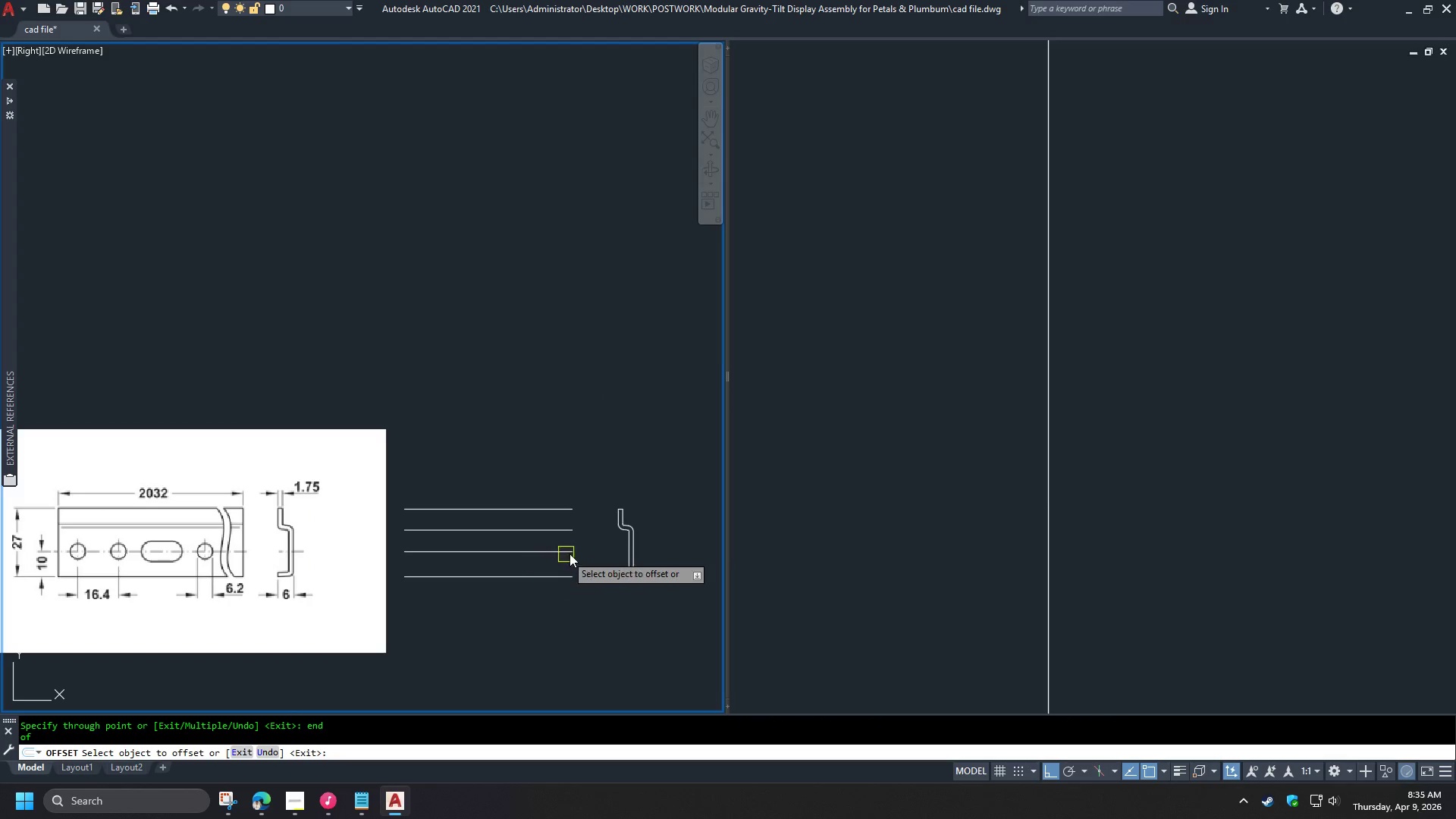 
scroll: coordinate [608, 537], scroll_direction: up, amount: 2.0
 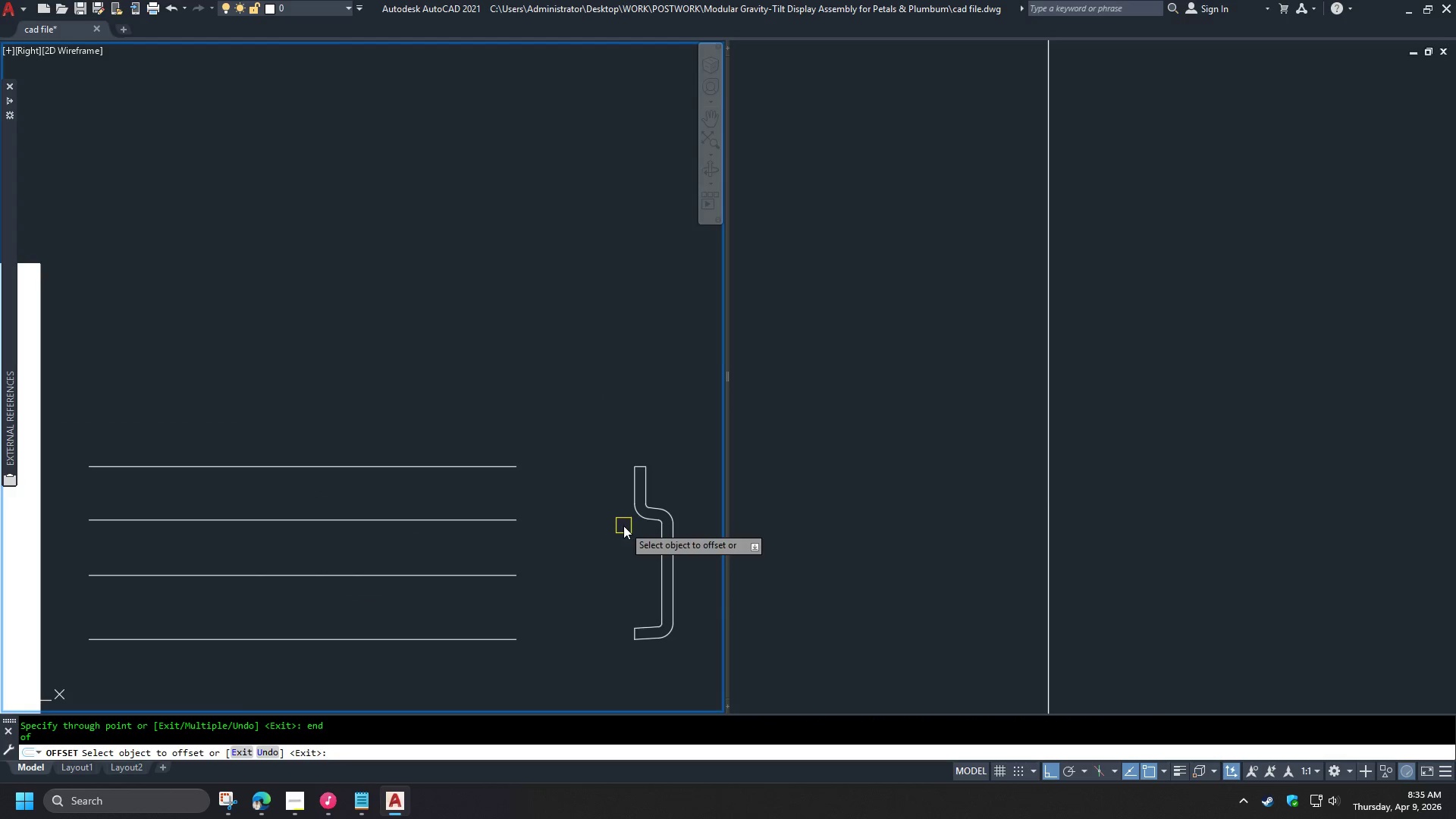 
scroll: coordinate [623, 528], scroll_direction: down, amount: 2.0
 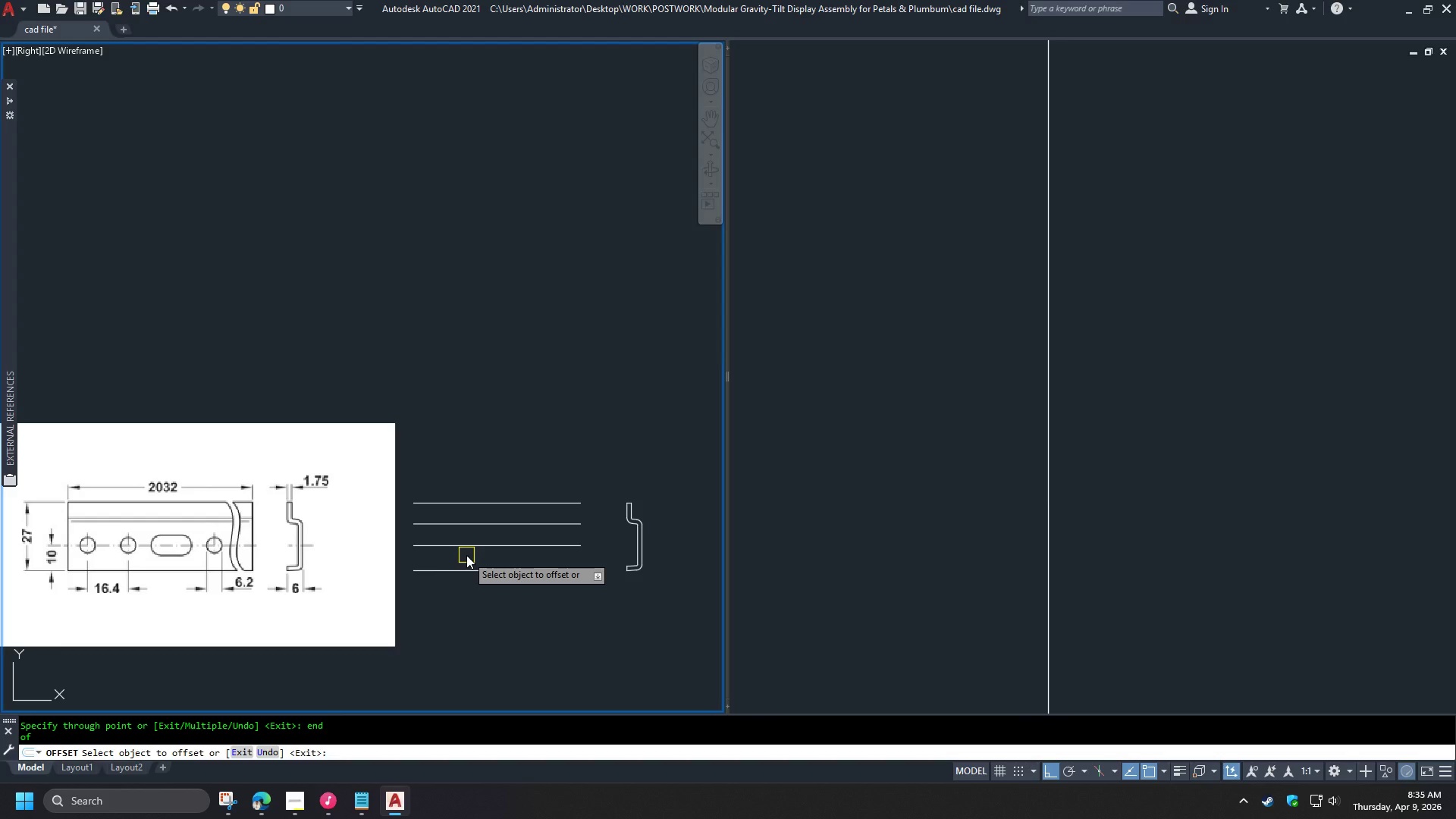 
key(Space)
 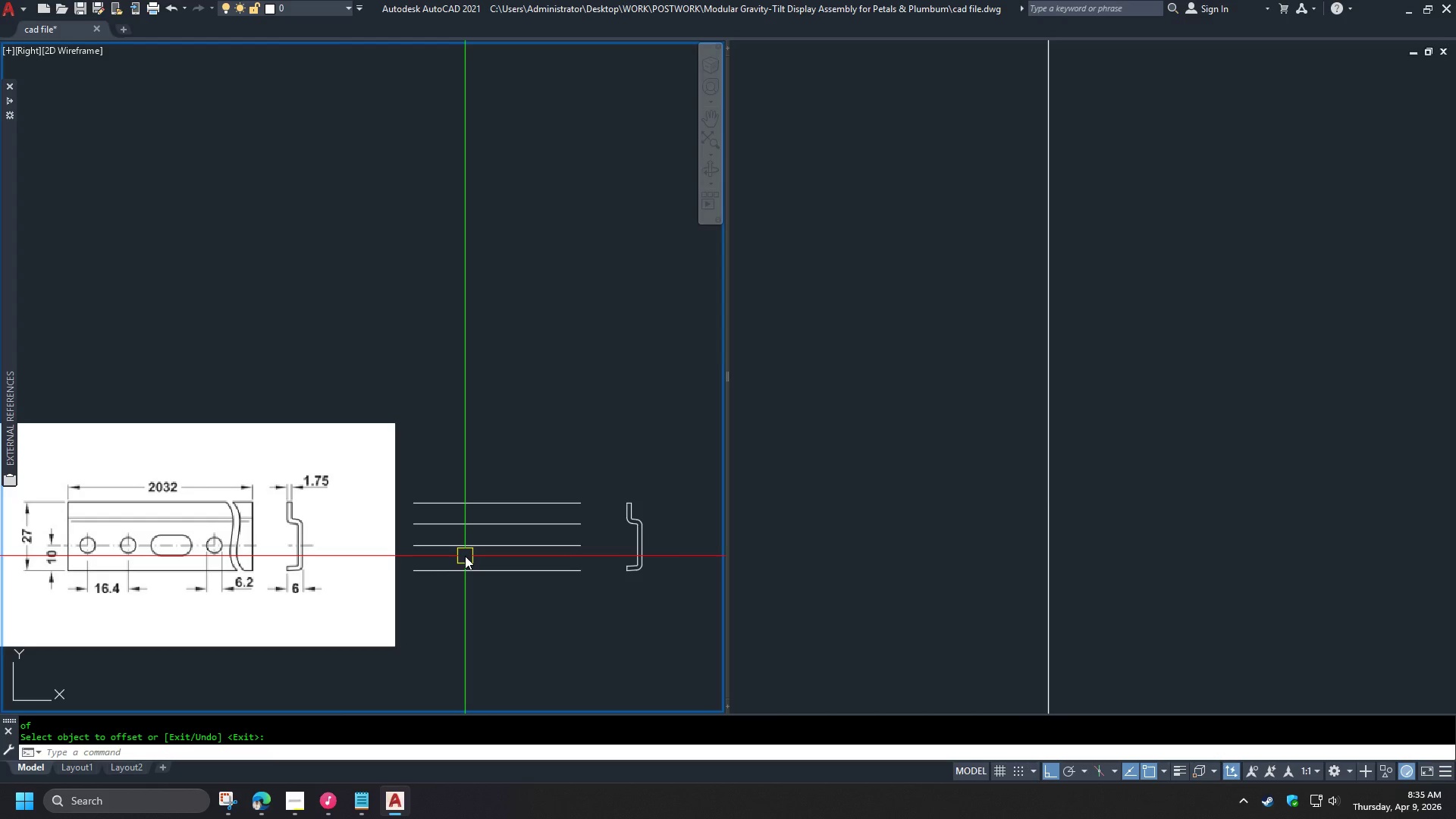 
key(C)
 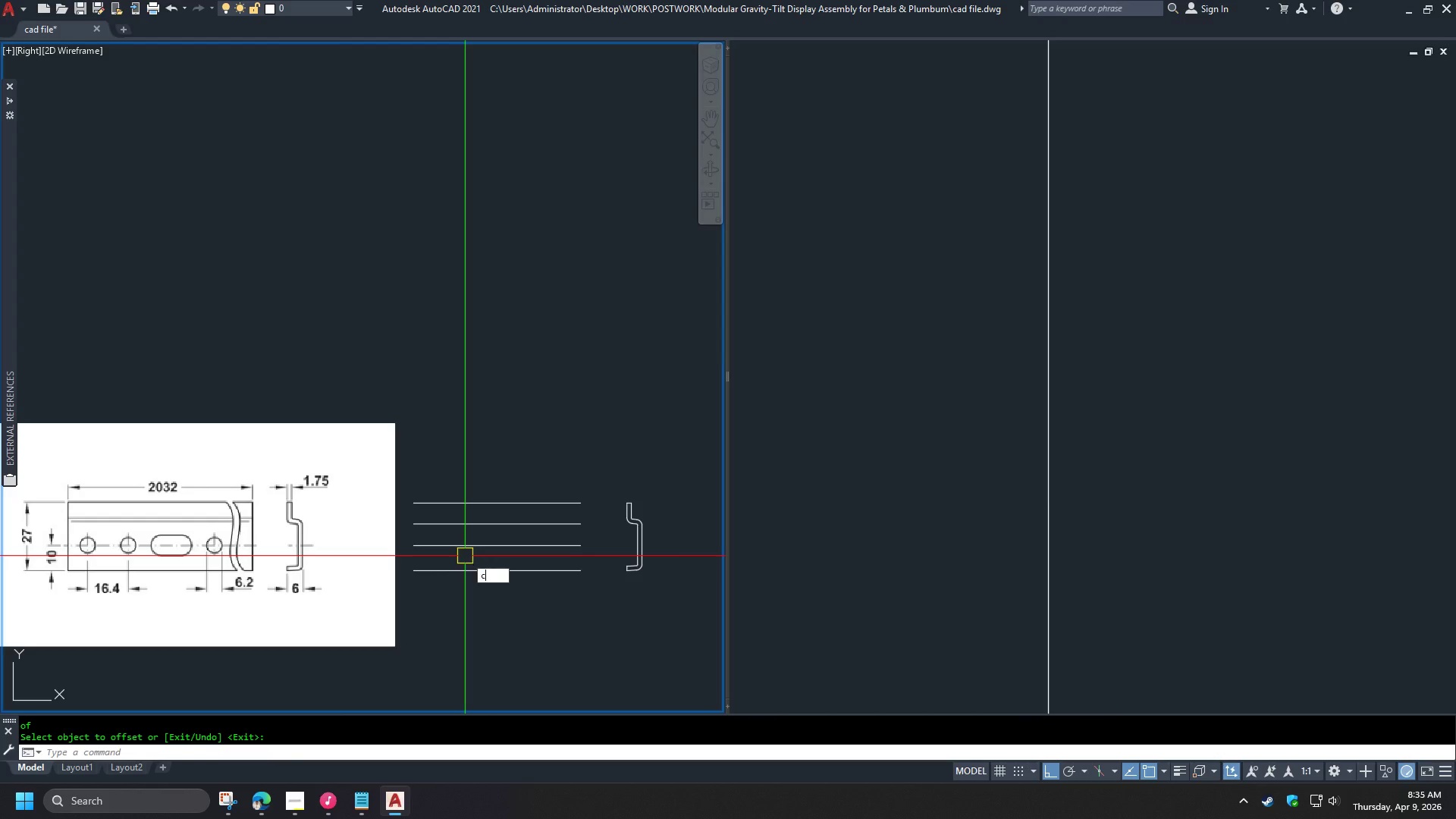 
key(Space)
 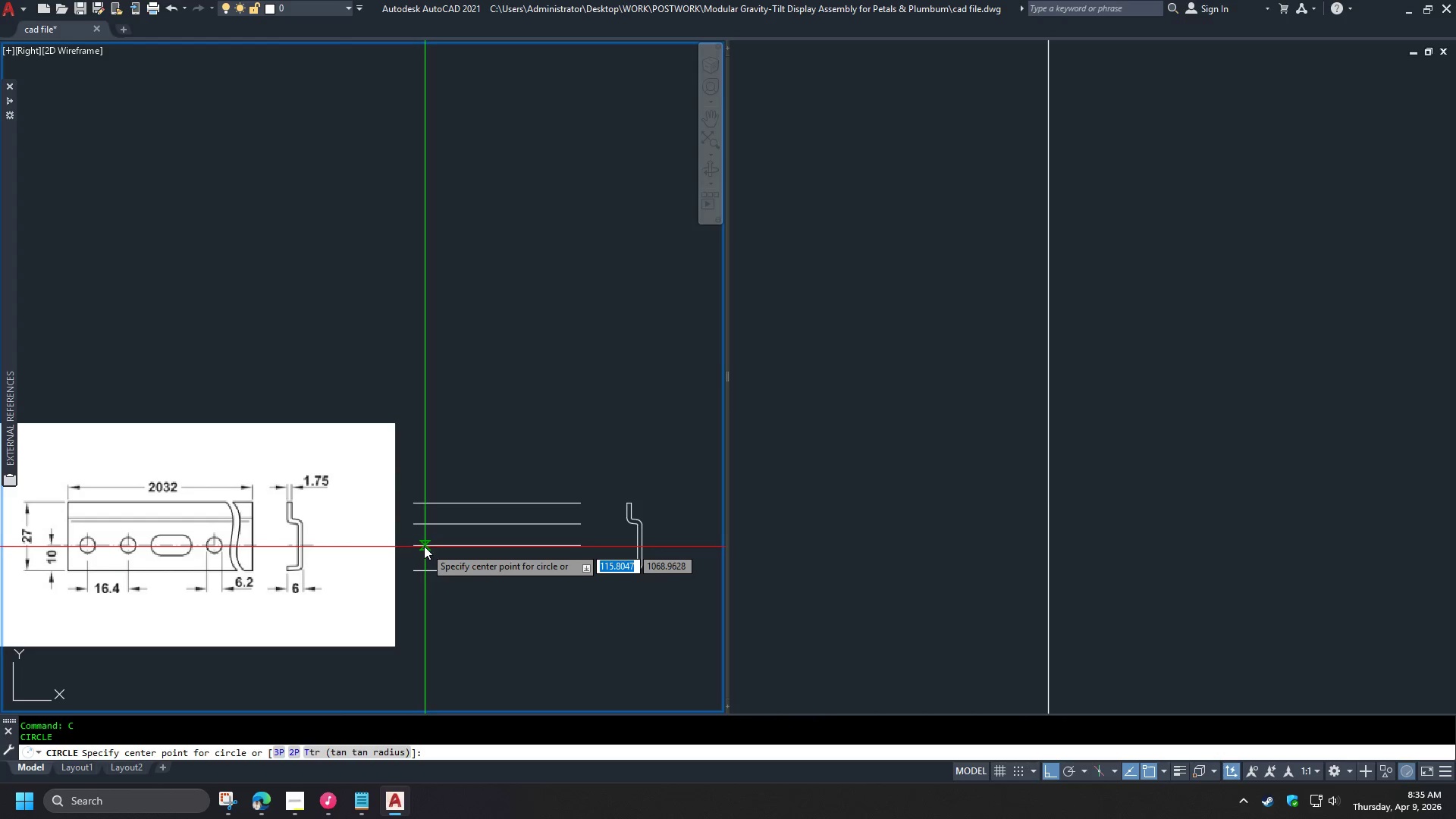 
left_click([416, 545])
 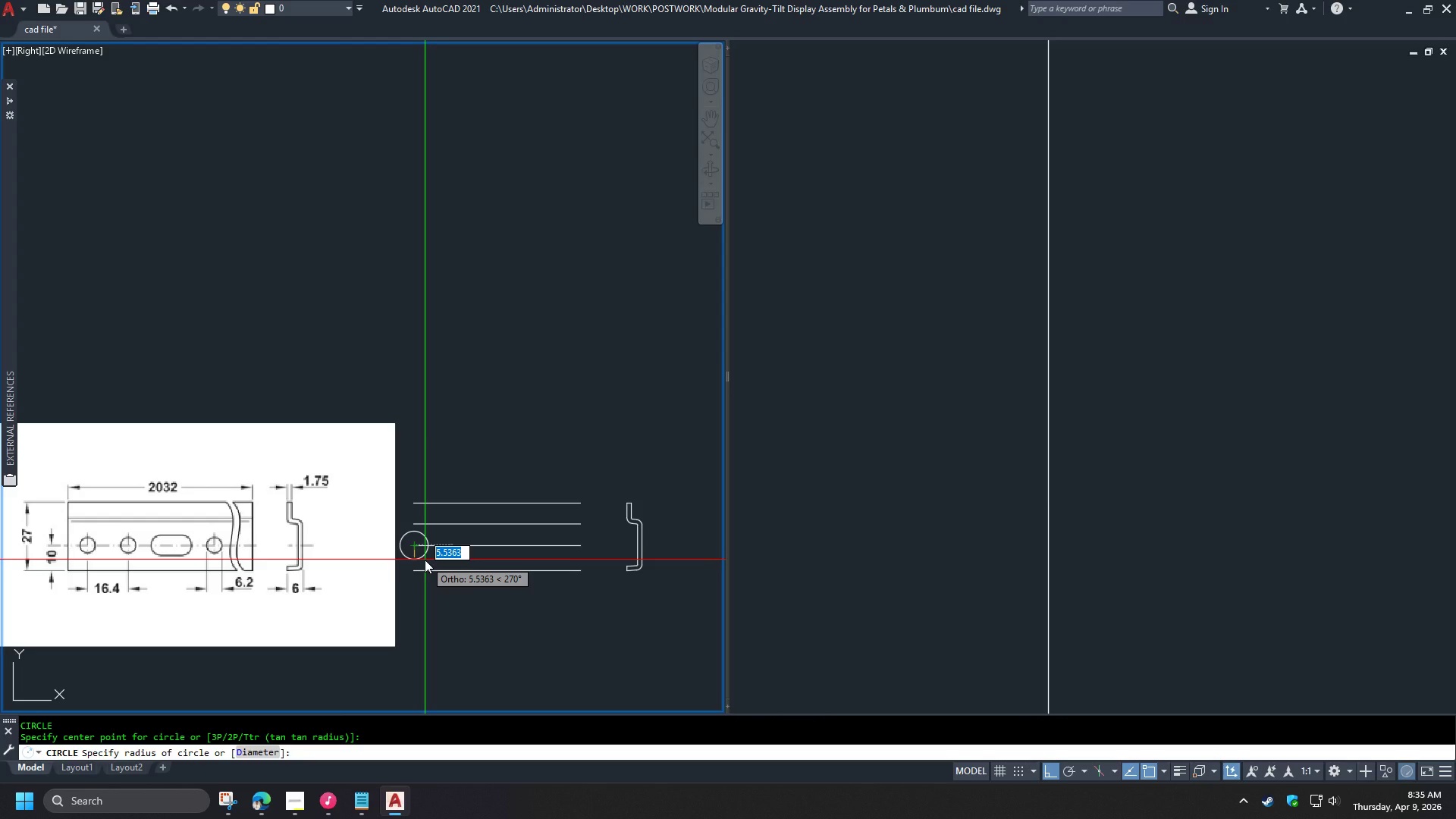 
key(Escape)
 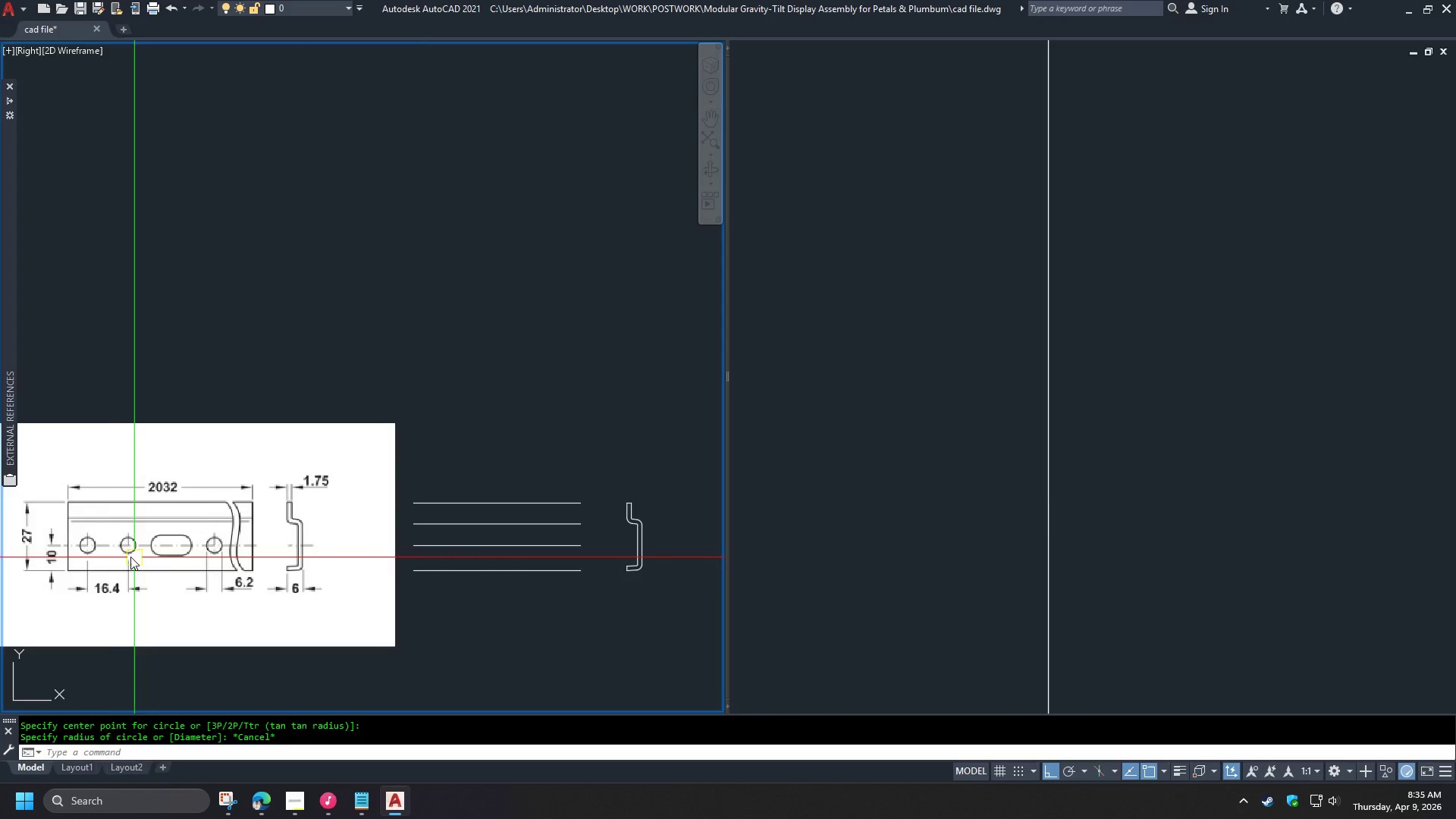 
scroll: coordinate [72, 549], scroll_direction: up, amount: 4.0
 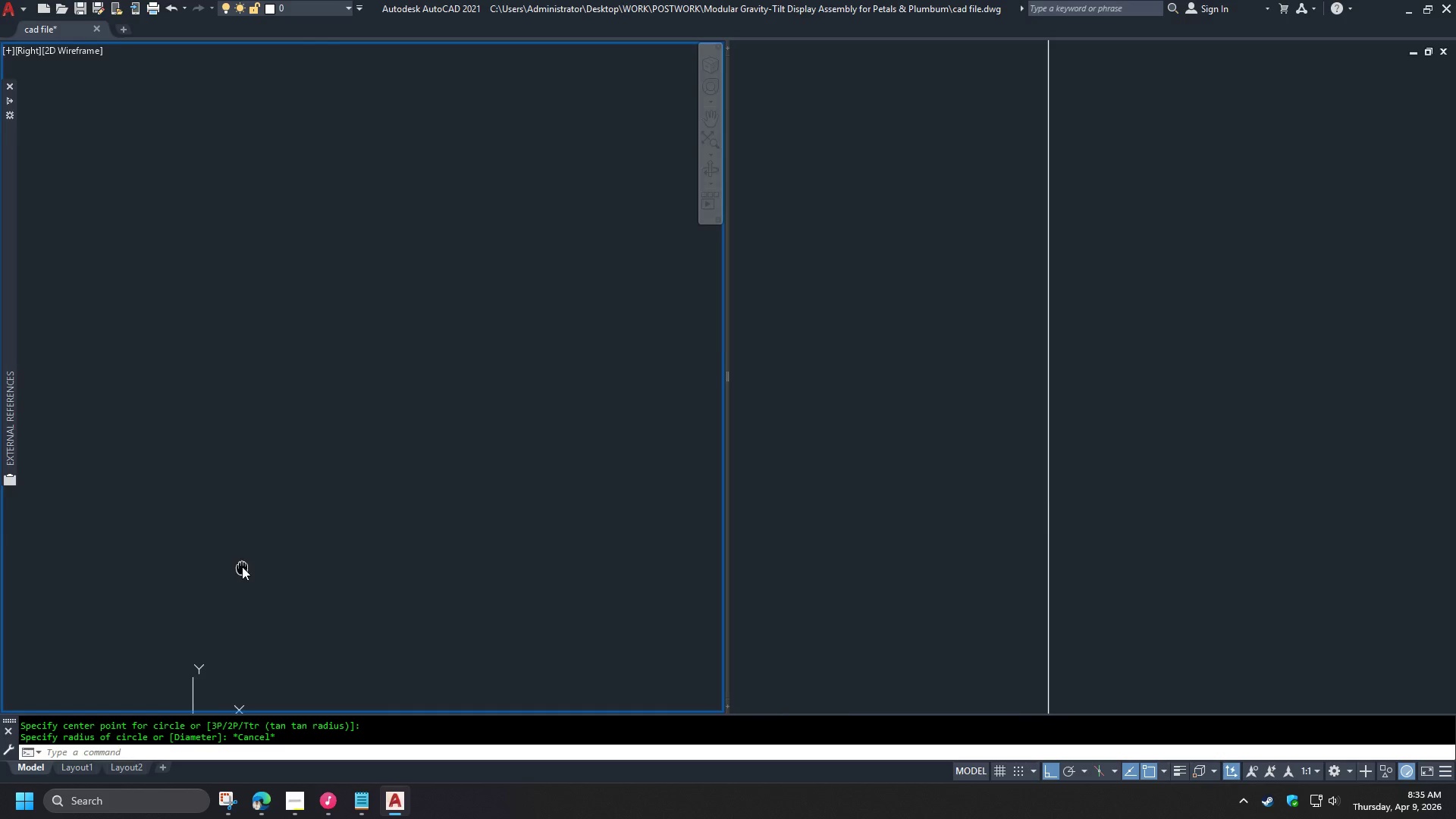 
key(C)
 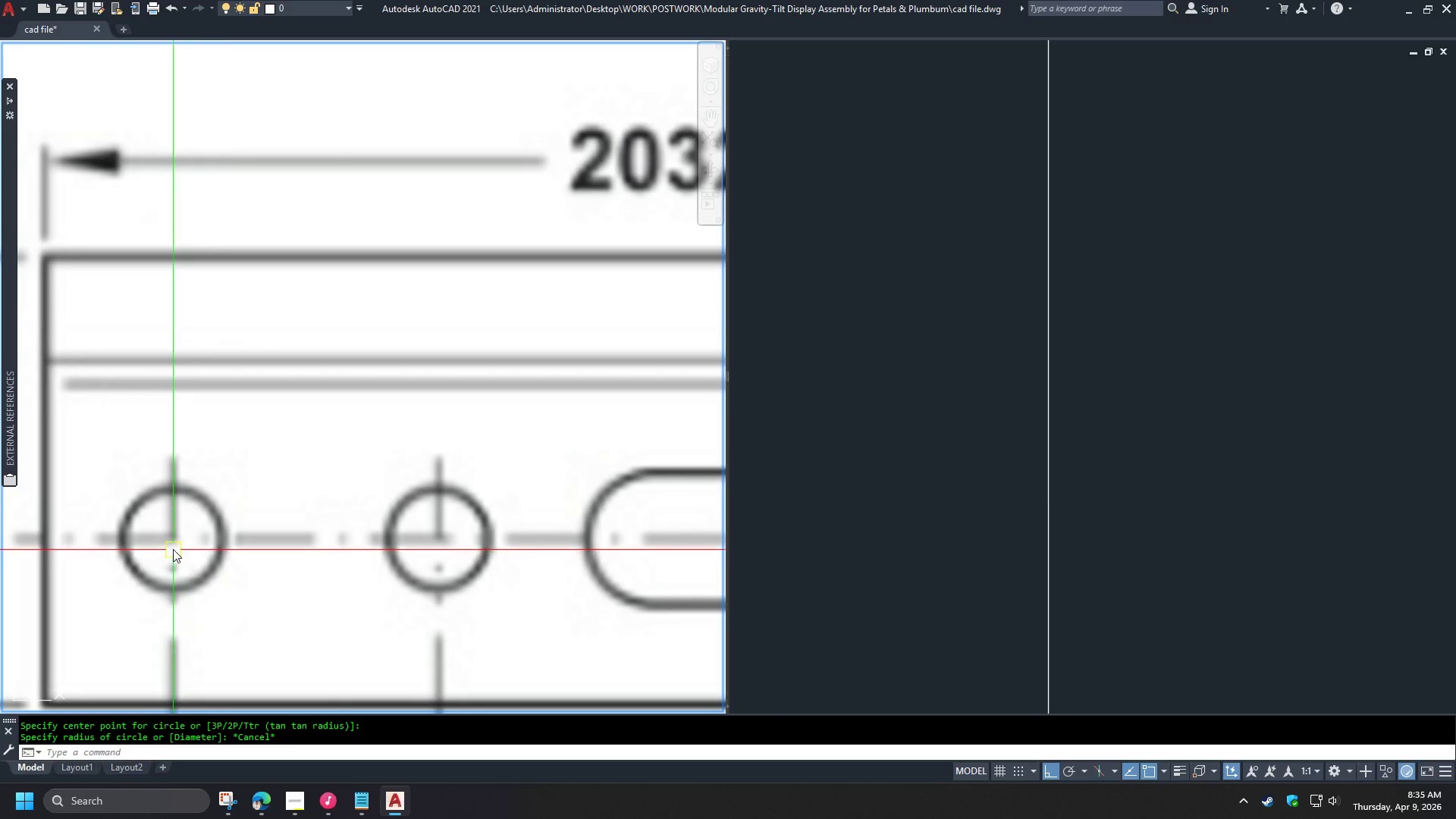 
key(Space)
 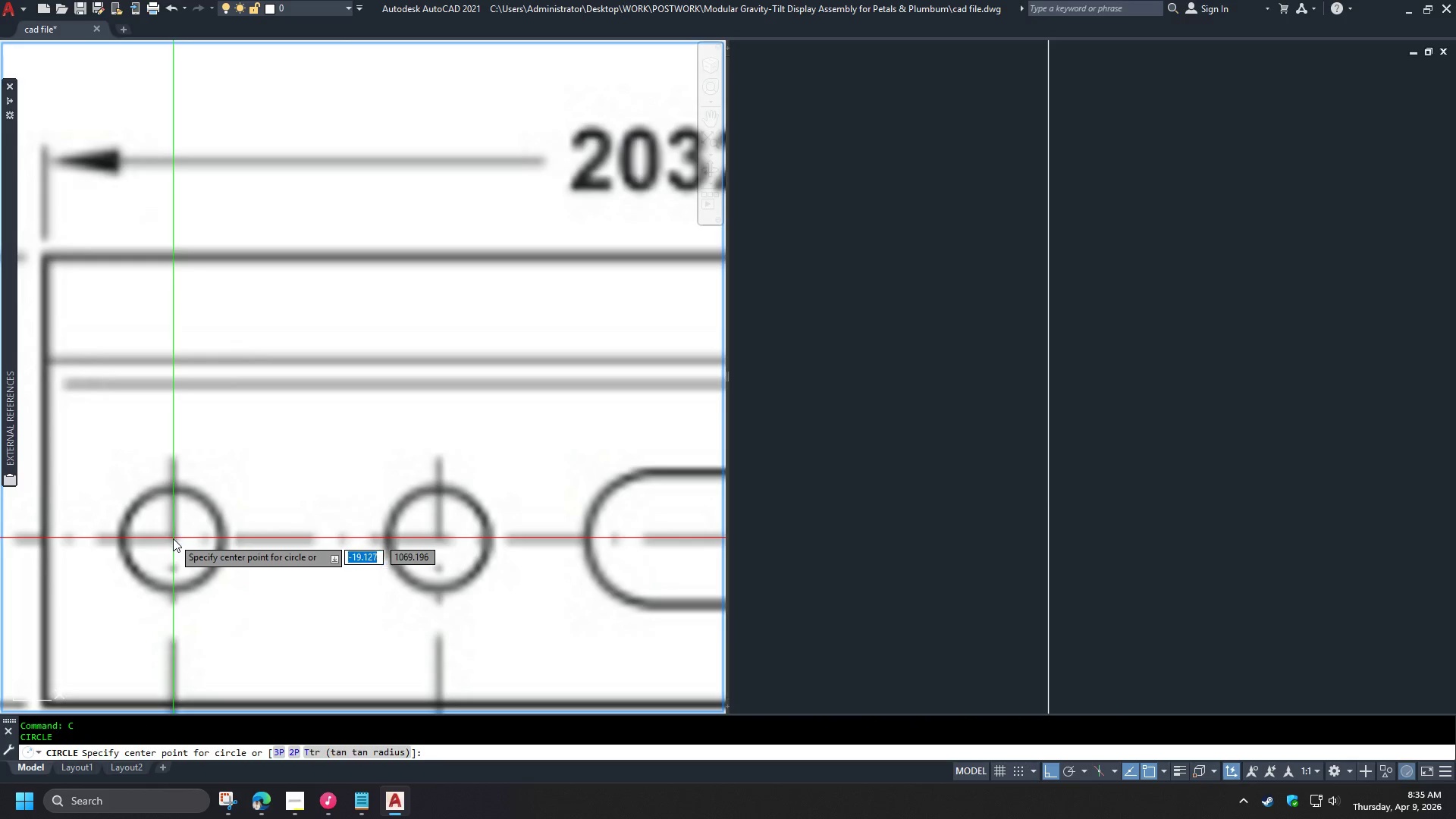 
left_click([173, 539])
 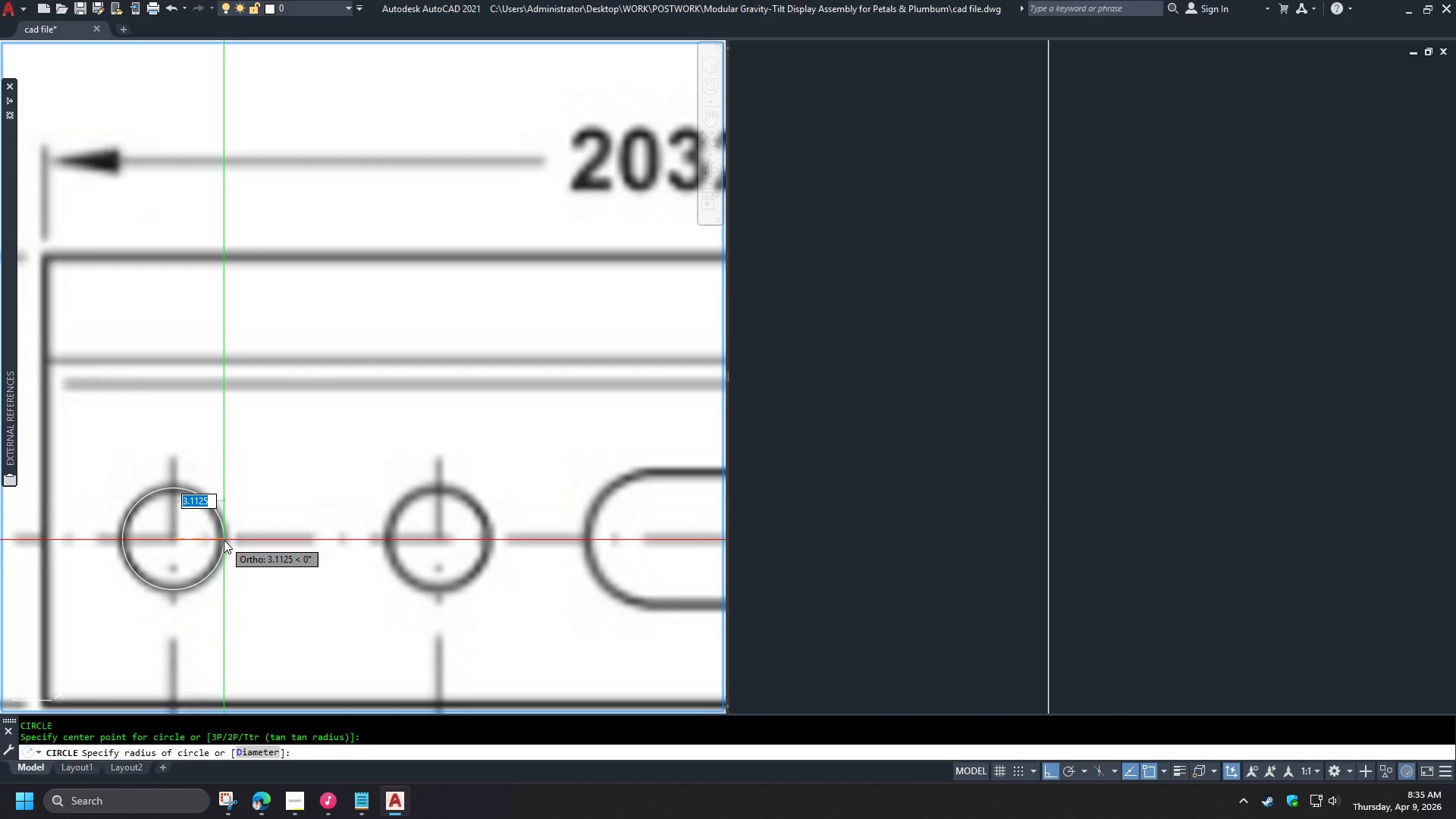 
key(Escape)
 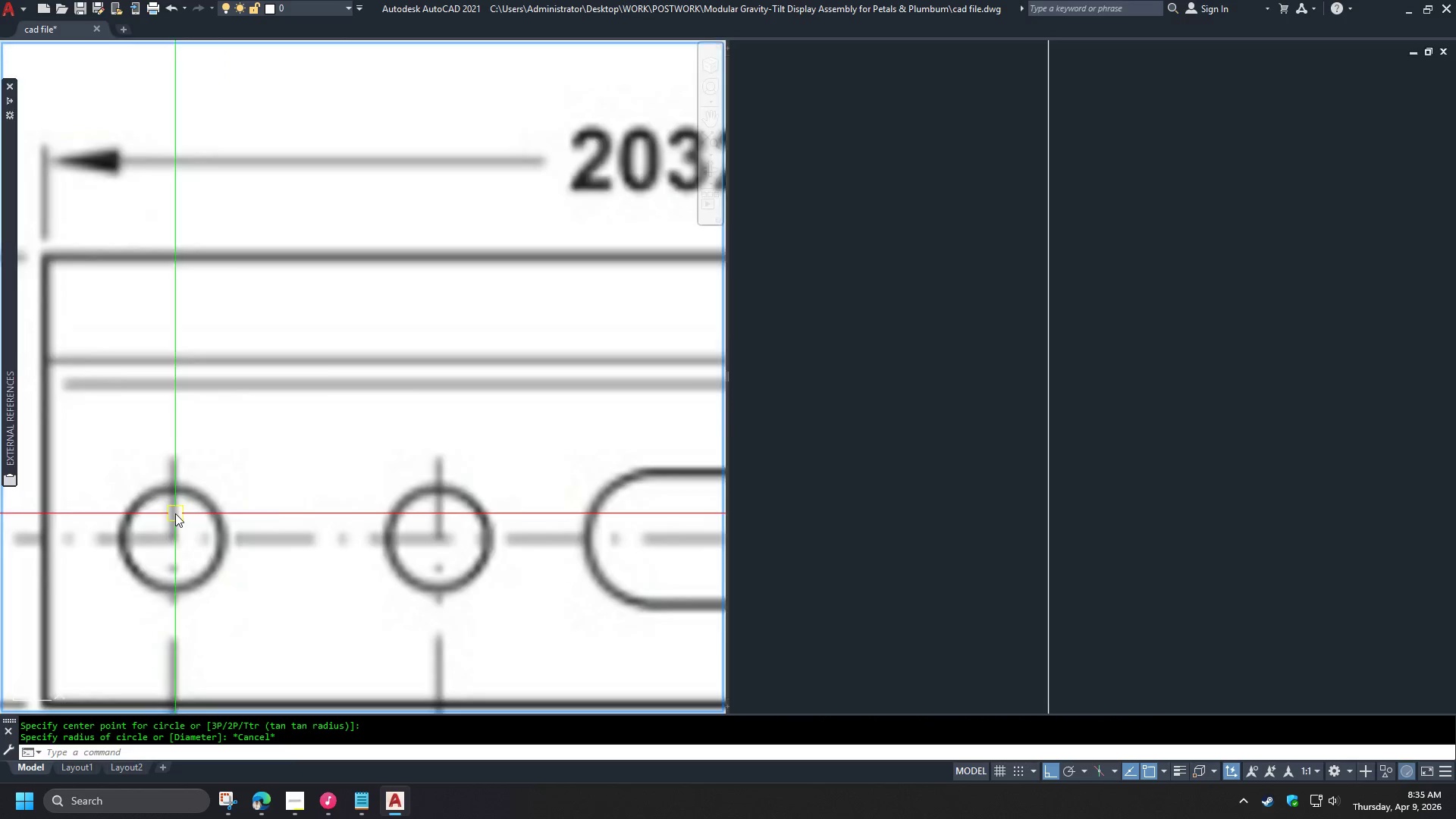 
scroll: coordinate [174, 513], scroll_direction: down, amount: 5.0
 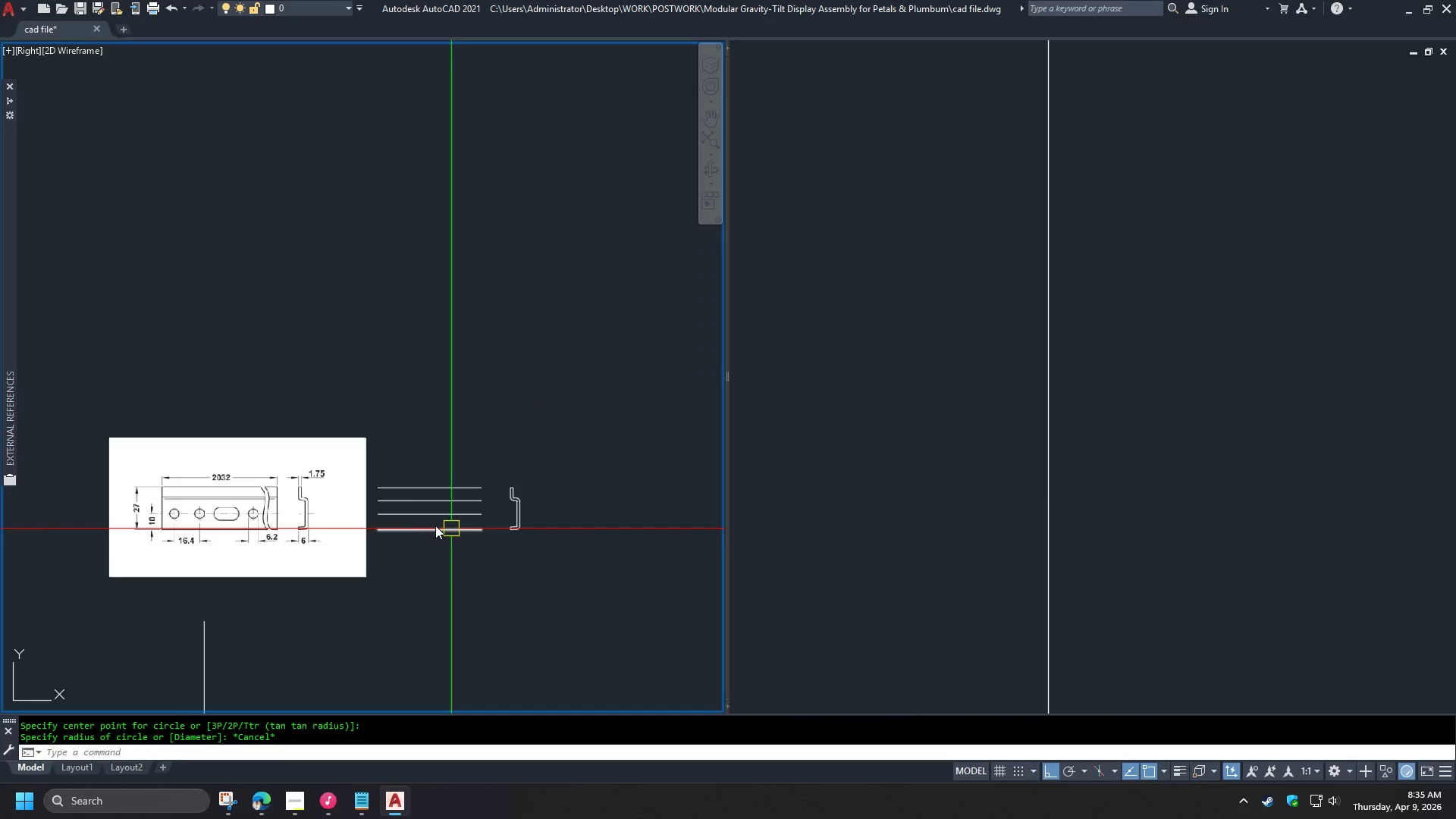 
key(C)
 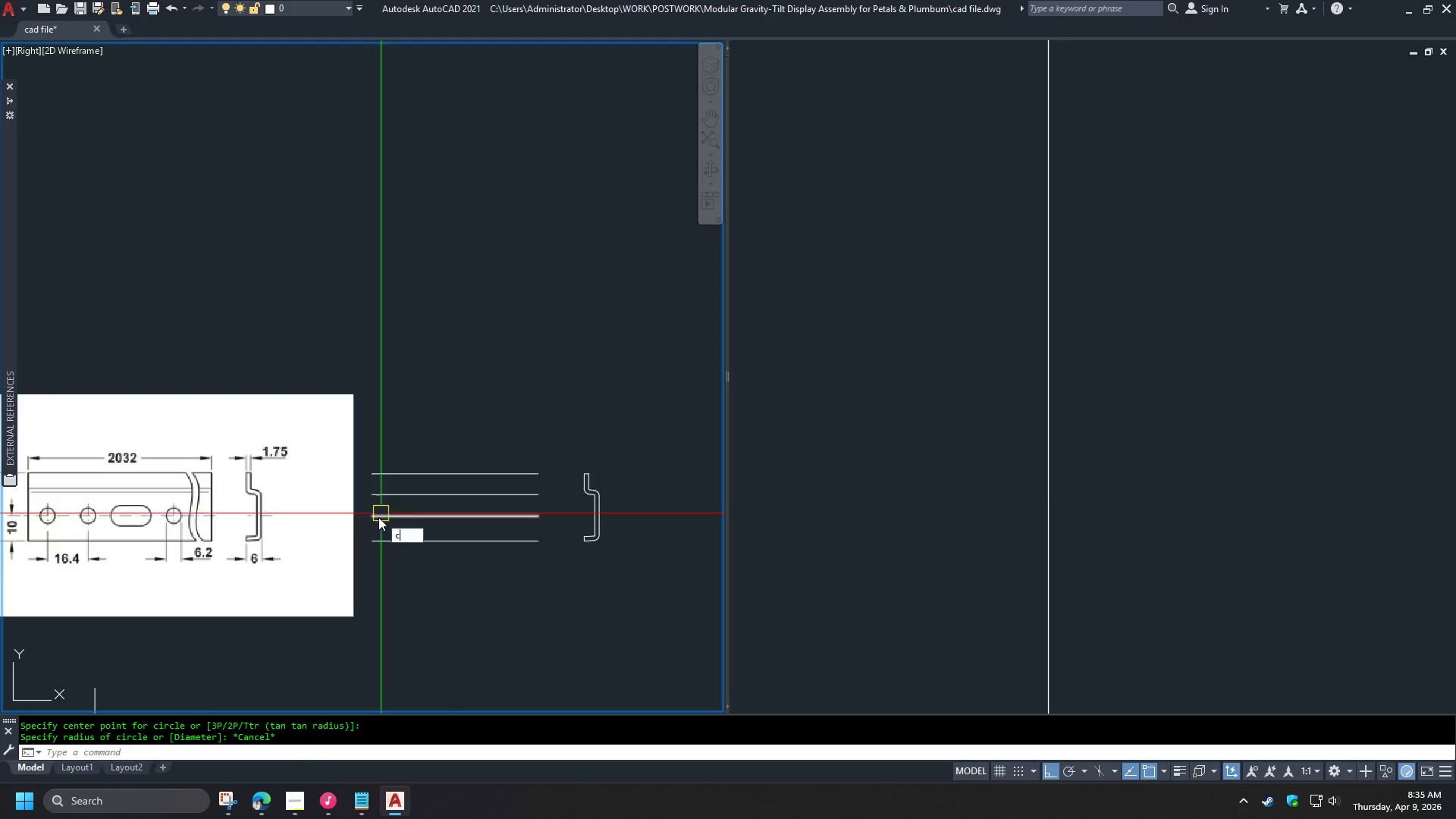 
key(Space)
 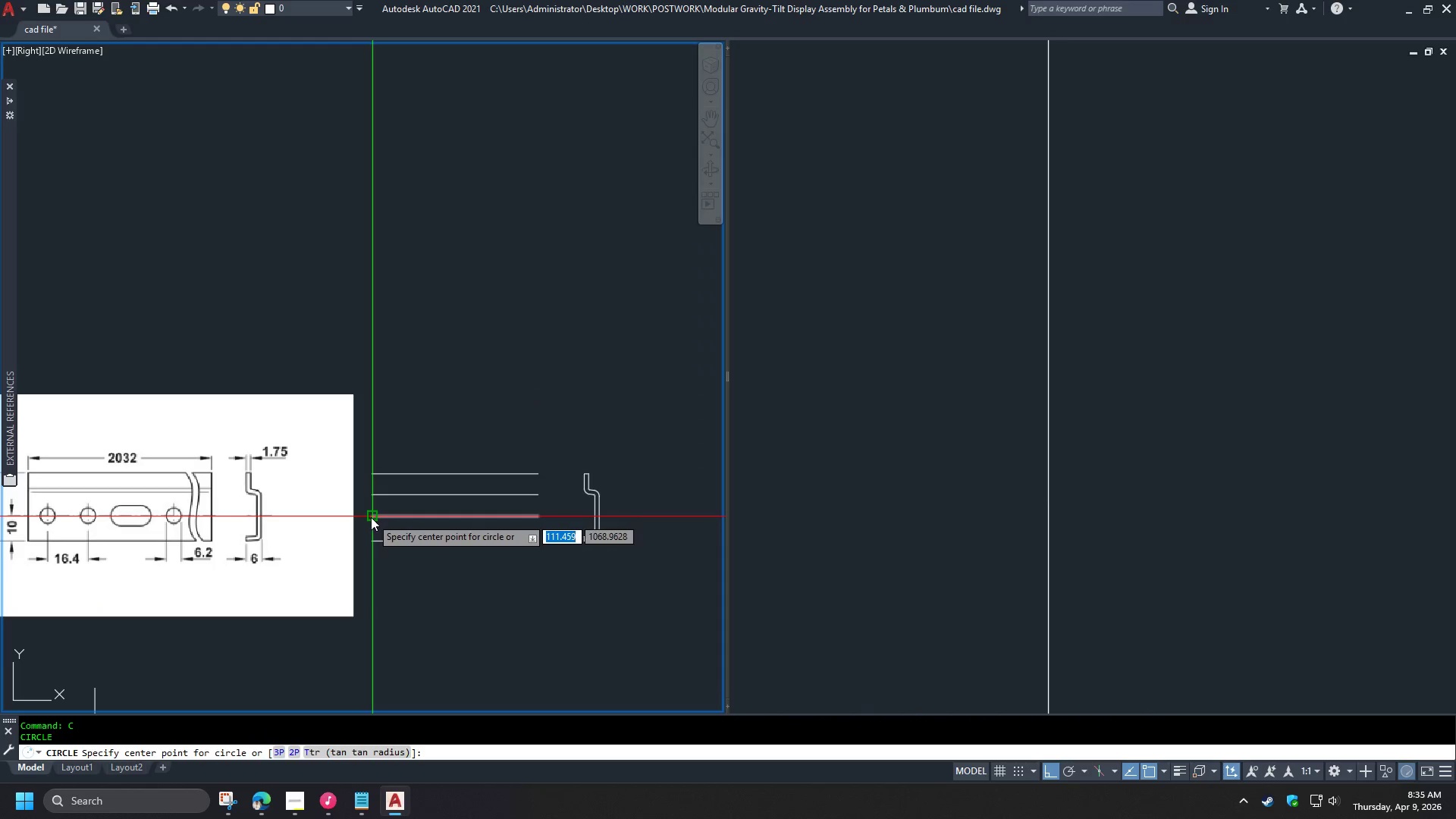 
scroll: coordinate [388, 512], scroll_direction: up, amount: 1.0
 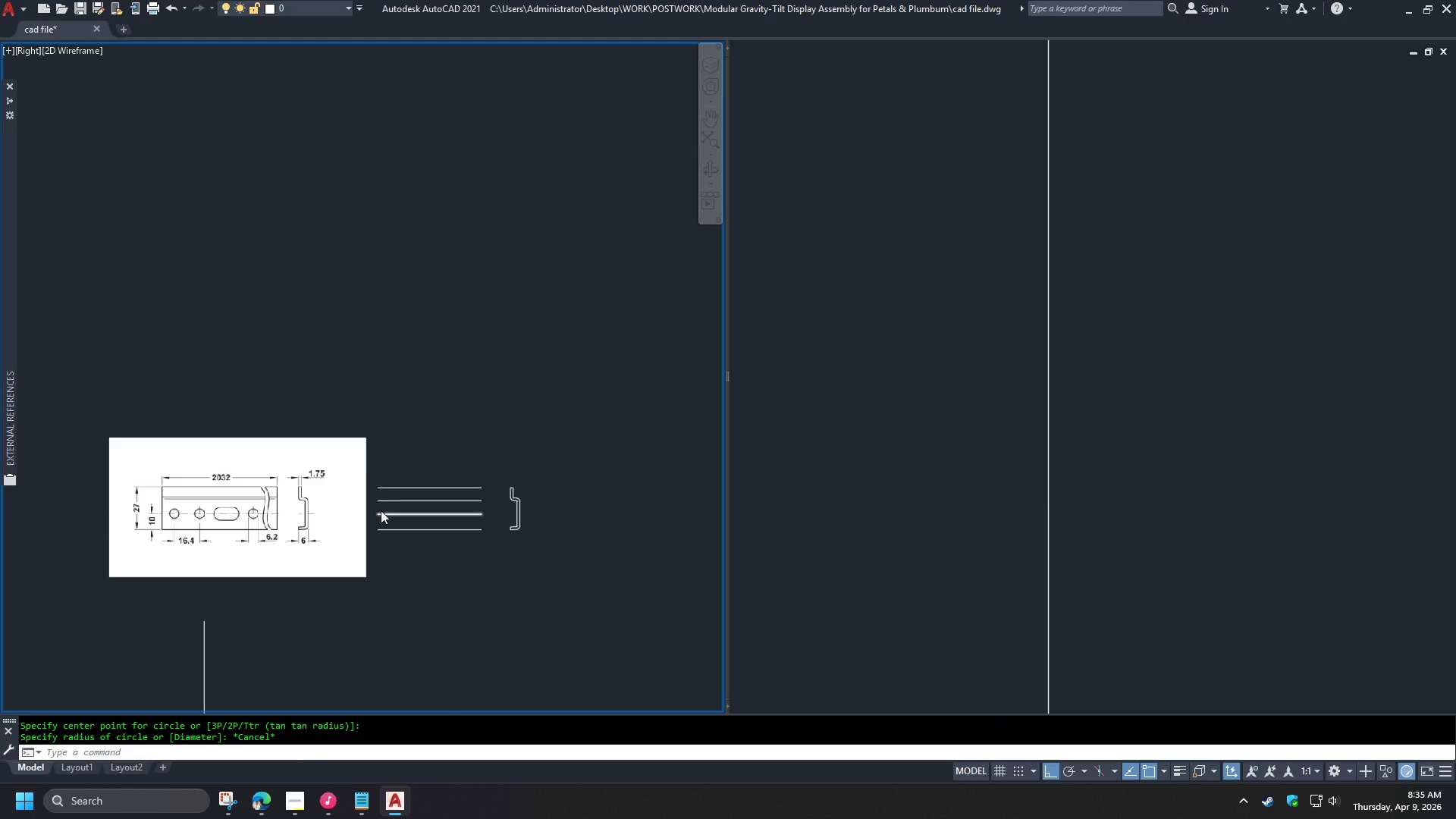 
left_click([371, 517])
 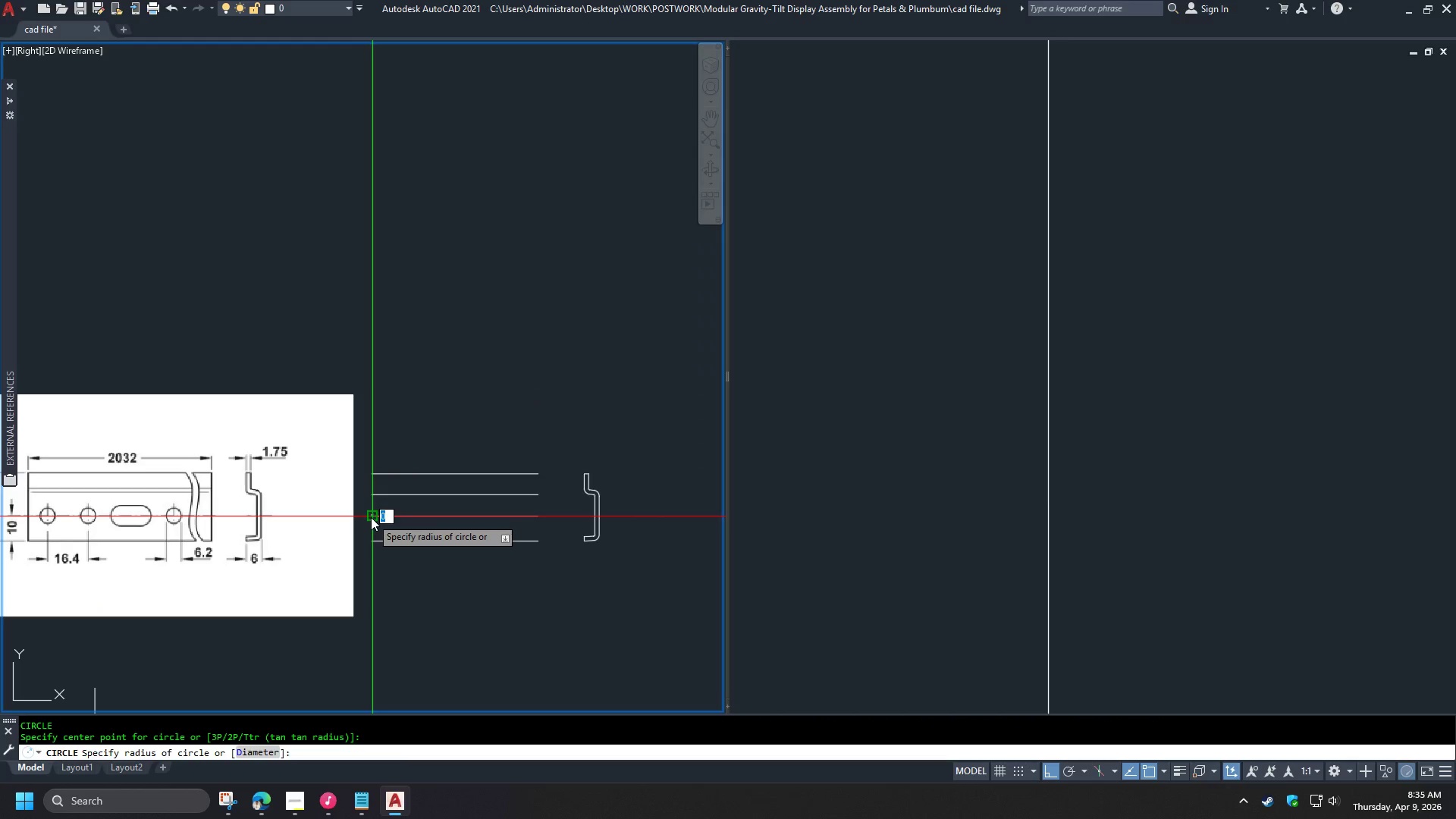 
key(3)
 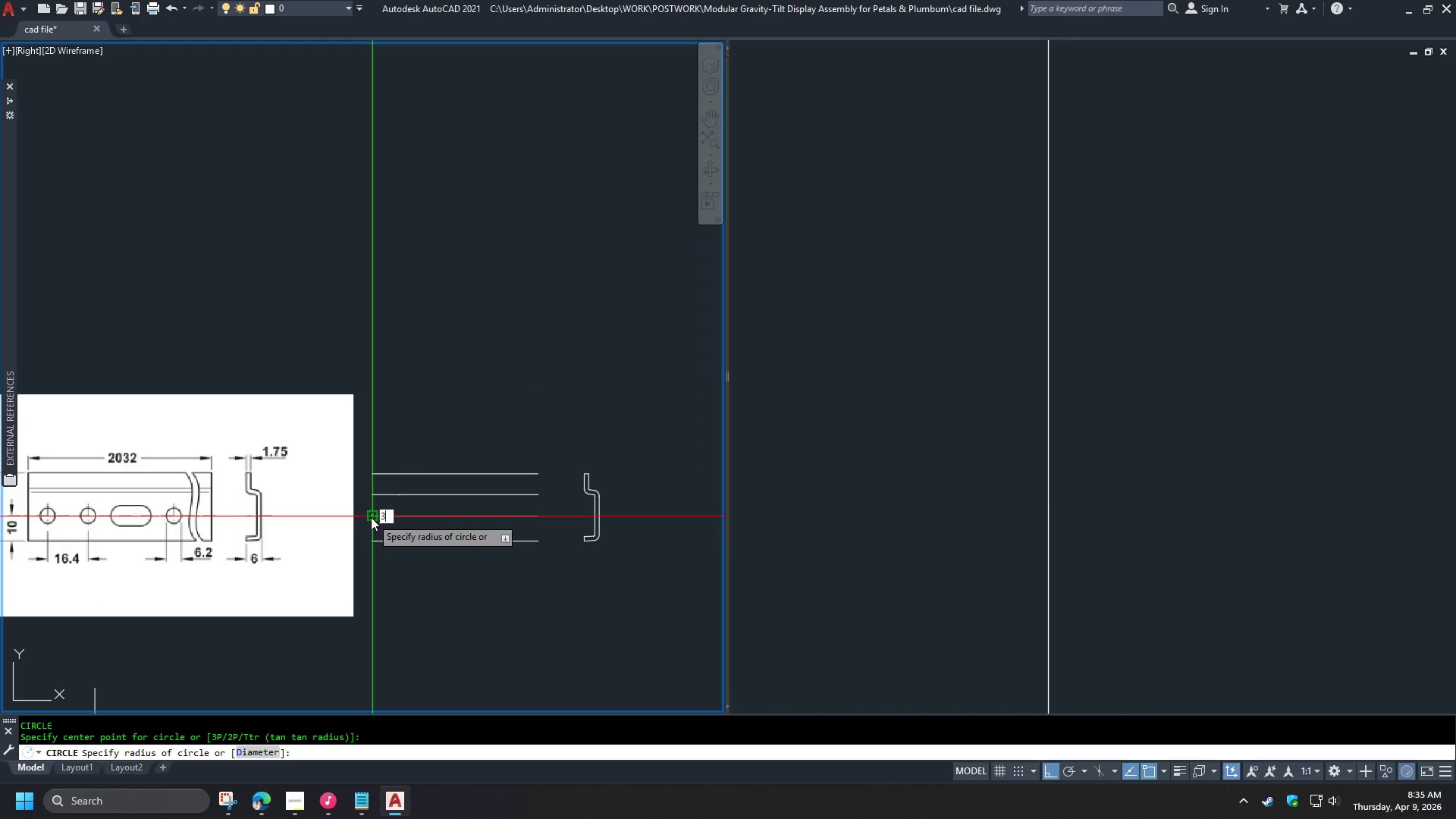 
key(Space)
 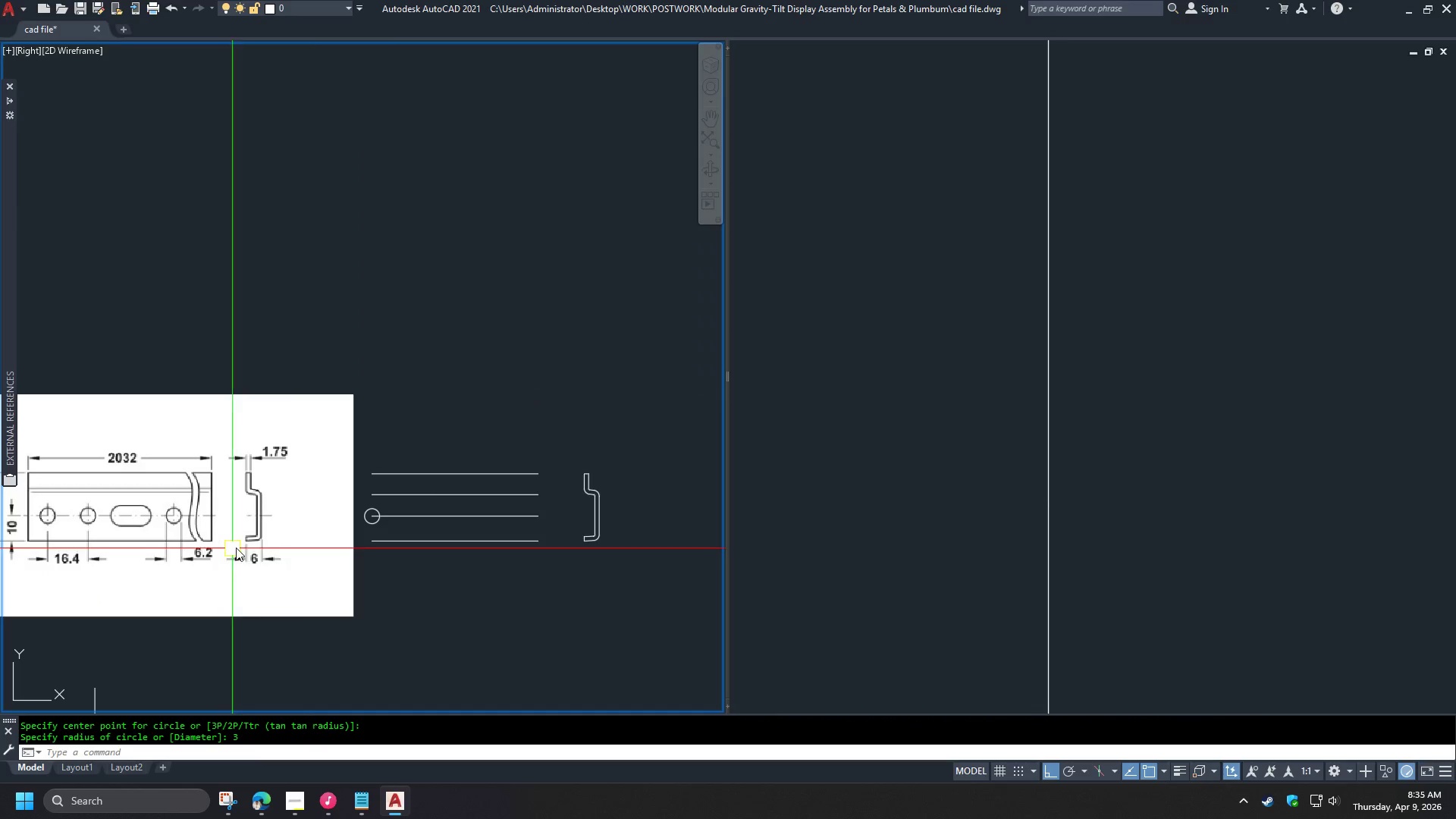 
left_click([375, 526])
 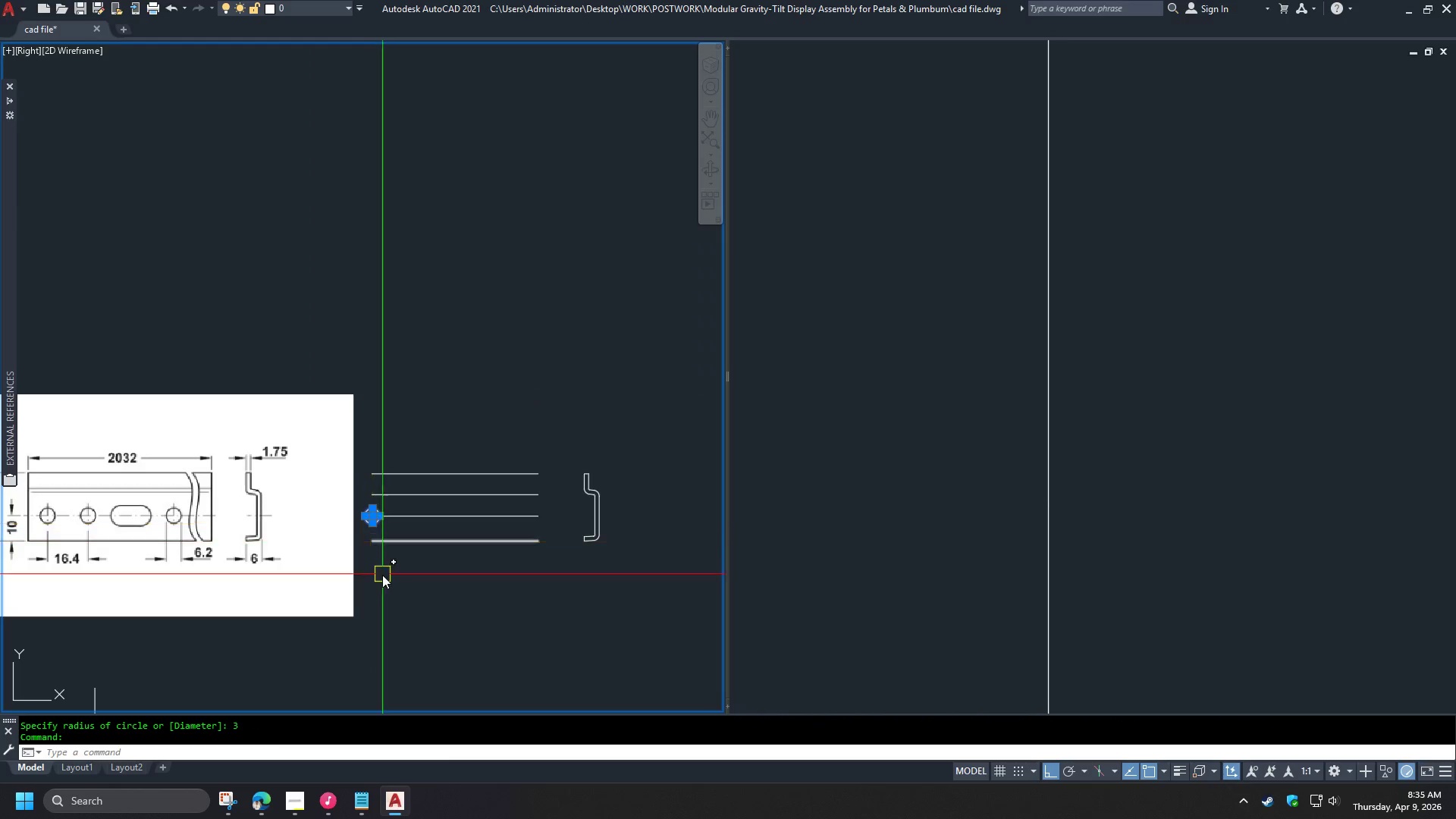 
type(co 16.4)
key(NumpadEnter)
 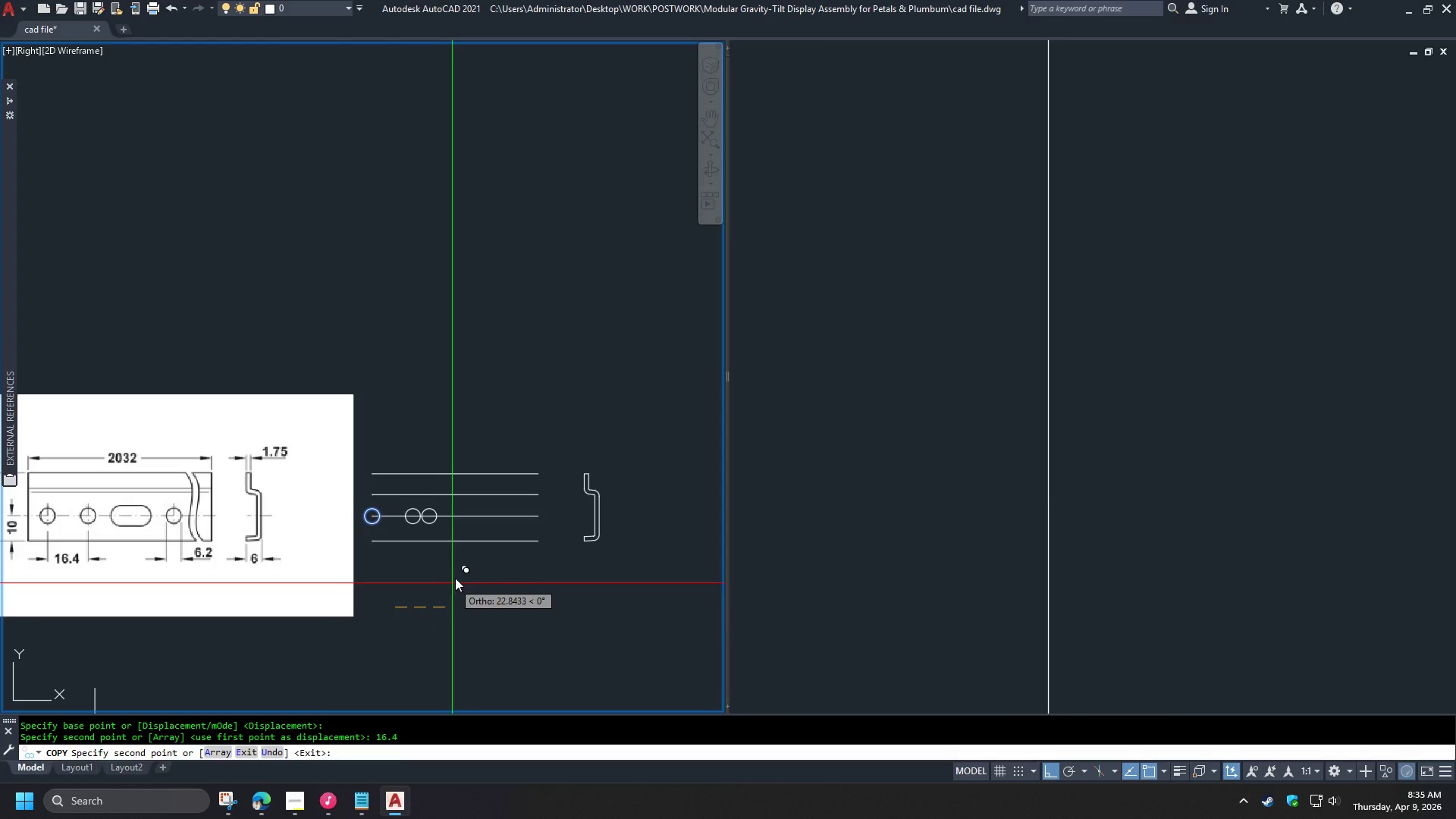 
left_click_drag(start_coordinate=[395, 607], to_coordinate=[400, 609])
 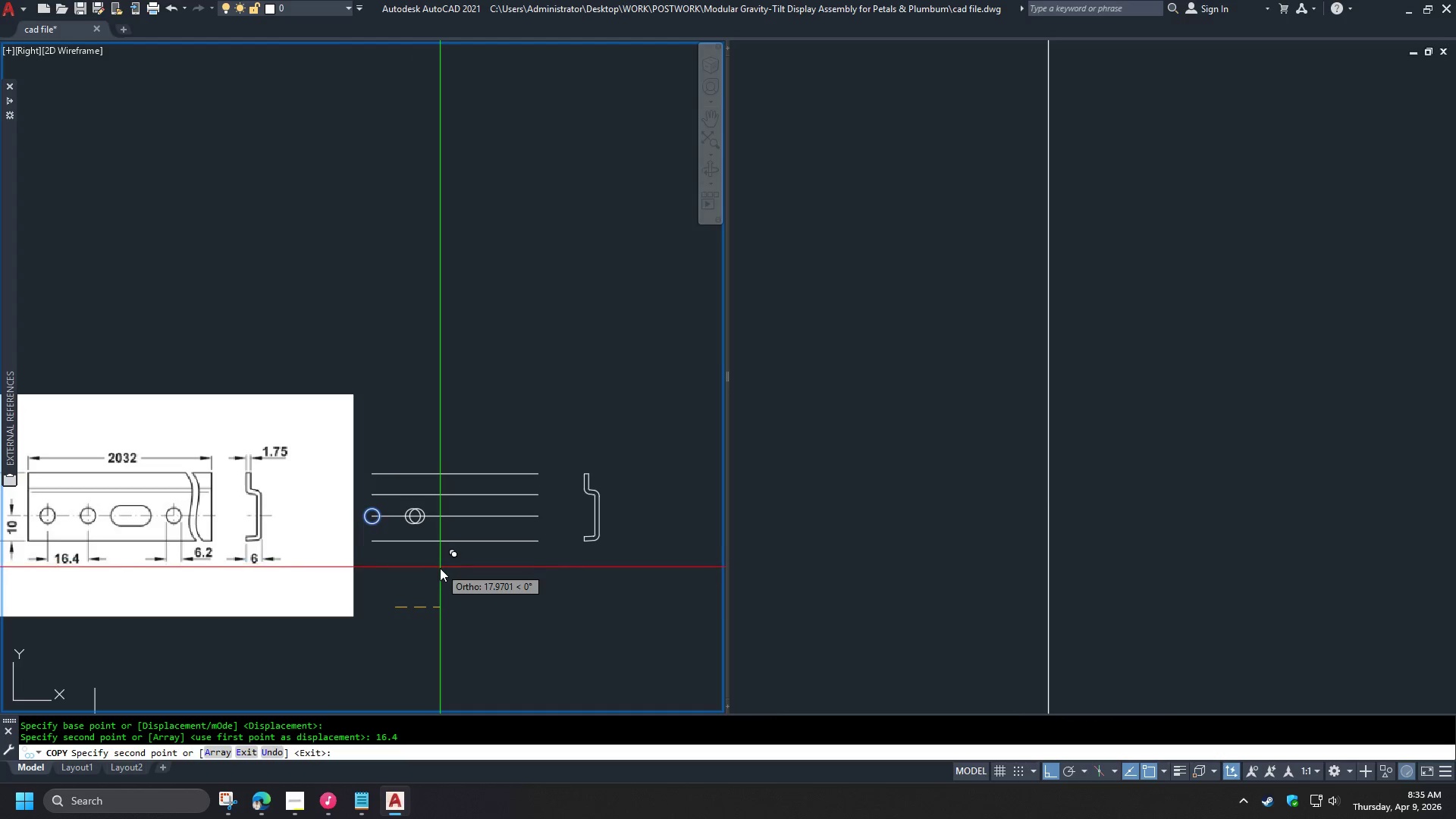 
key(Space)
 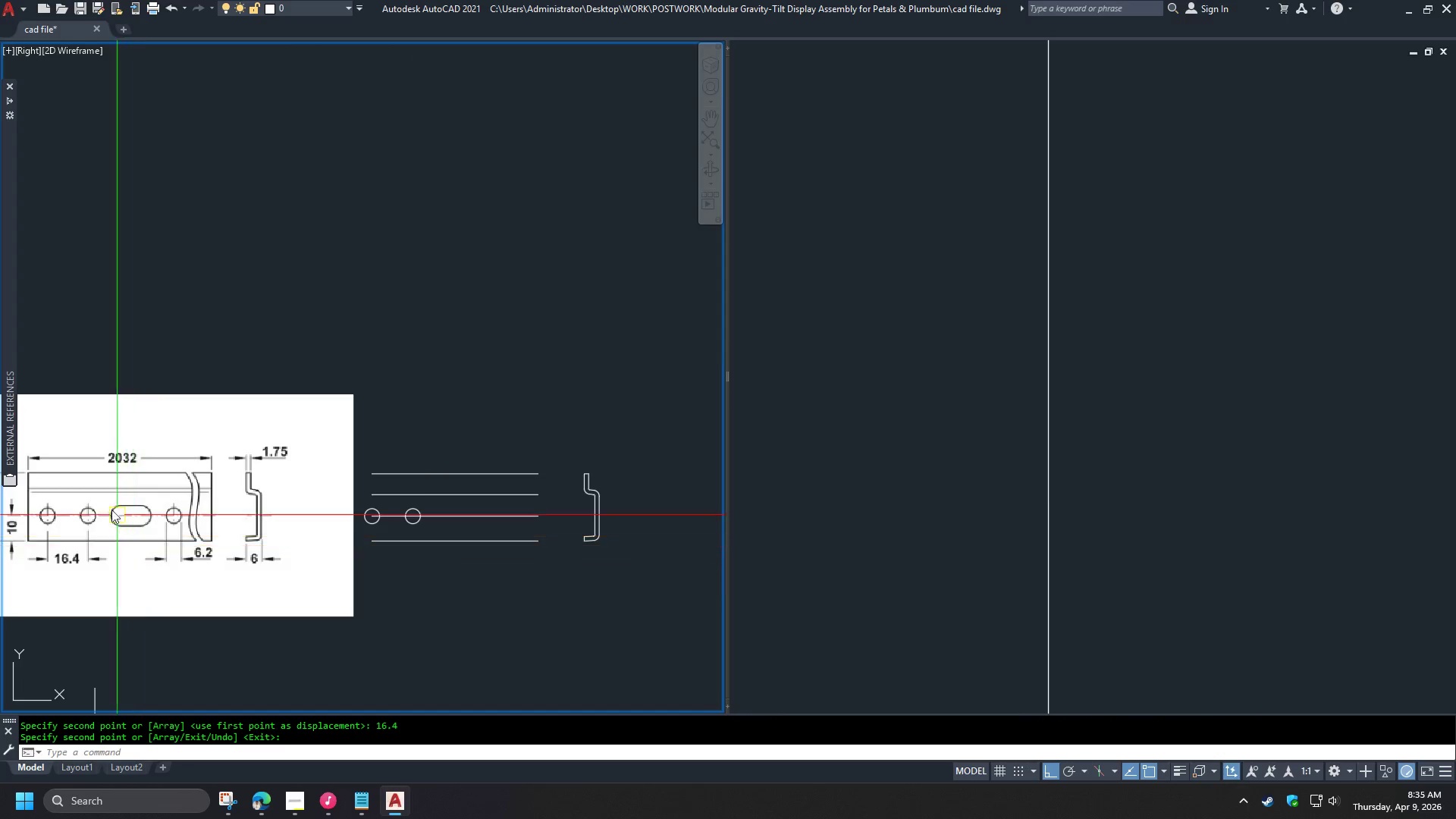 
key(C)
 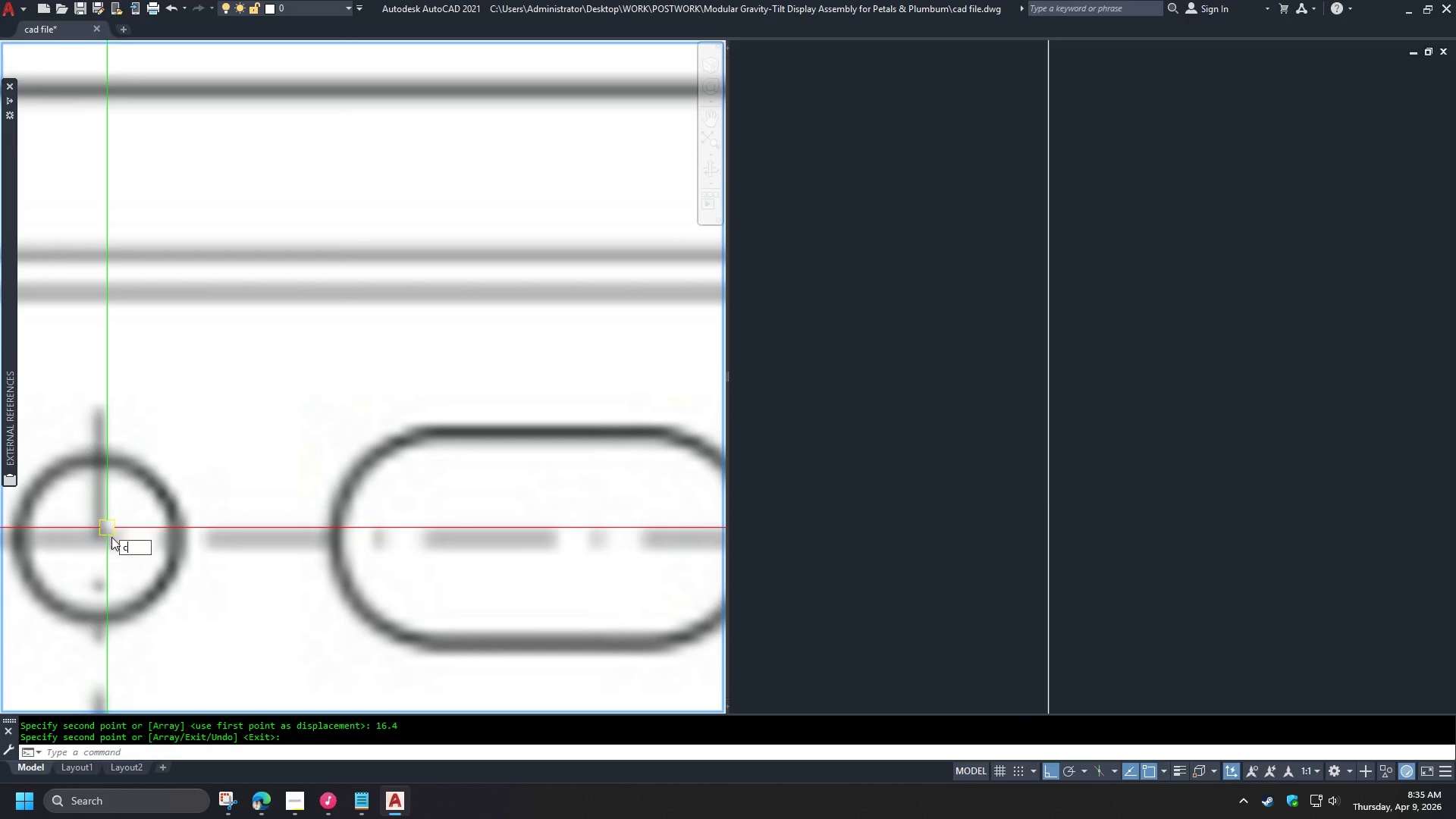 
key(Space)
 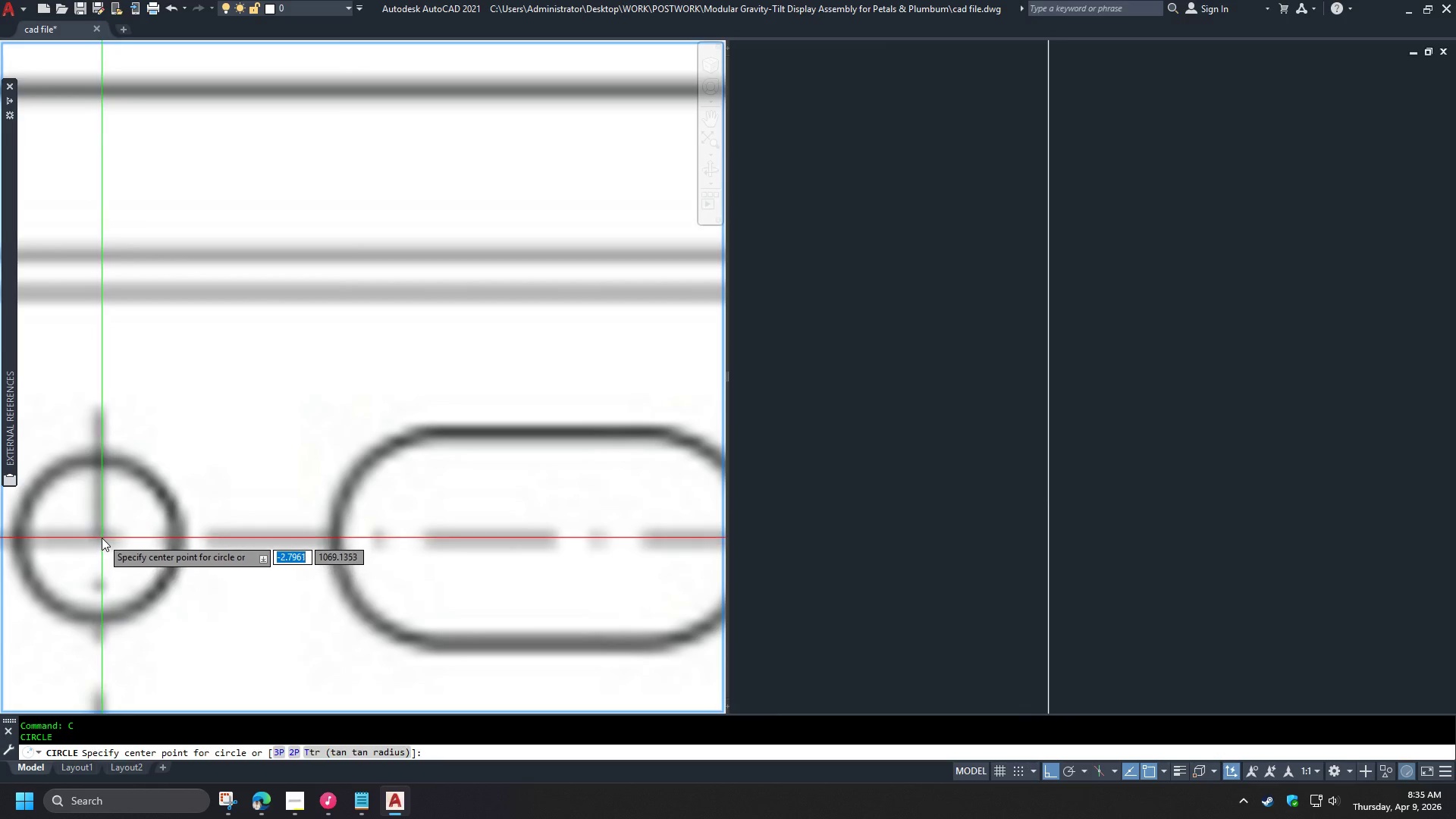 
scroll: coordinate [88, 522], scroll_direction: up, amount: 5.0
 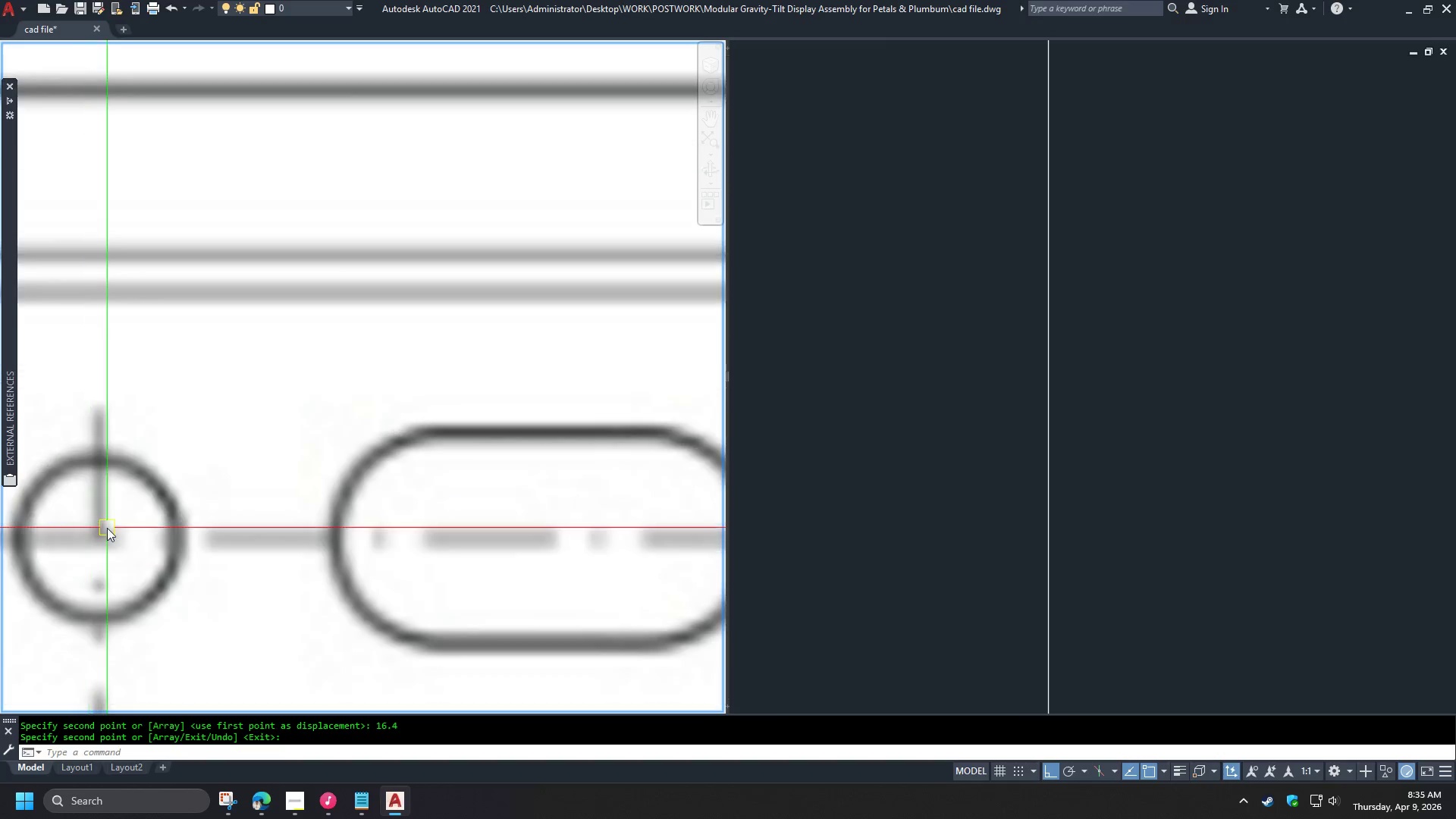 
left_click([101, 538])
 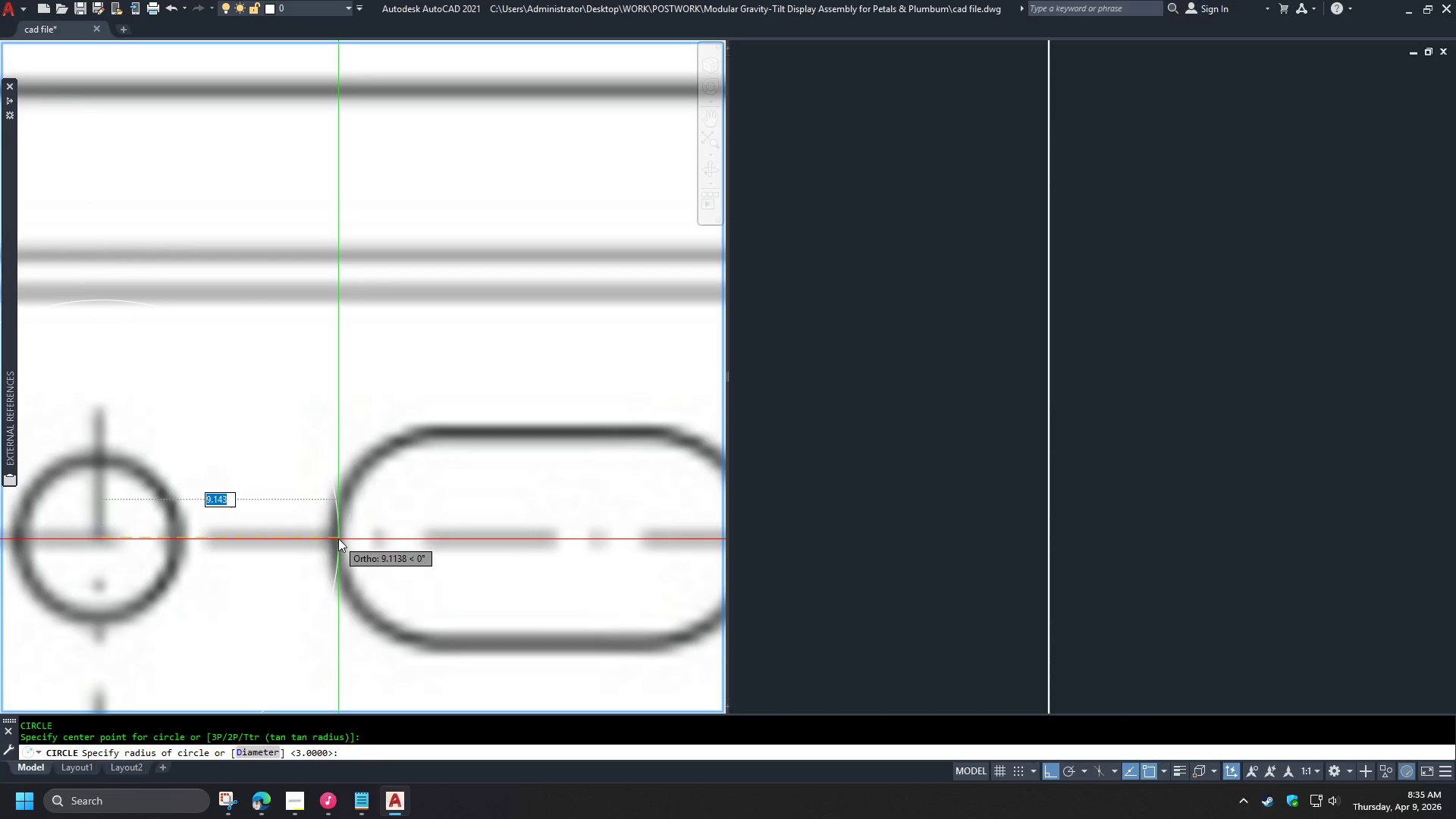 
scroll: coordinate [344, 539], scroll_direction: down, amount: 2.0
 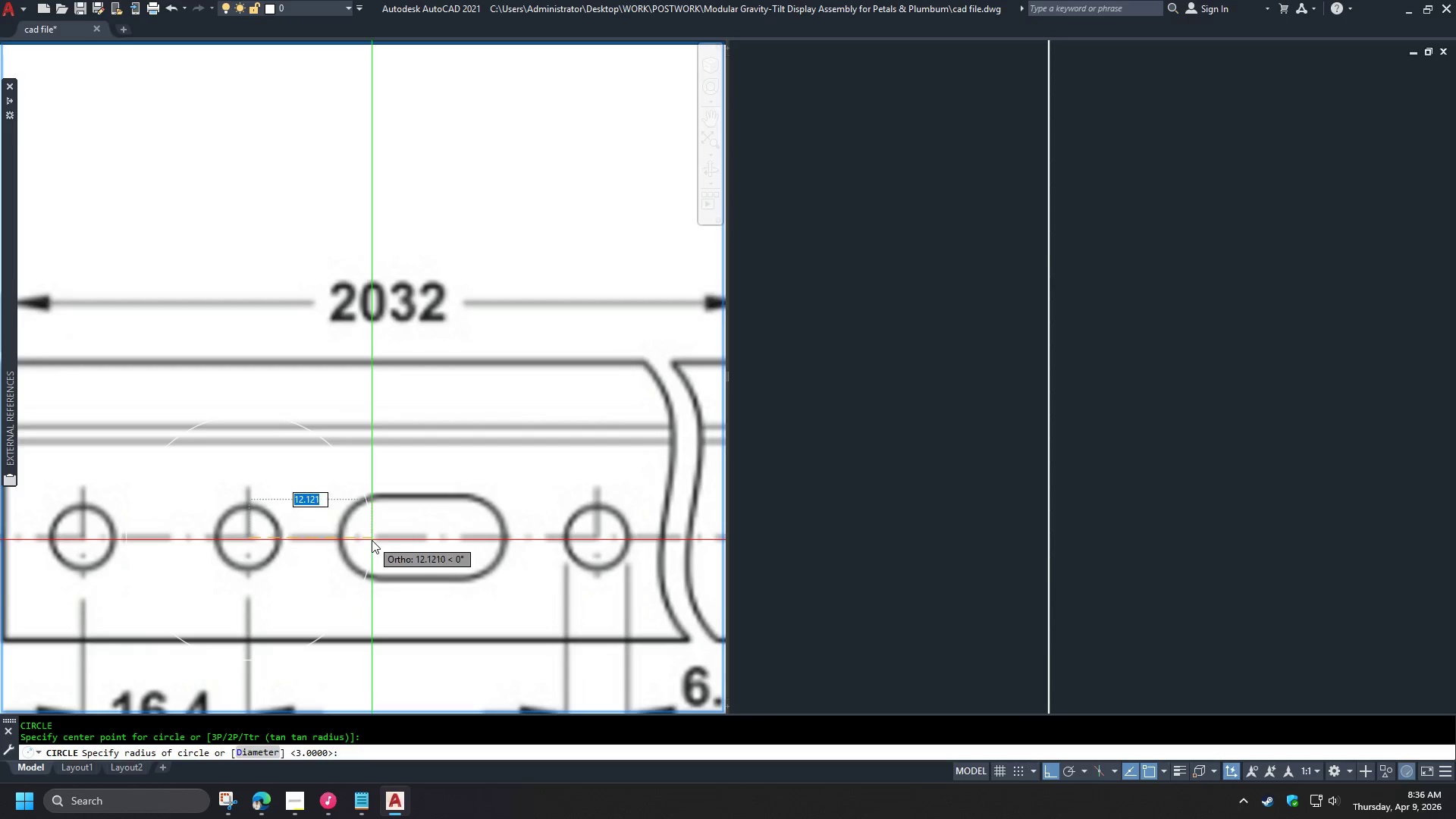 
wait(7.82)
 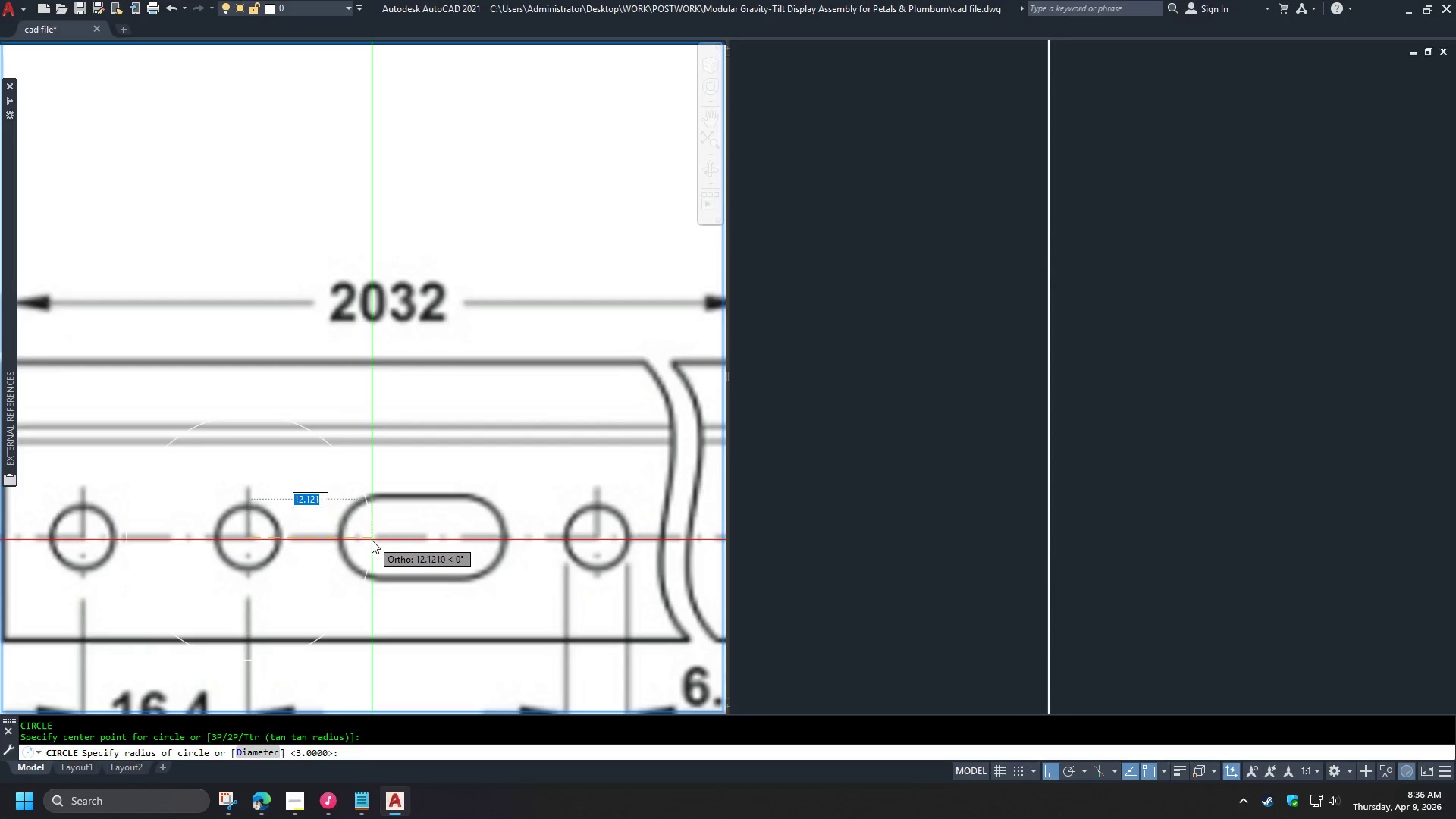 
key(Escape)
 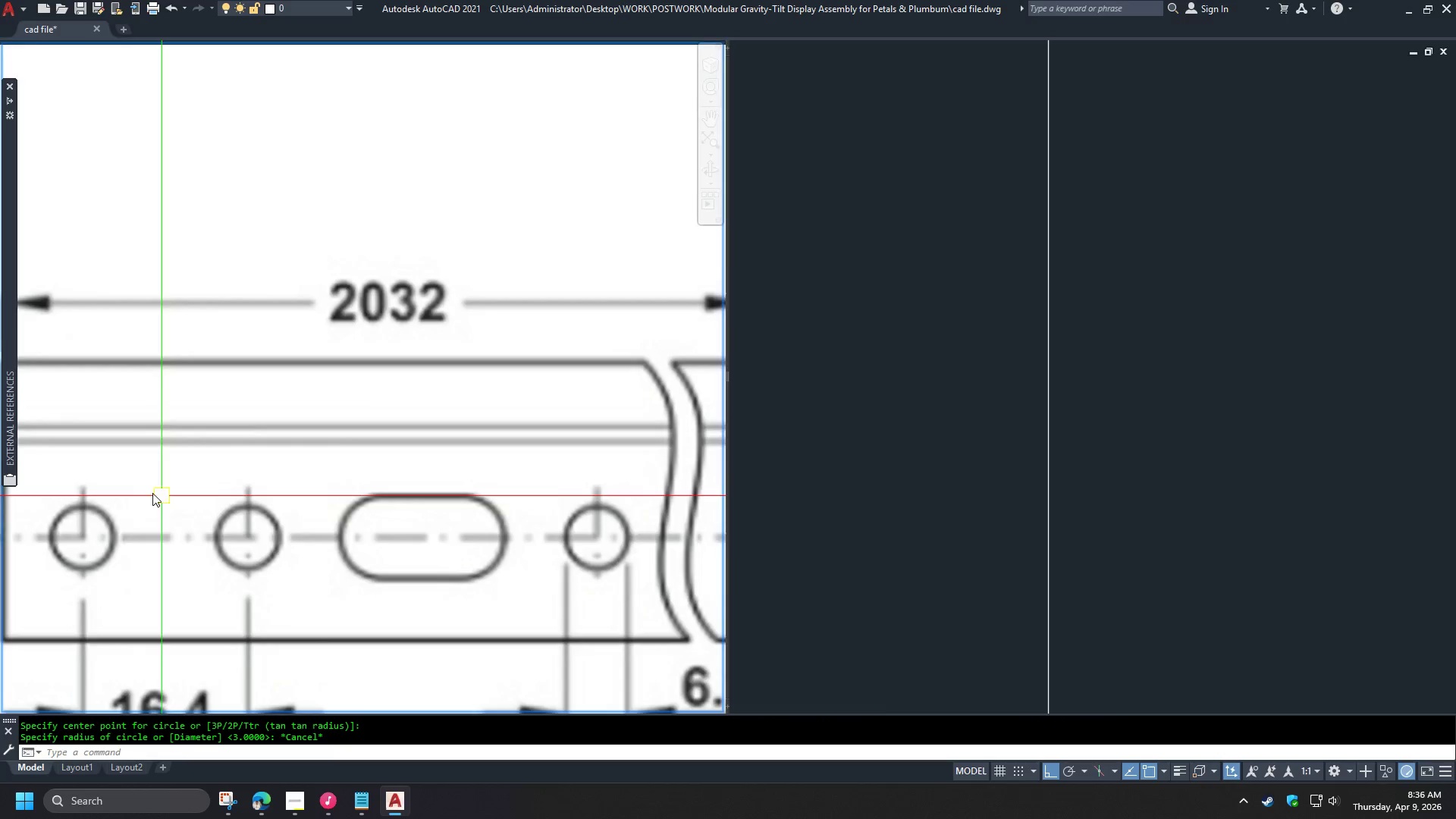 
scroll: coordinate [125, 487], scroll_direction: down, amount: 3.0
 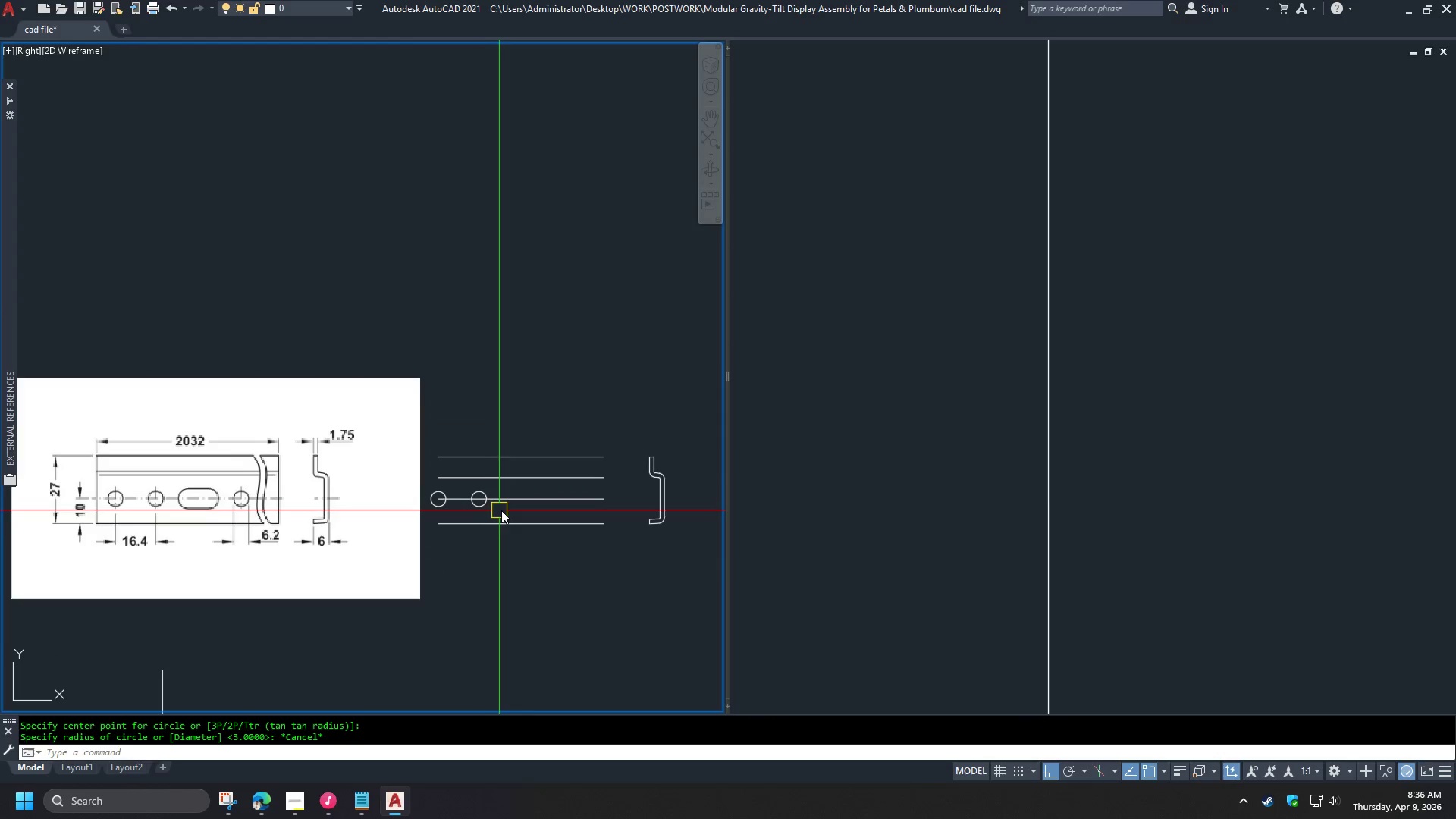 
key(C)
 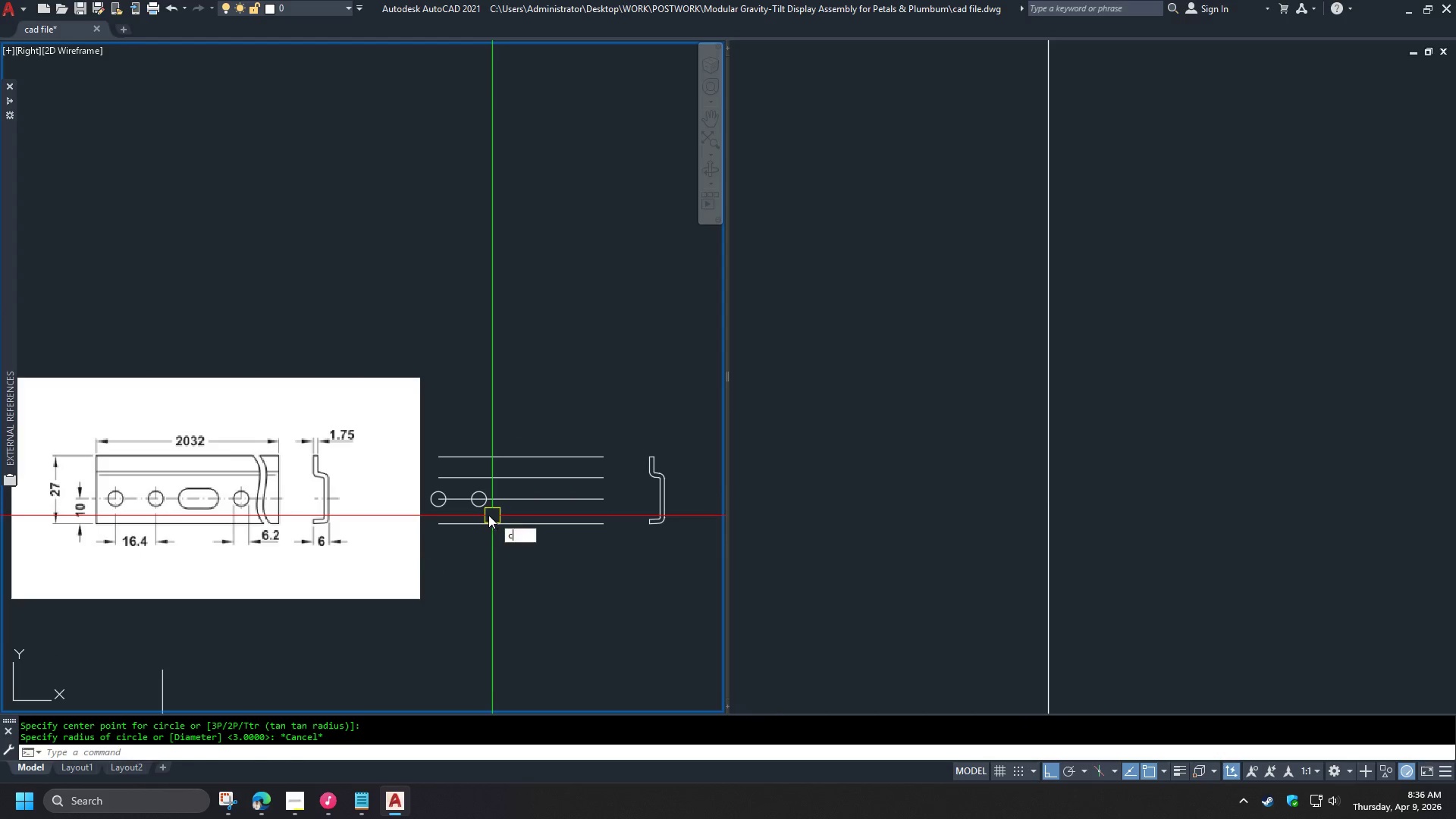 
key(Space)
 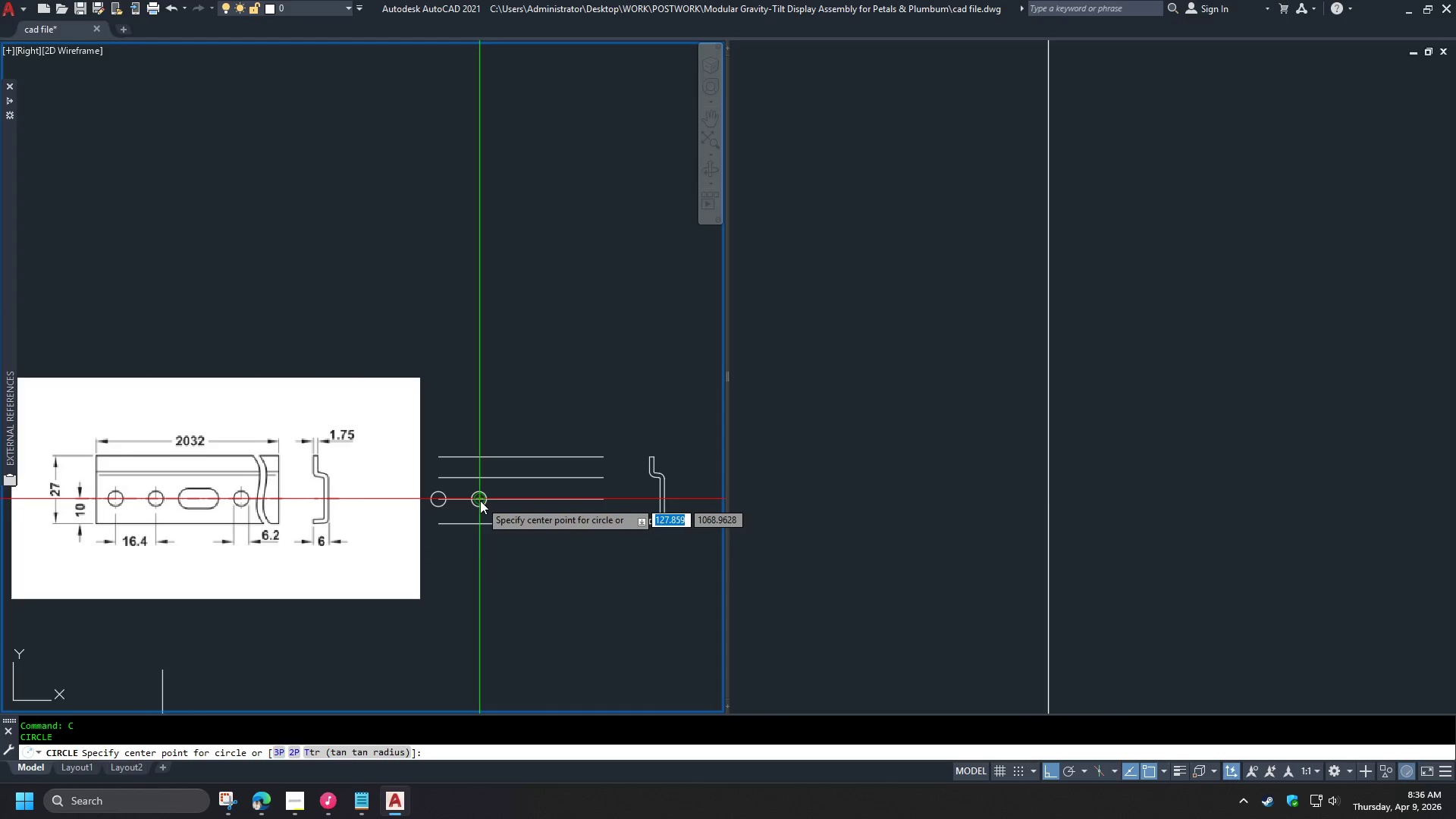 
left_click([480, 500])
 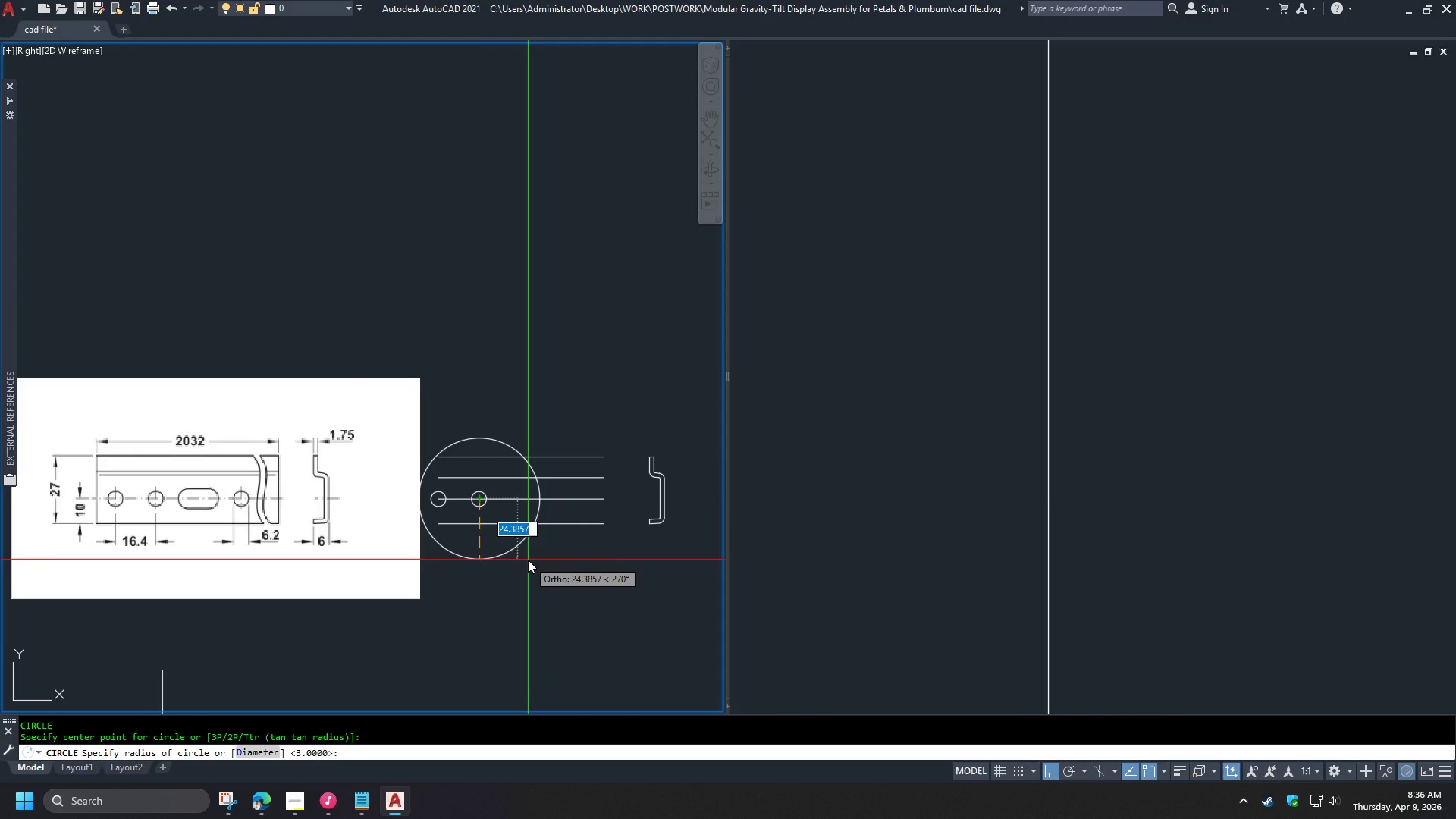 
key(Numpad1)
 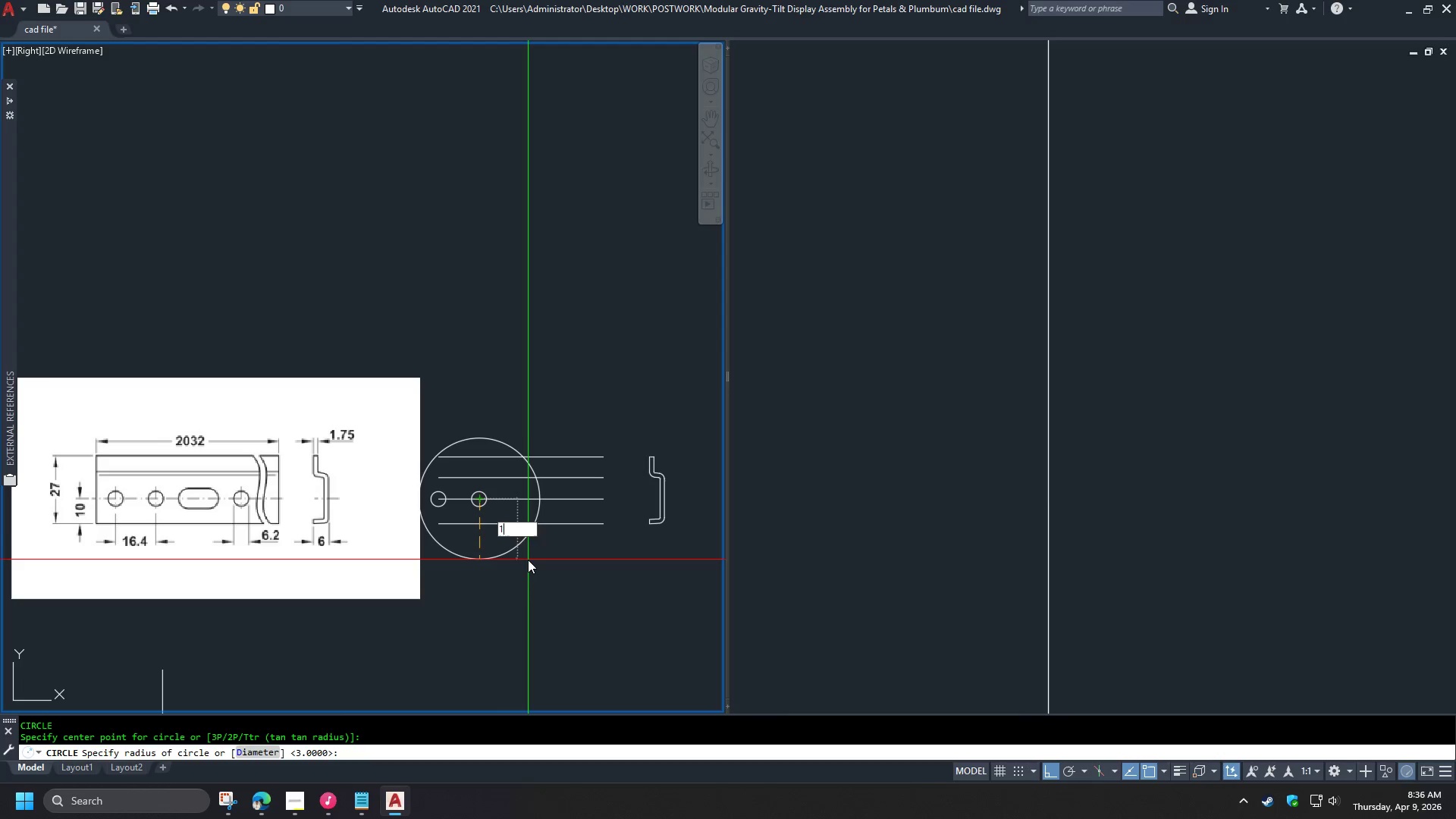 
key(Numpad2)
 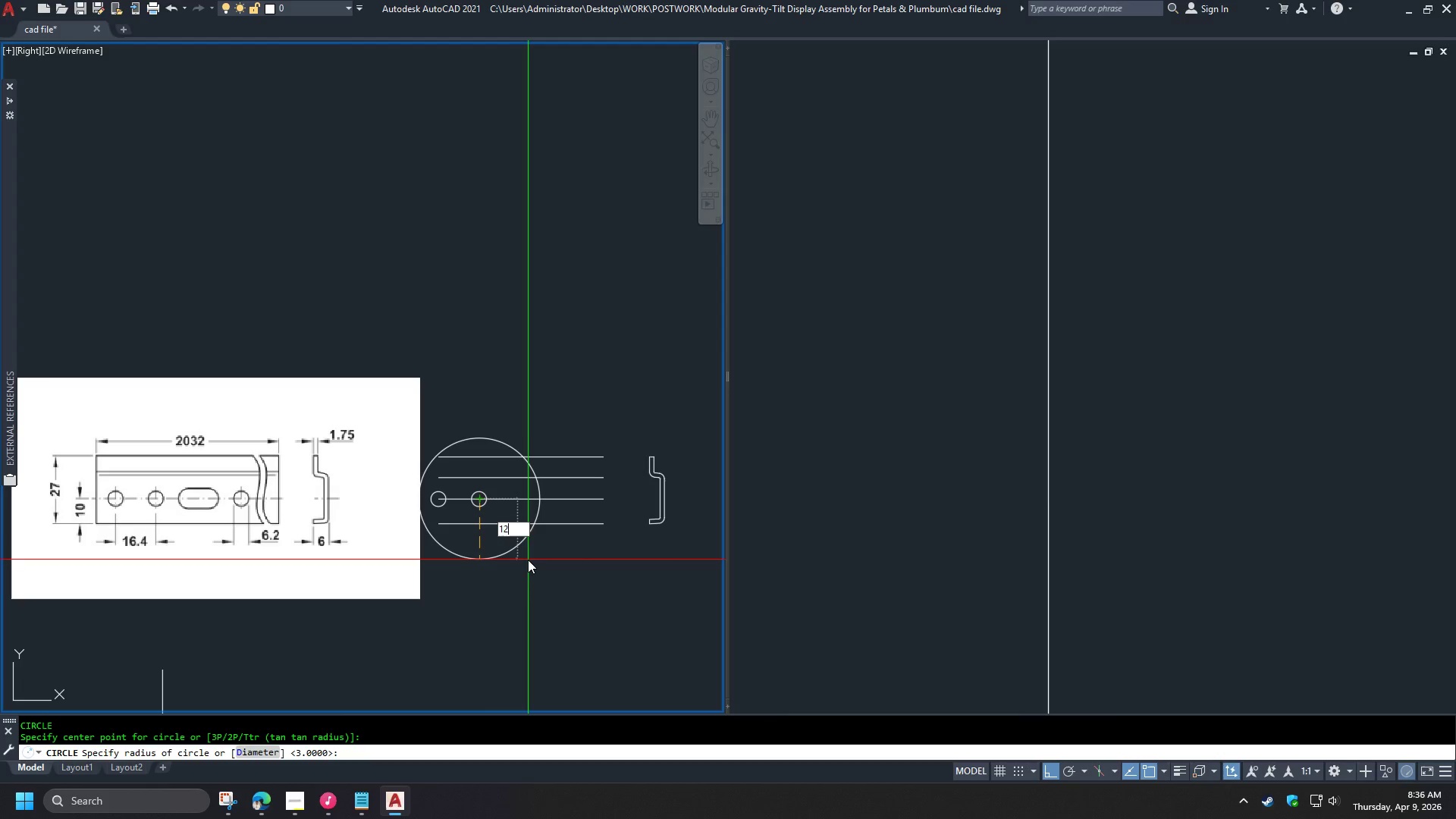 
key(NumpadDecimal)
 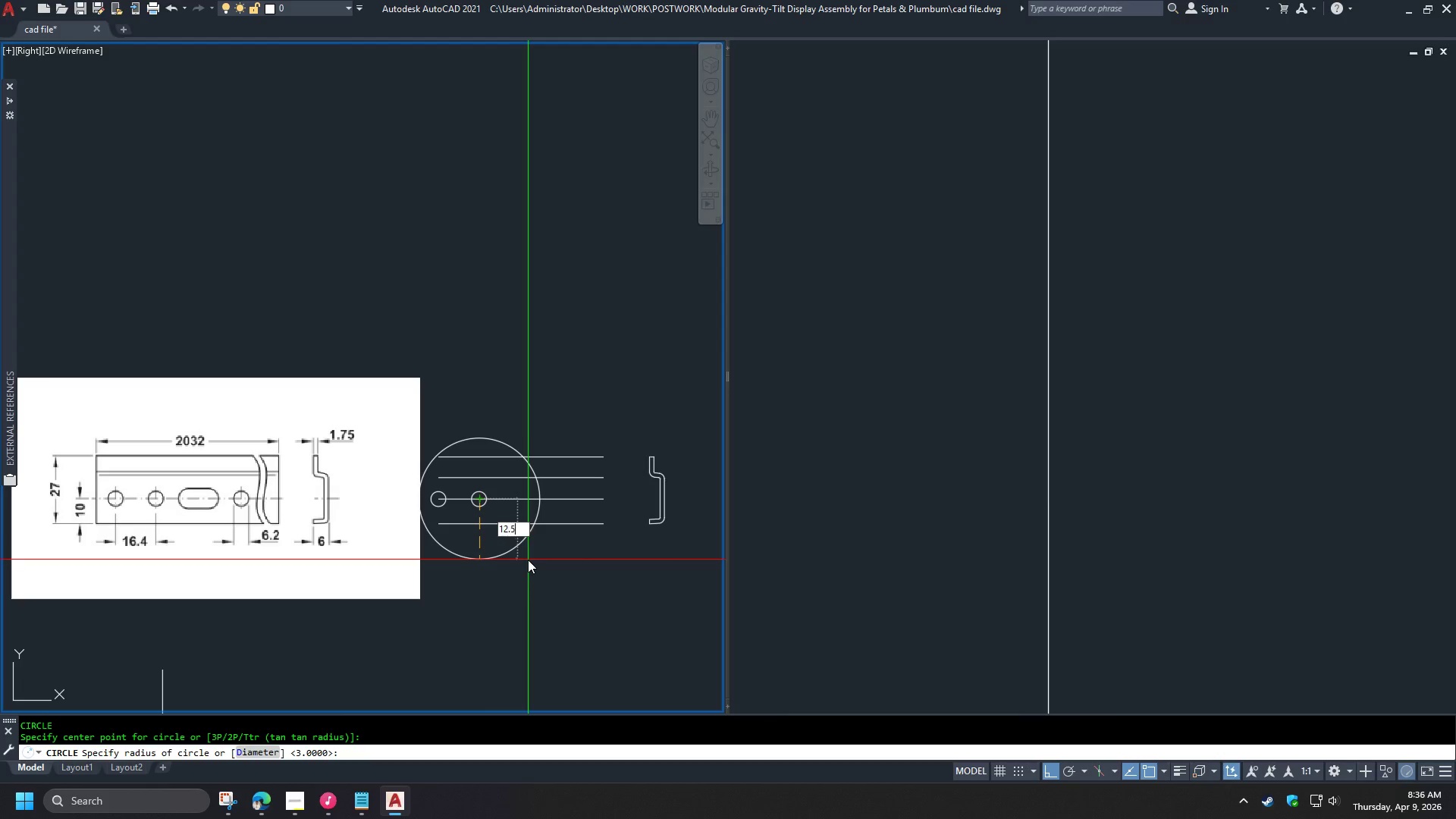 
key(Numpad5)
 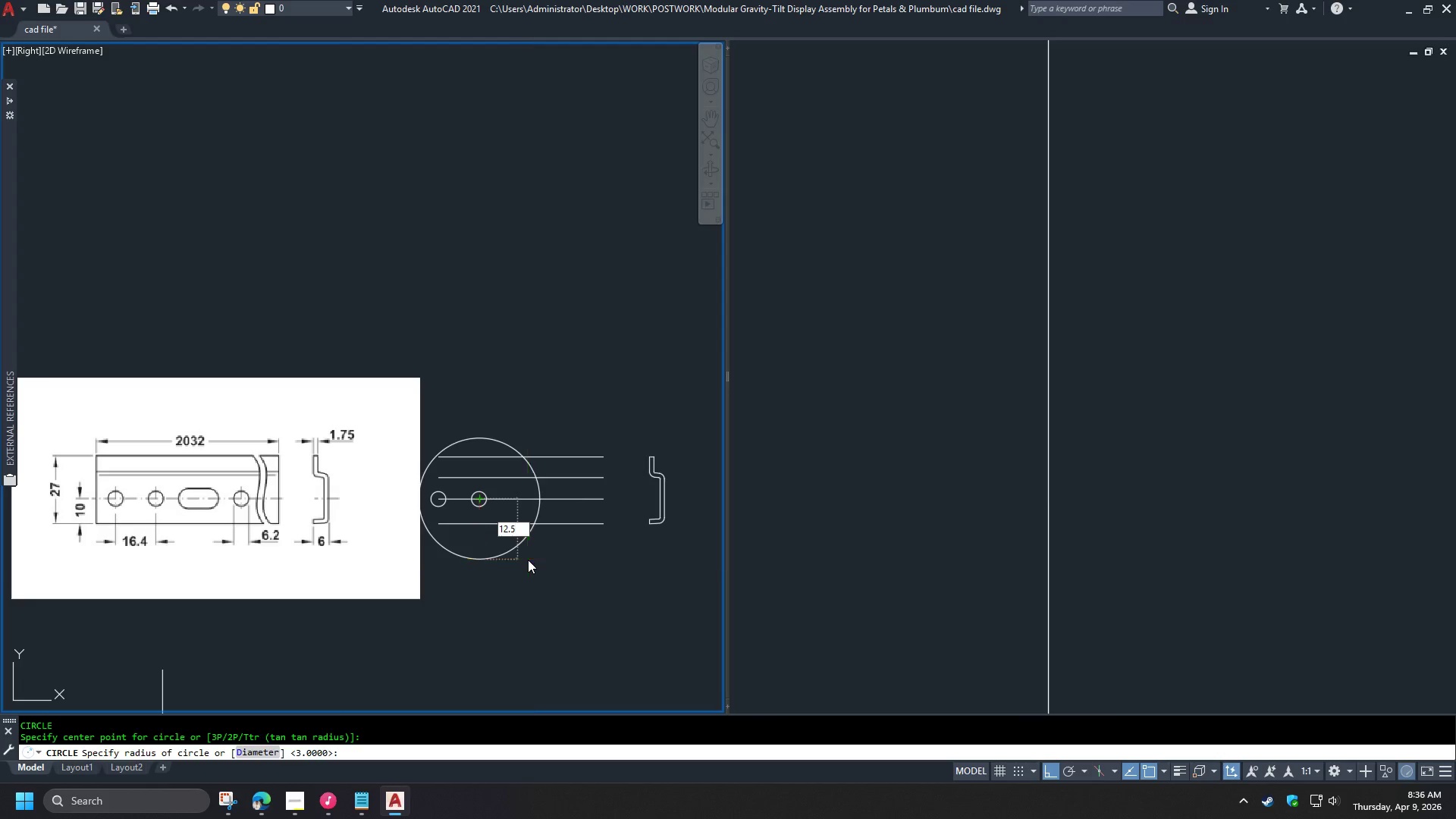 
key(NumpadEnter)
 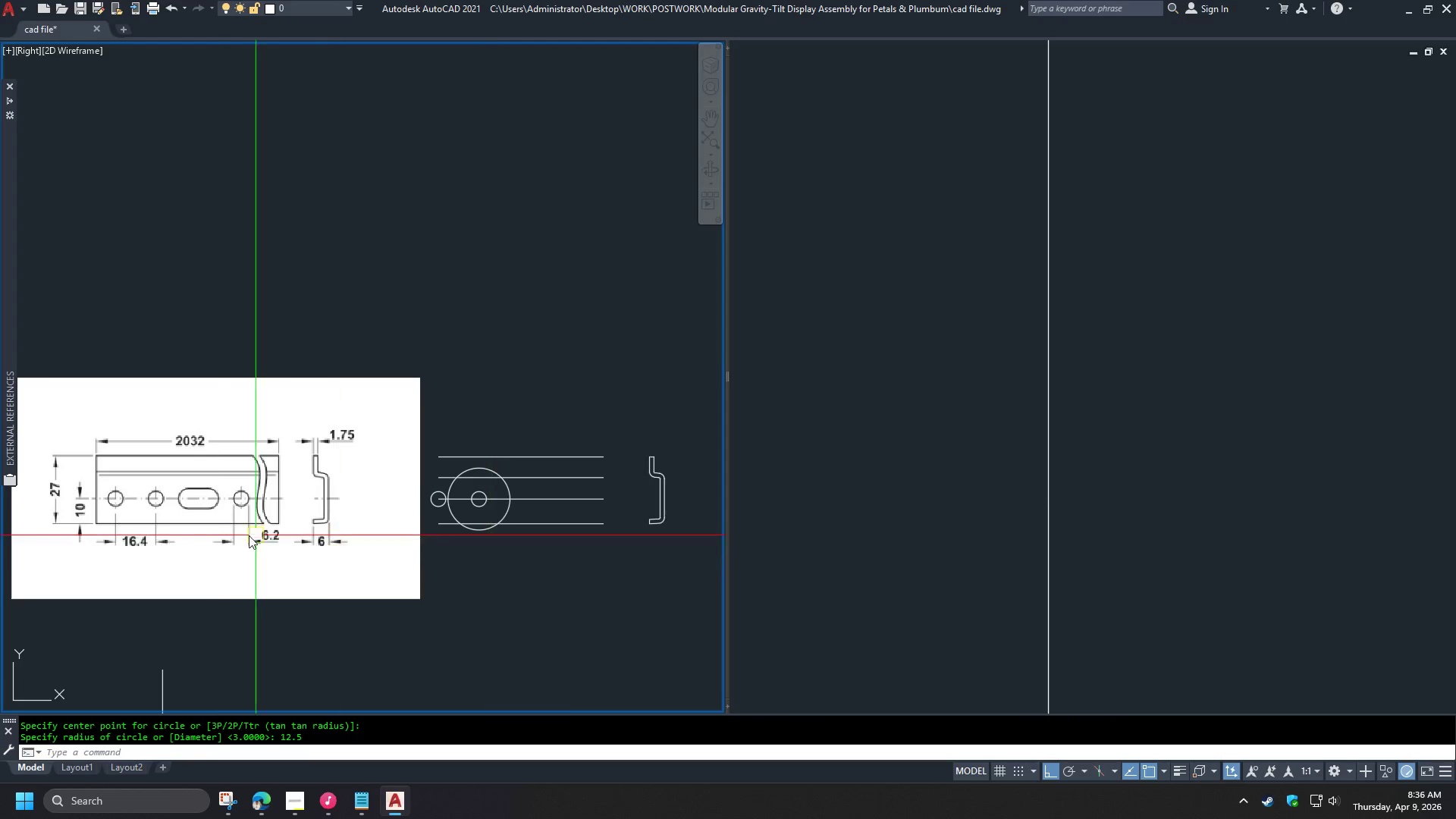 
key(C)
 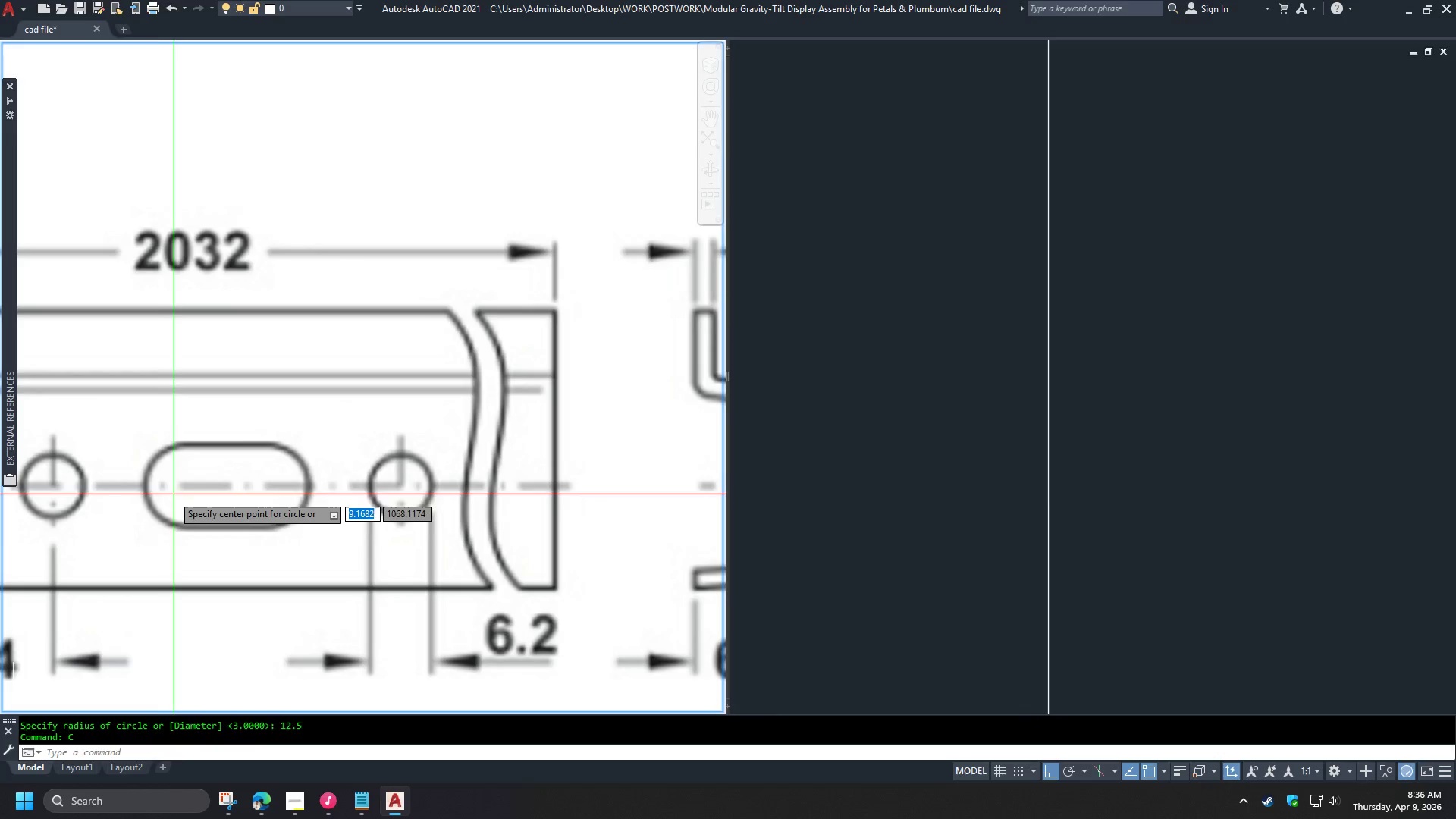 
scroll: coordinate [187, 504], scroll_direction: up, amount: 3.0
 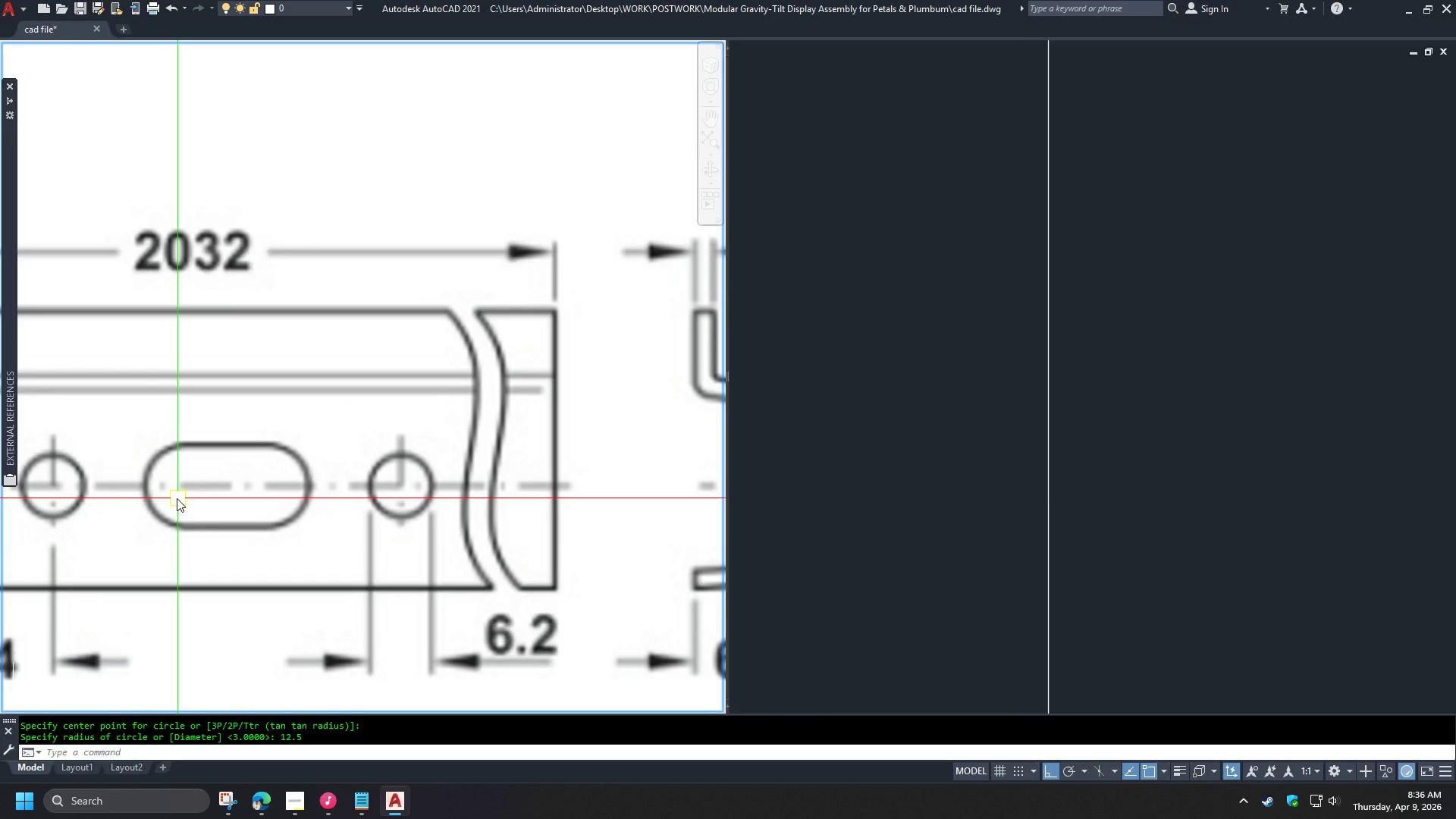 
key(Space)
 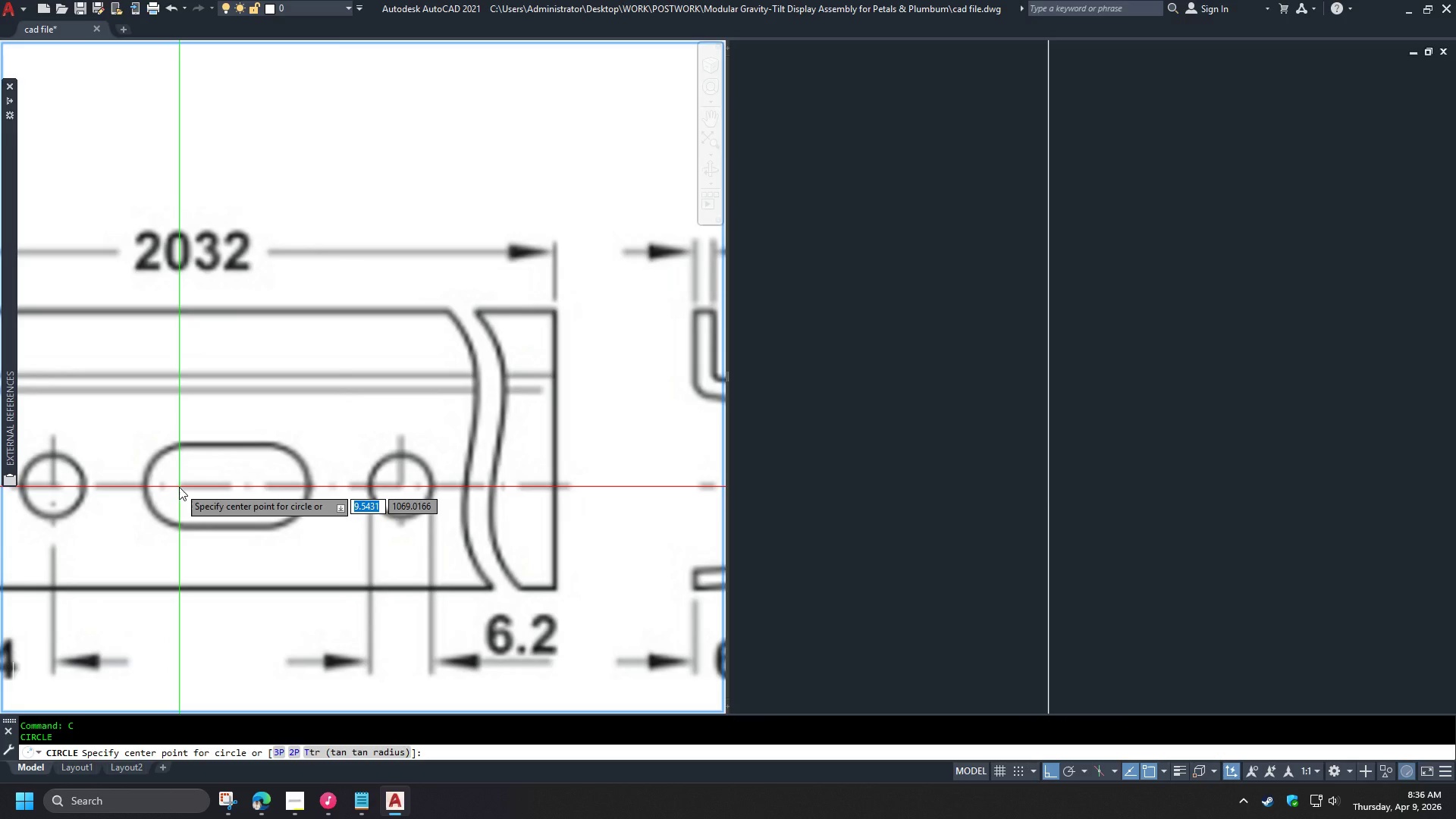 
left_click([179, 486])
 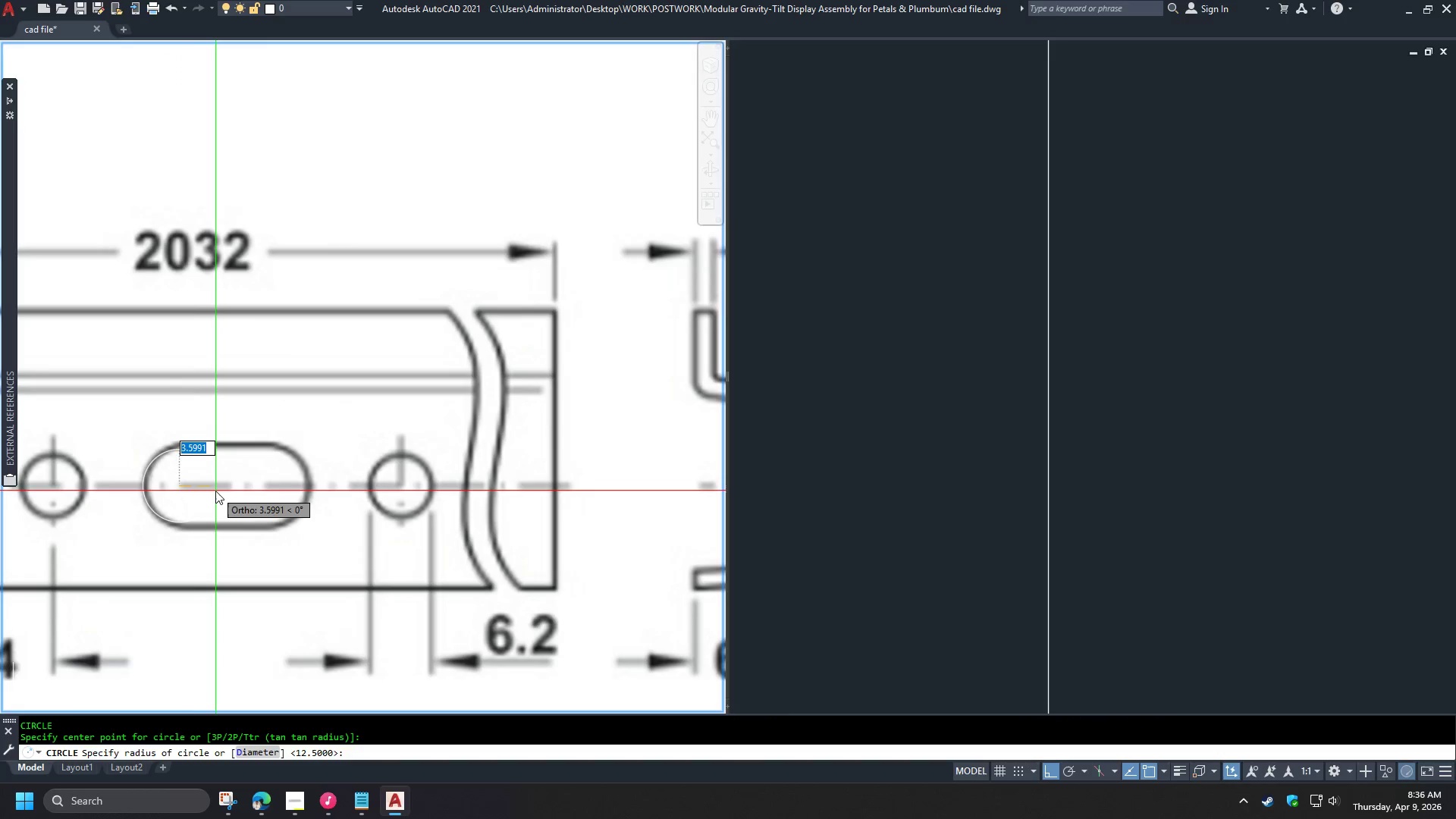 
wait(7.41)
 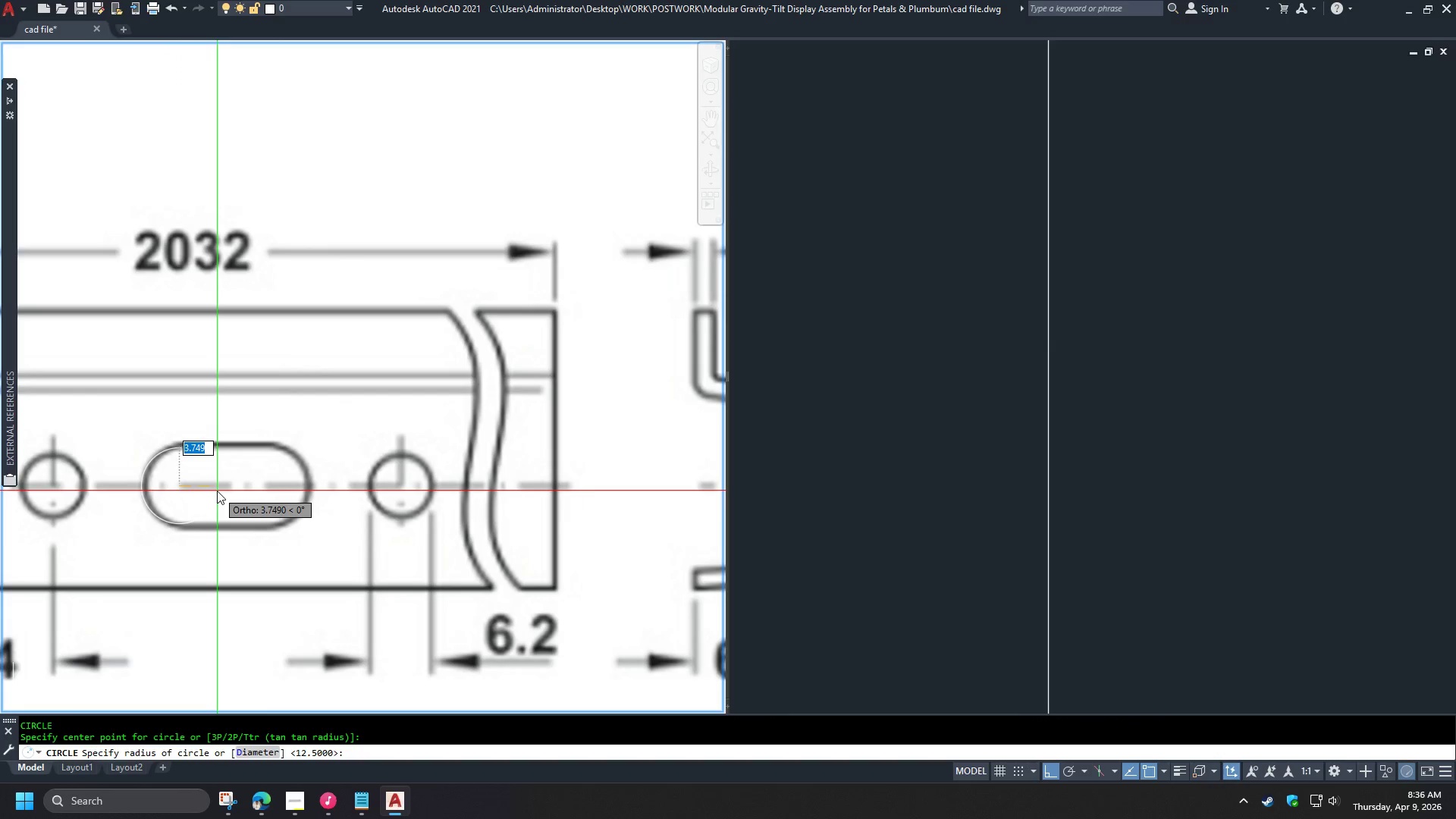 
key(Escape)
 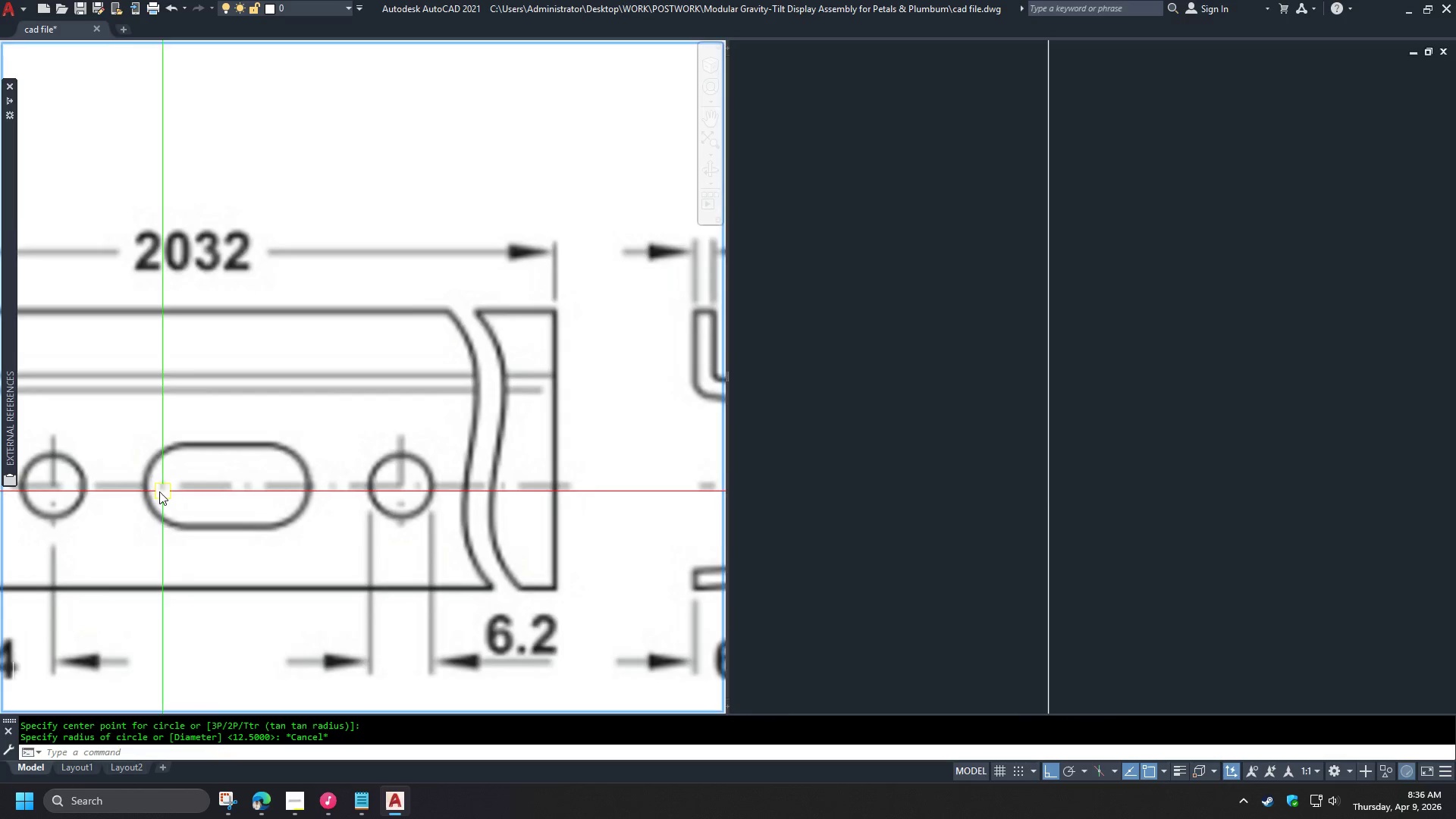 
scroll: coordinate [155, 491], scroll_direction: up, amount: 2.0
 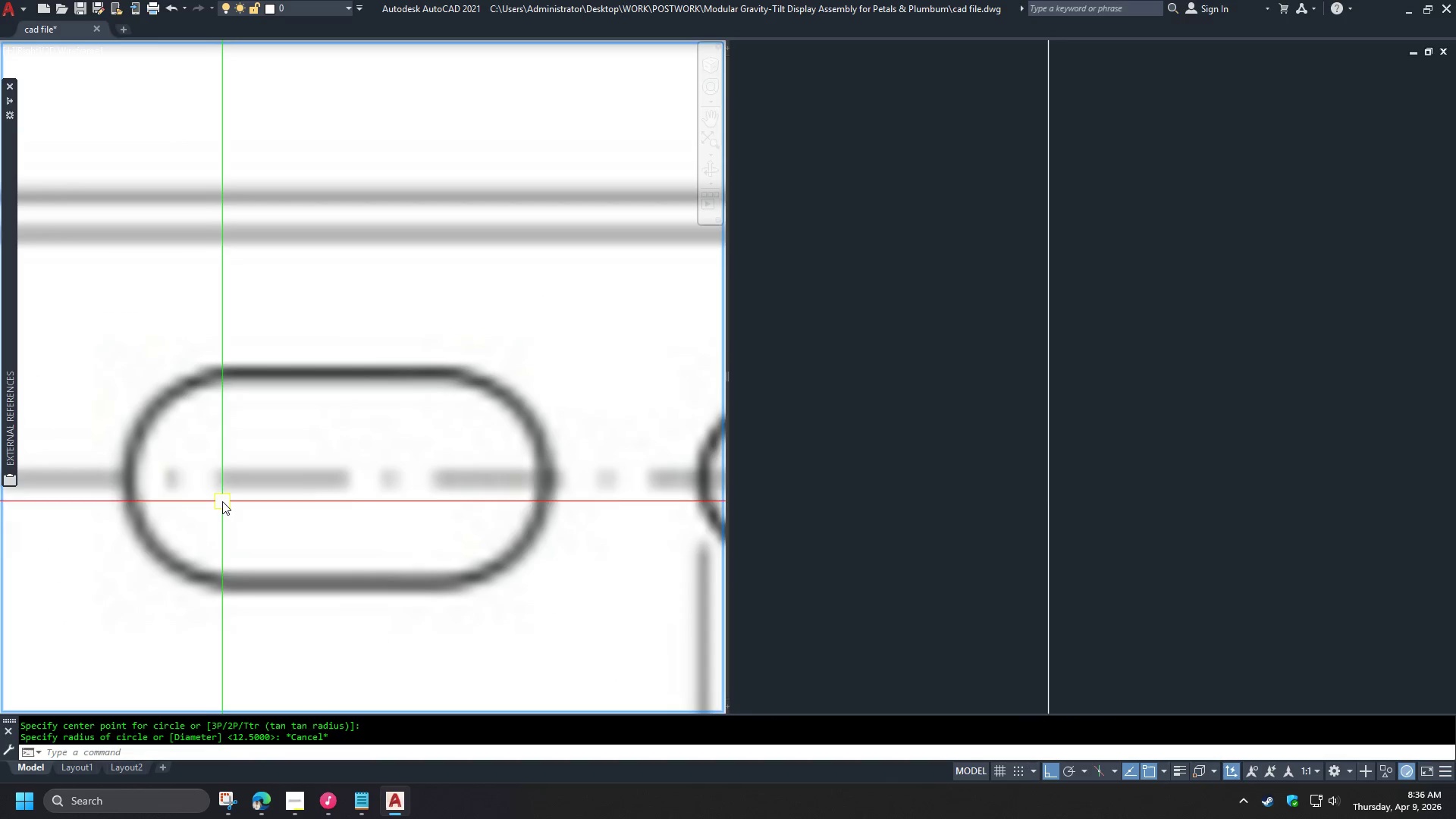 
key(C)
 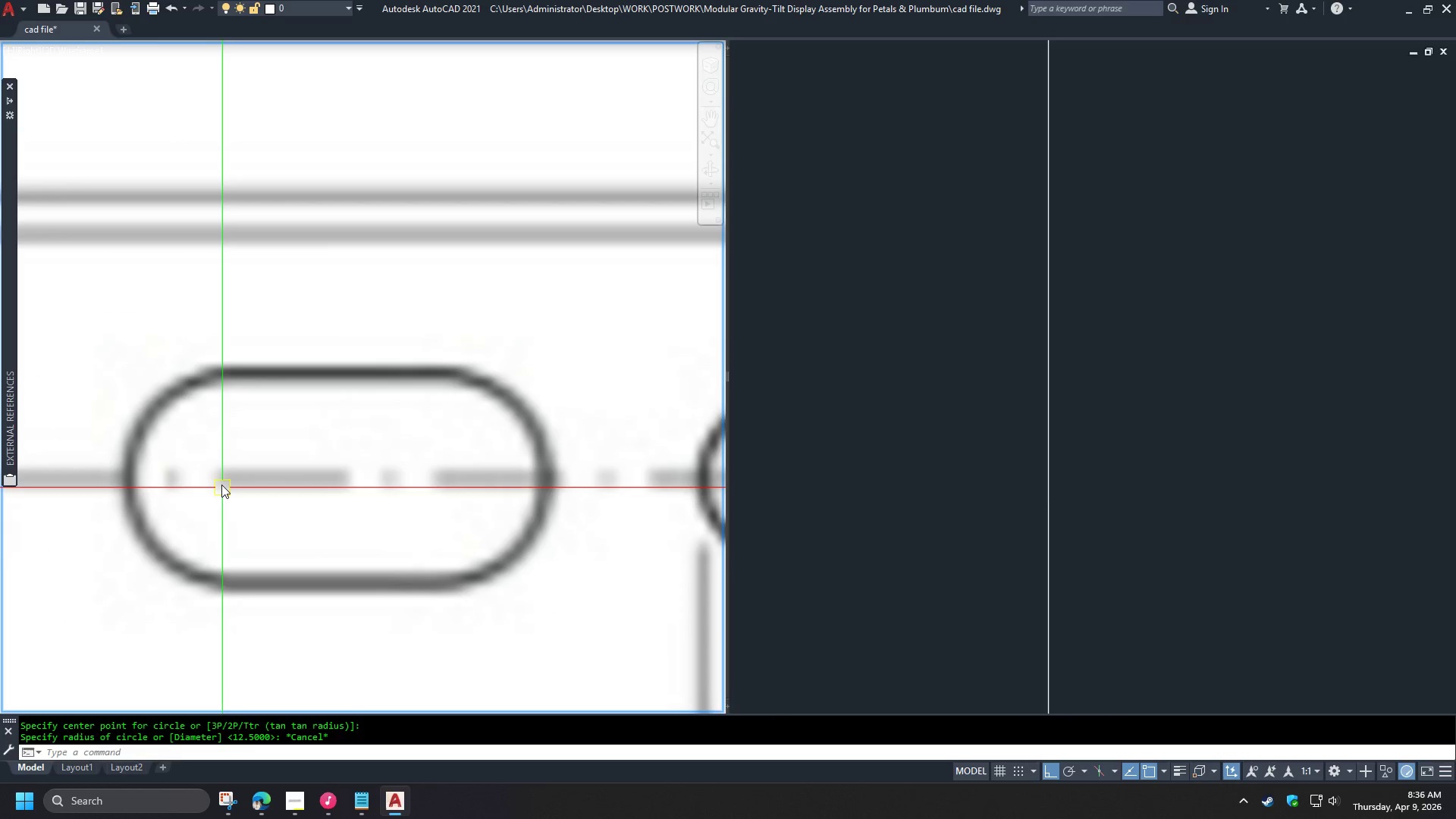 
key(Space)
 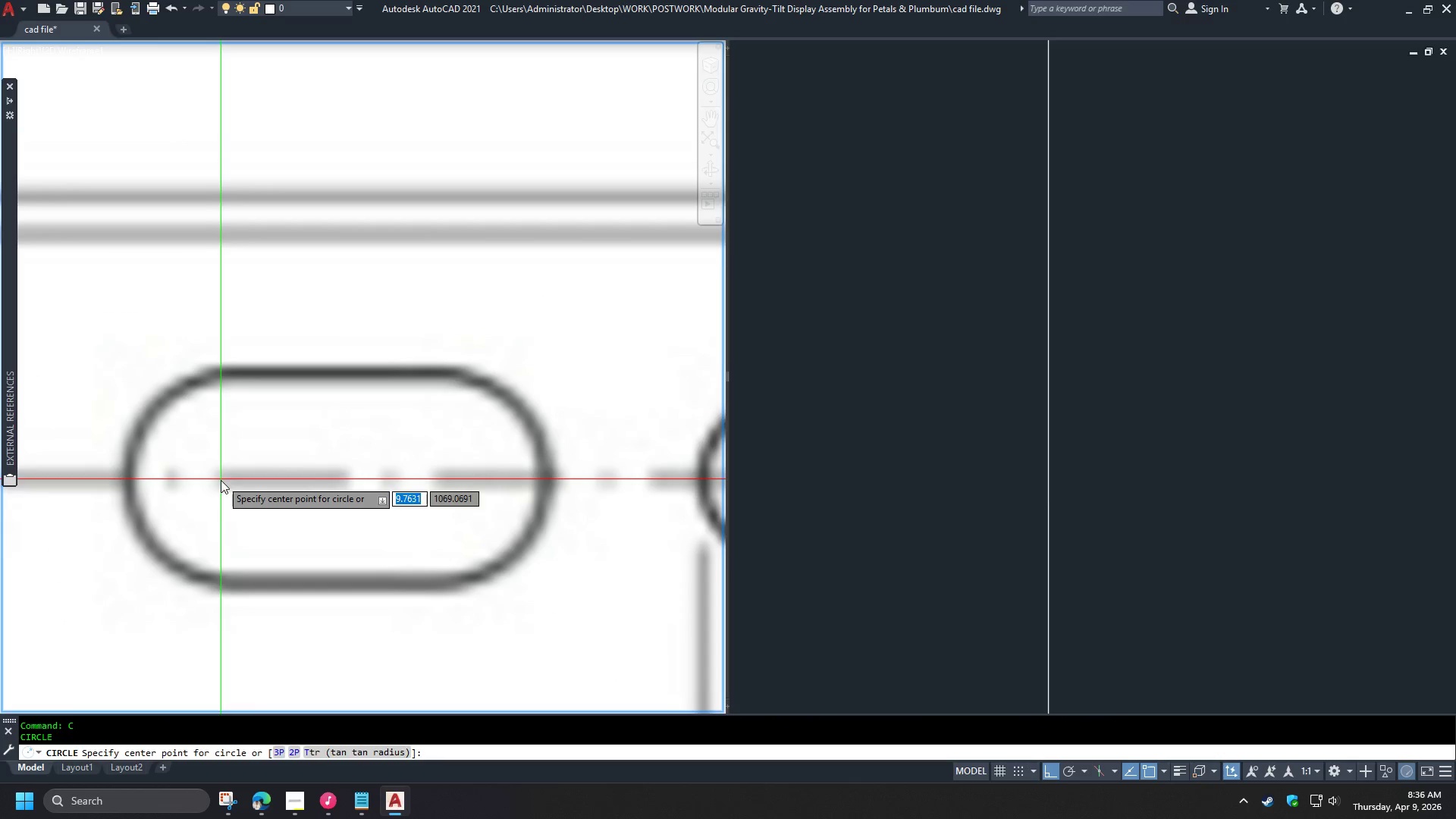 
left_click([221, 480])
 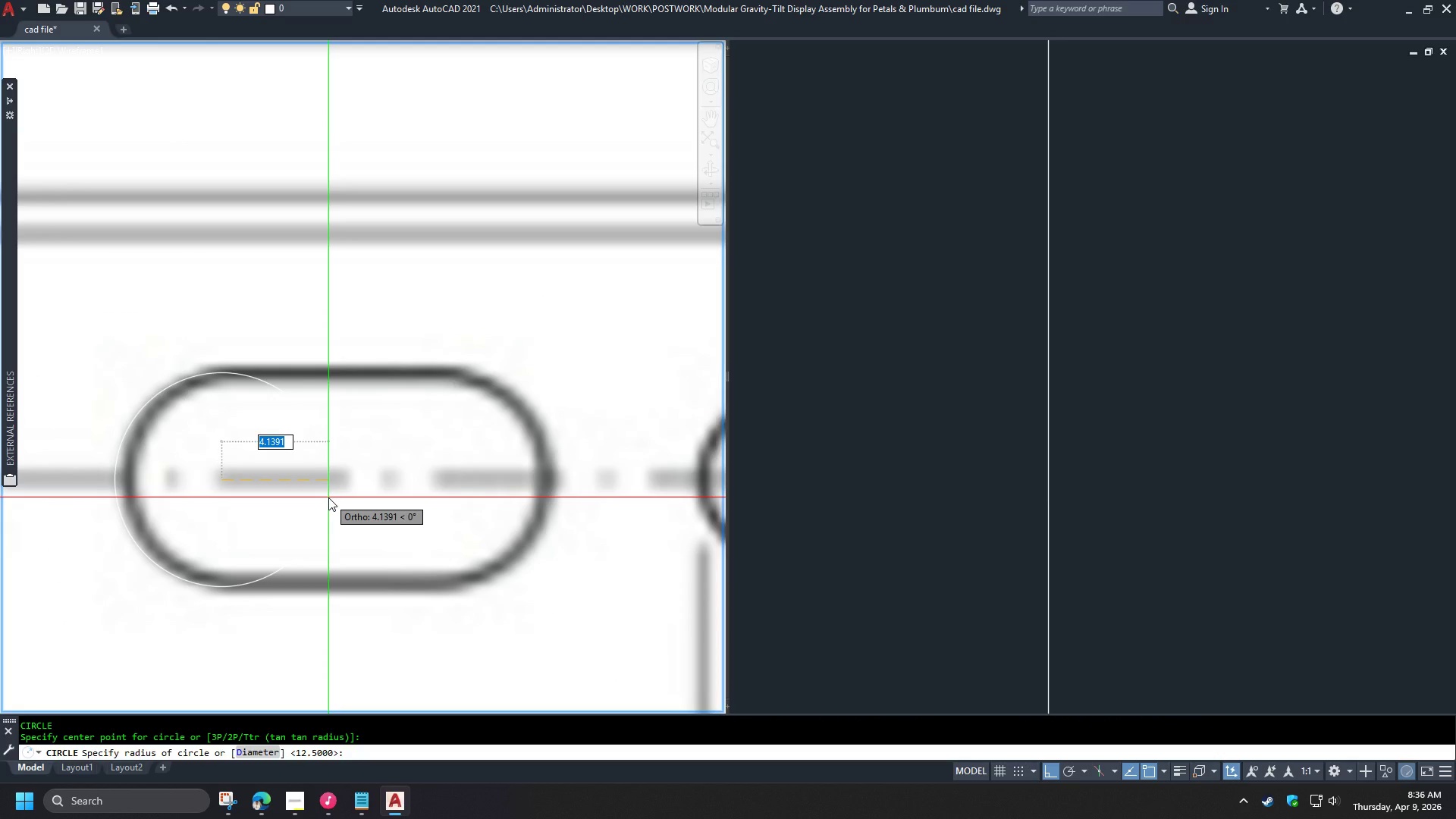 
key(Escape)
 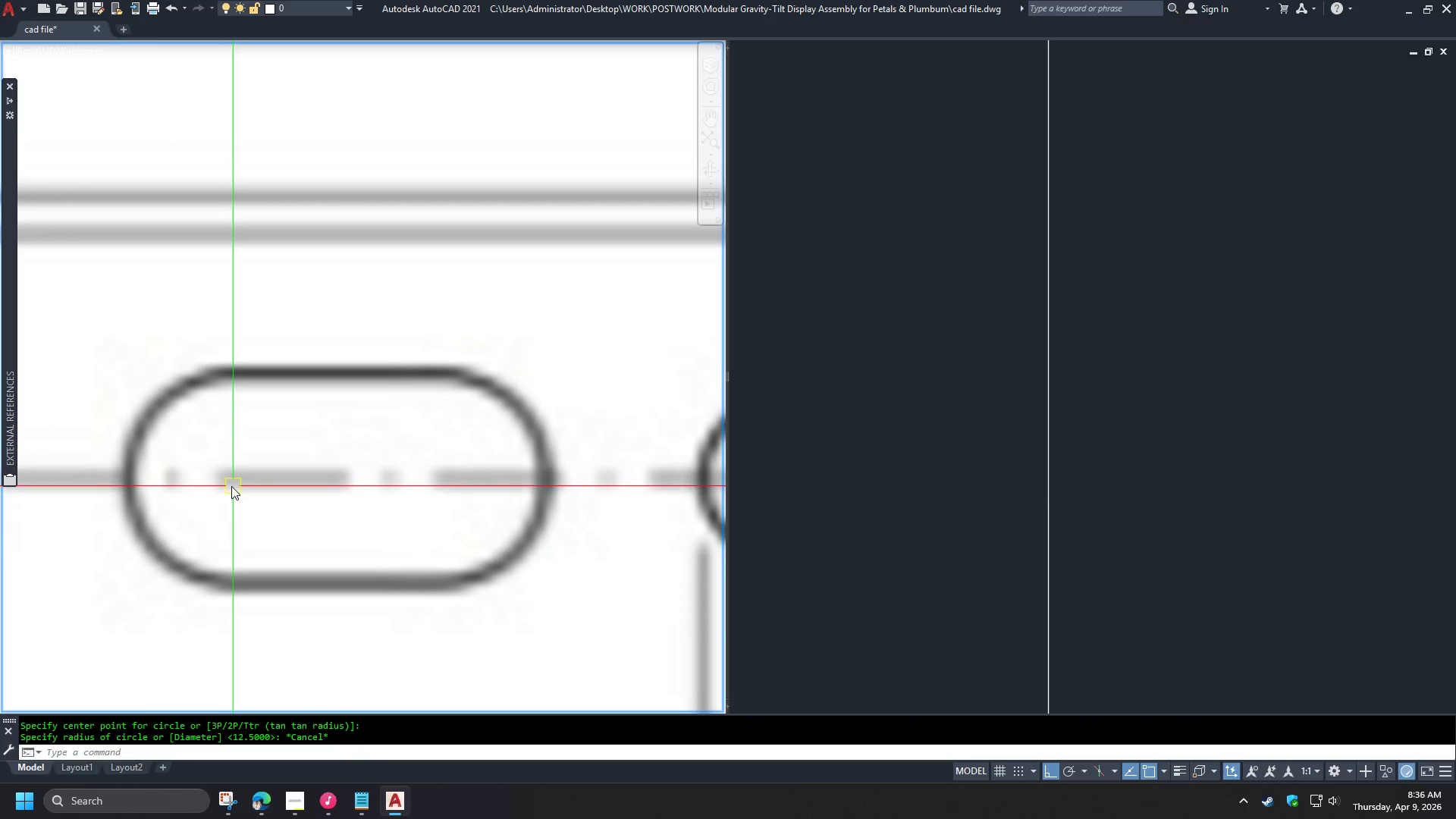 
key(C)
 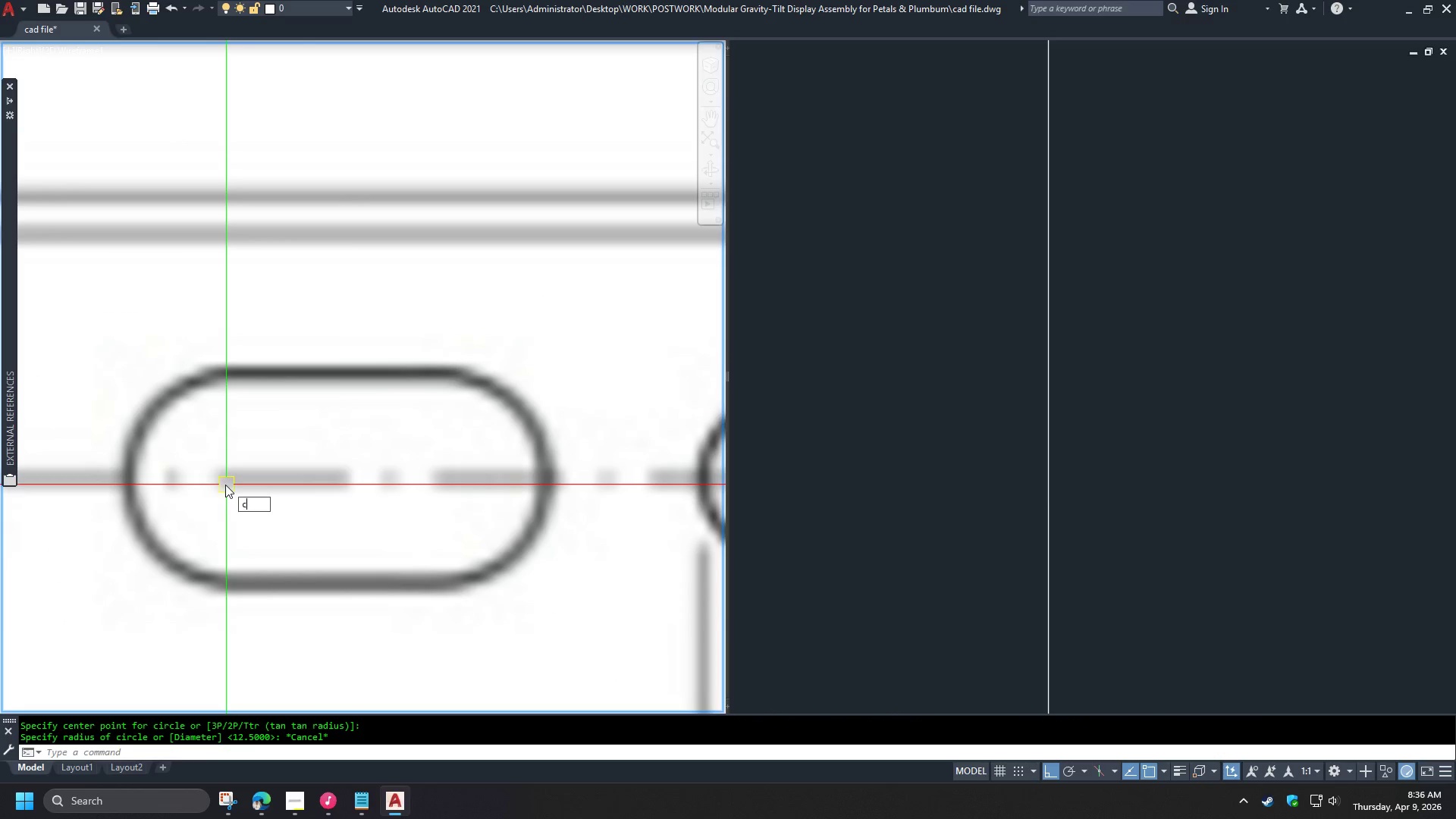 
key(Space)
 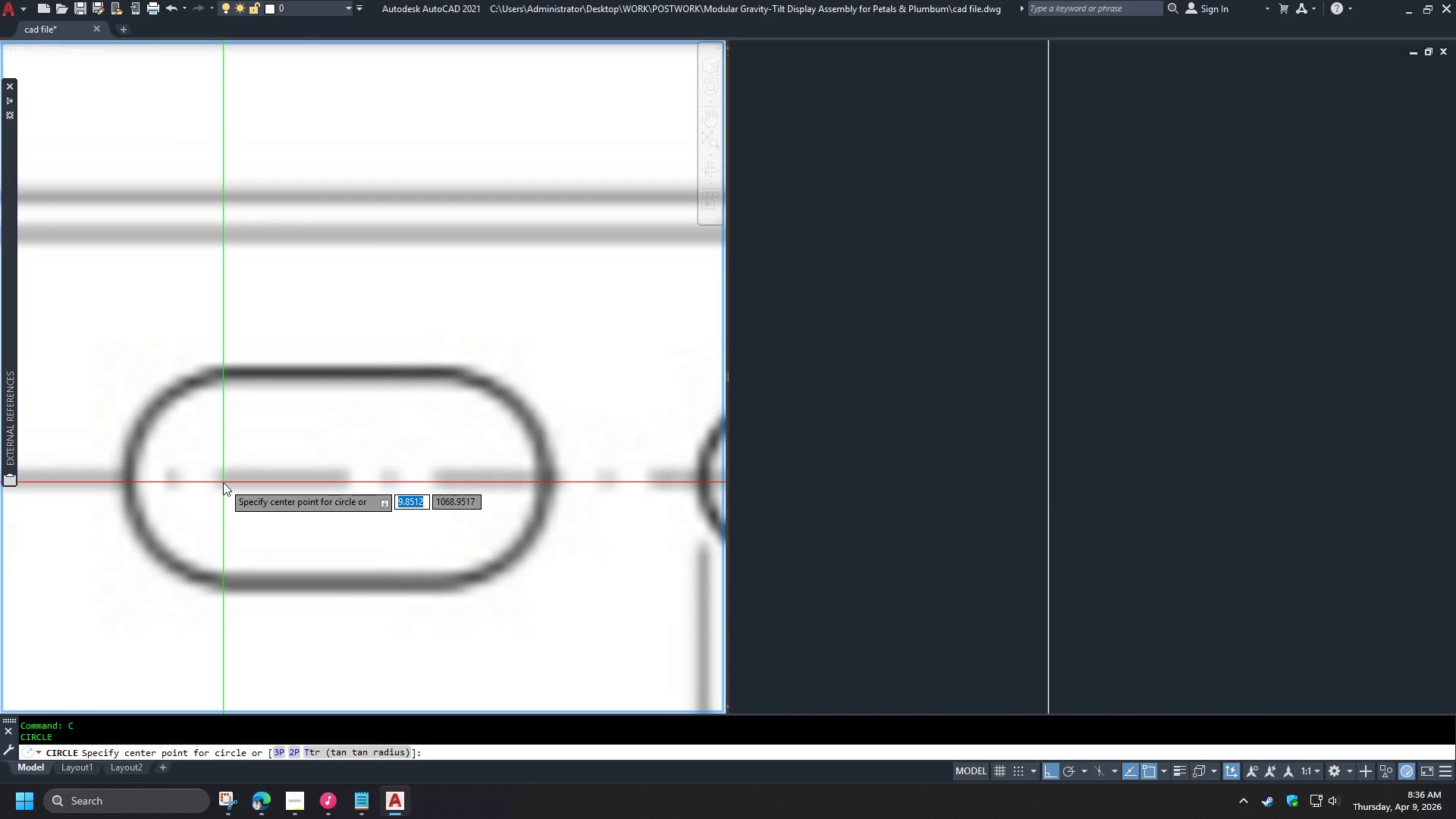 
left_click([223, 482])
 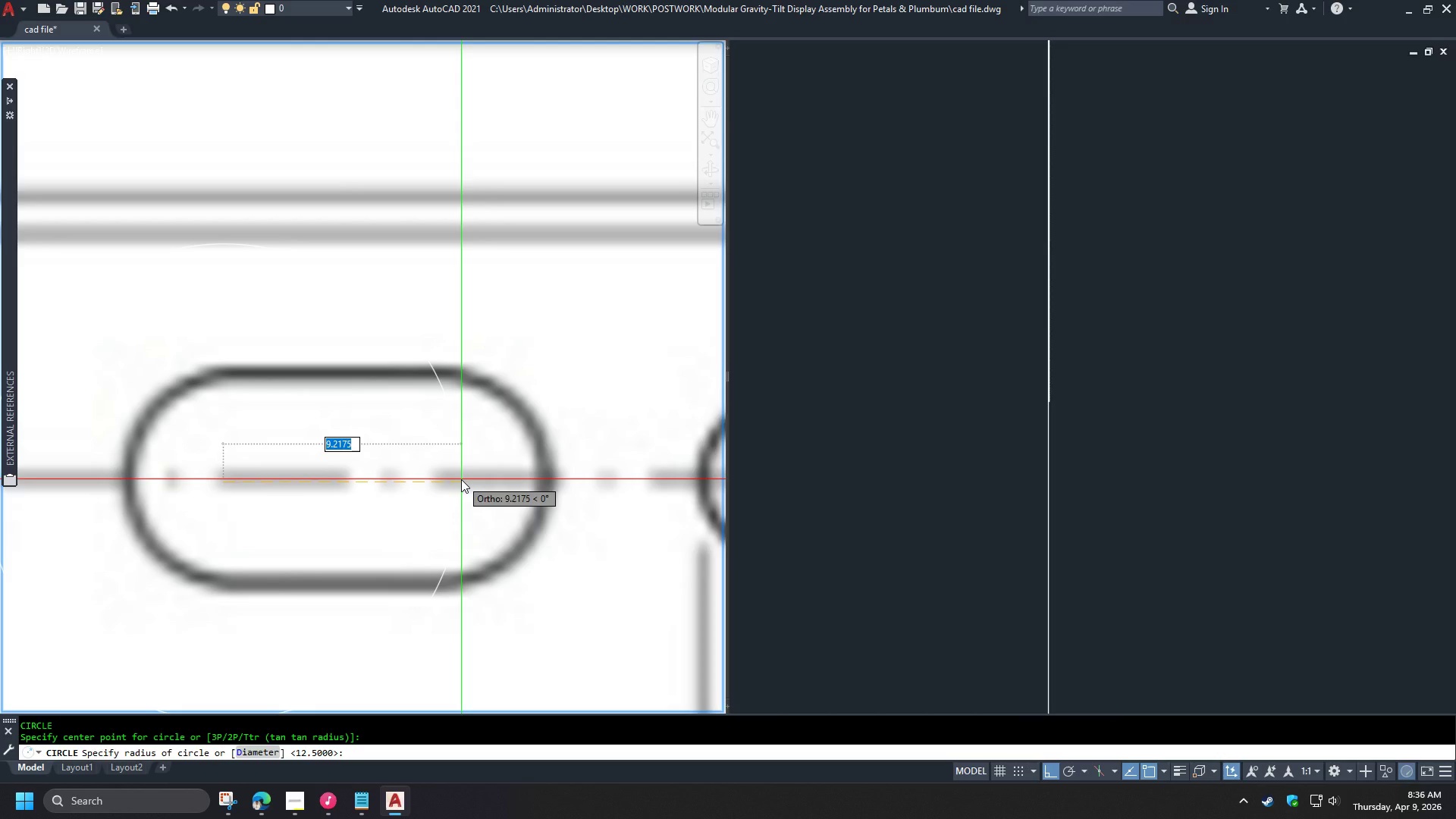 
key(Escape)
 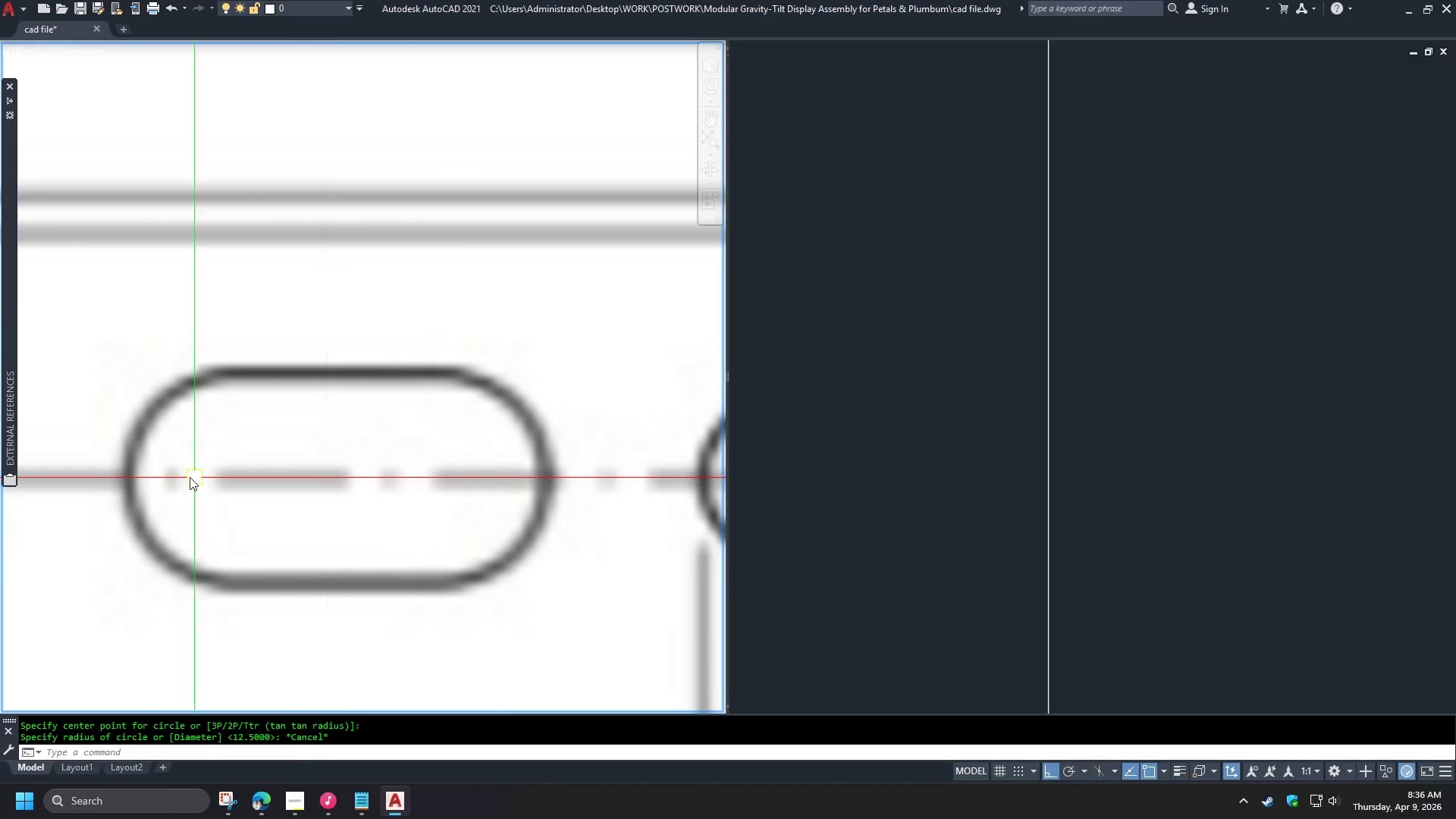 
scroll: coordinate [148, 476], scroll_direction: down, amount: 5.0
 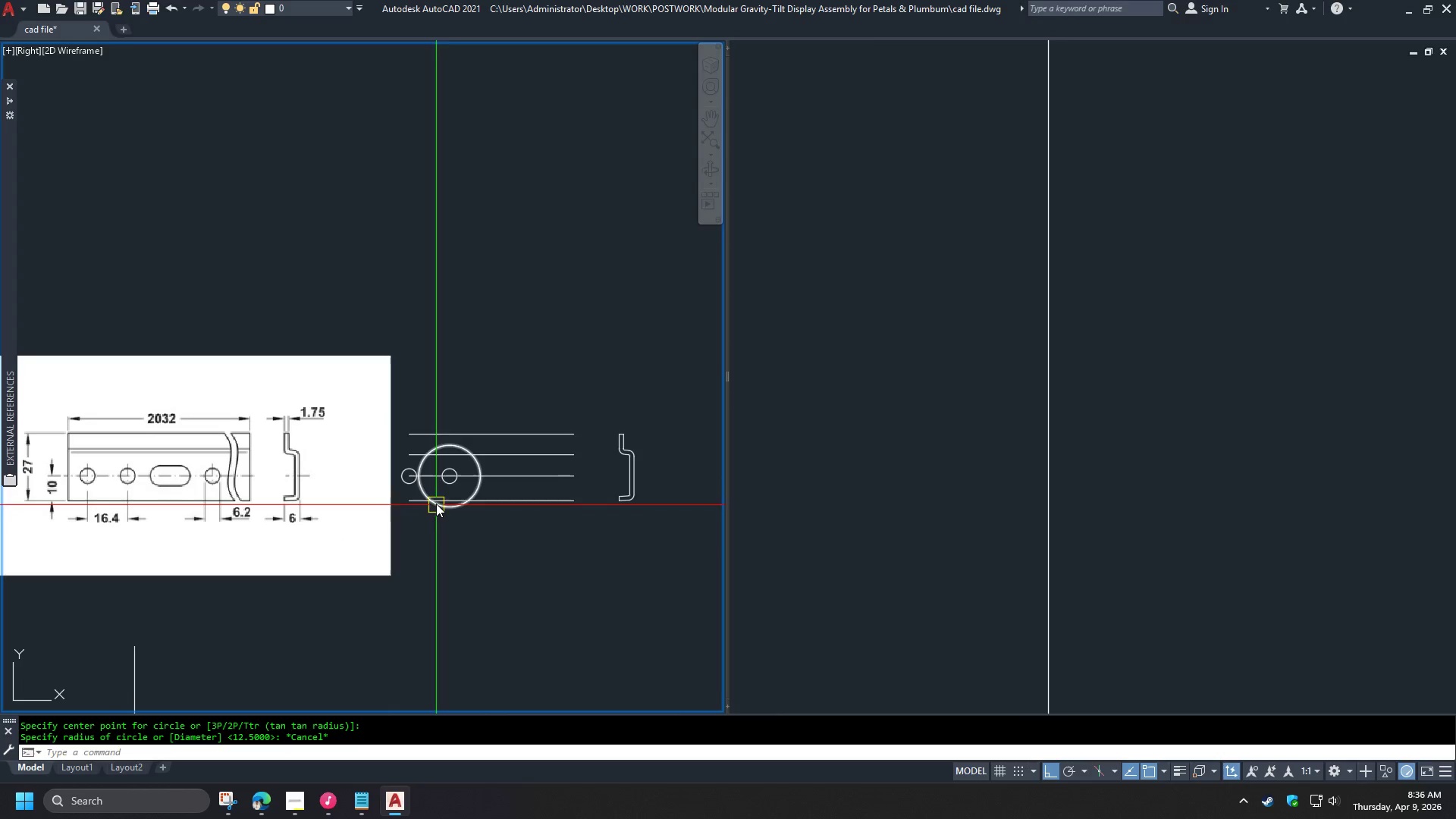 
scroll: coordinate [472, 488], scroll_direction: up, amount: 2.0
 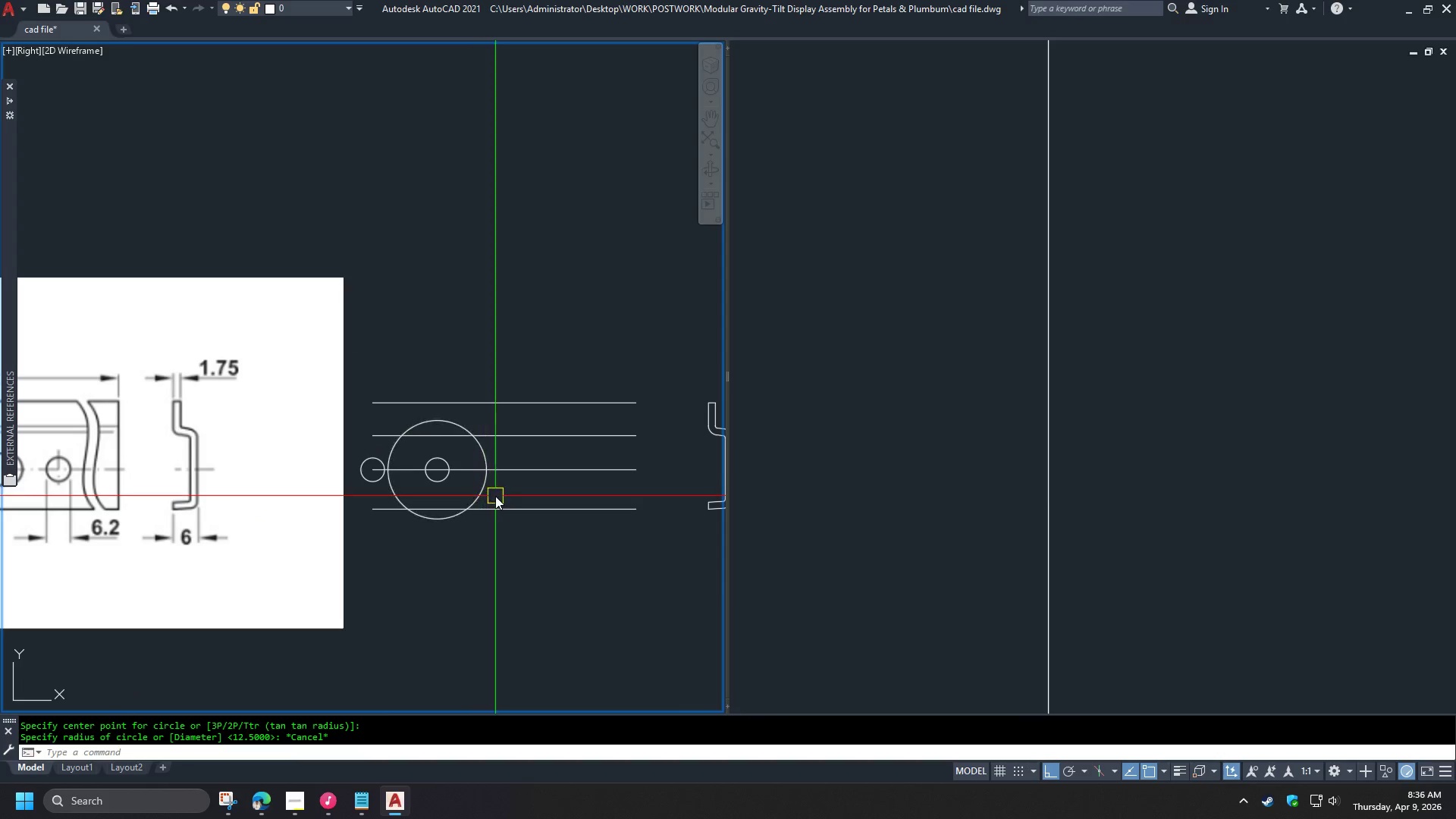 
key(C)
 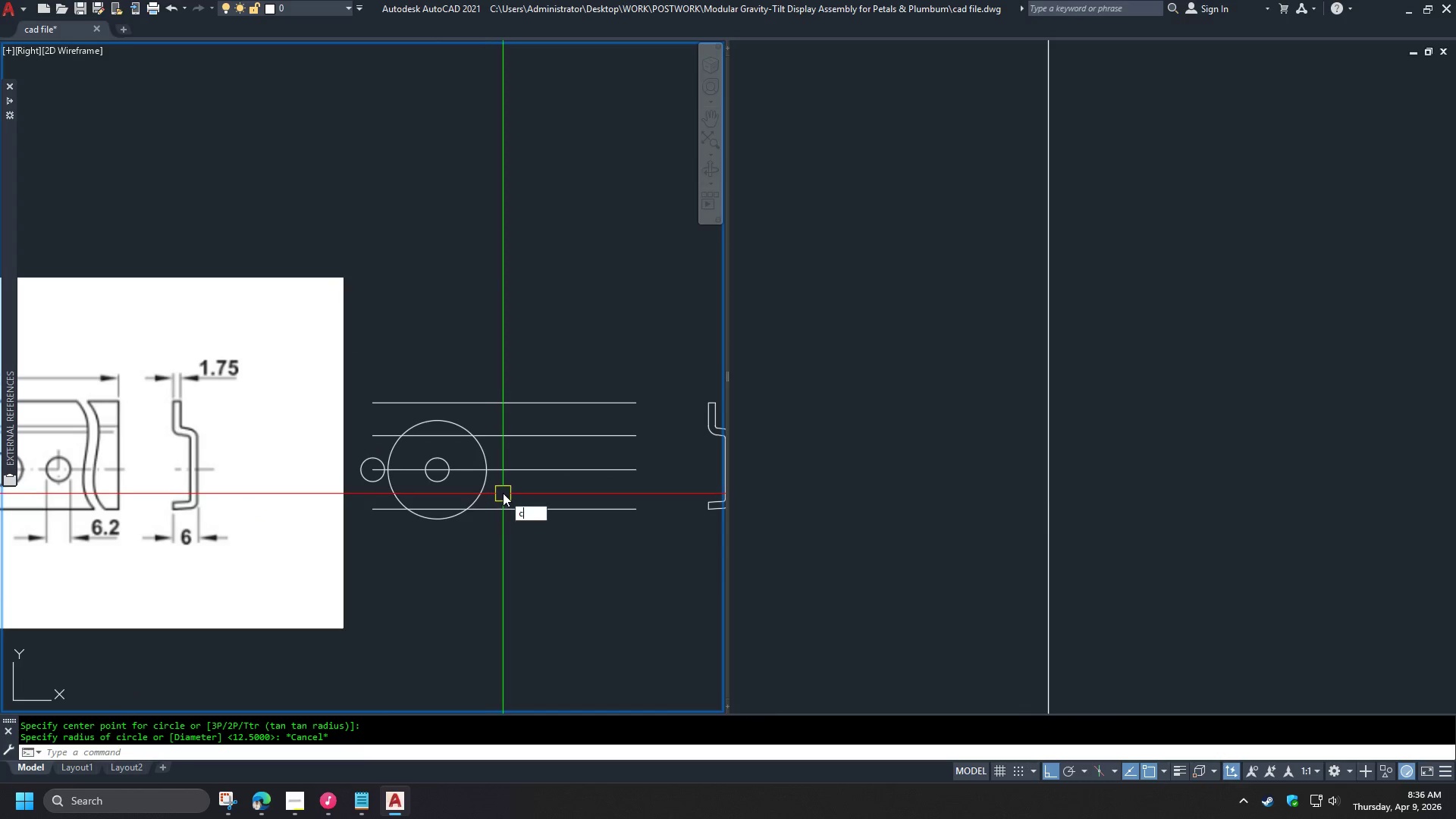 
key(Space)
 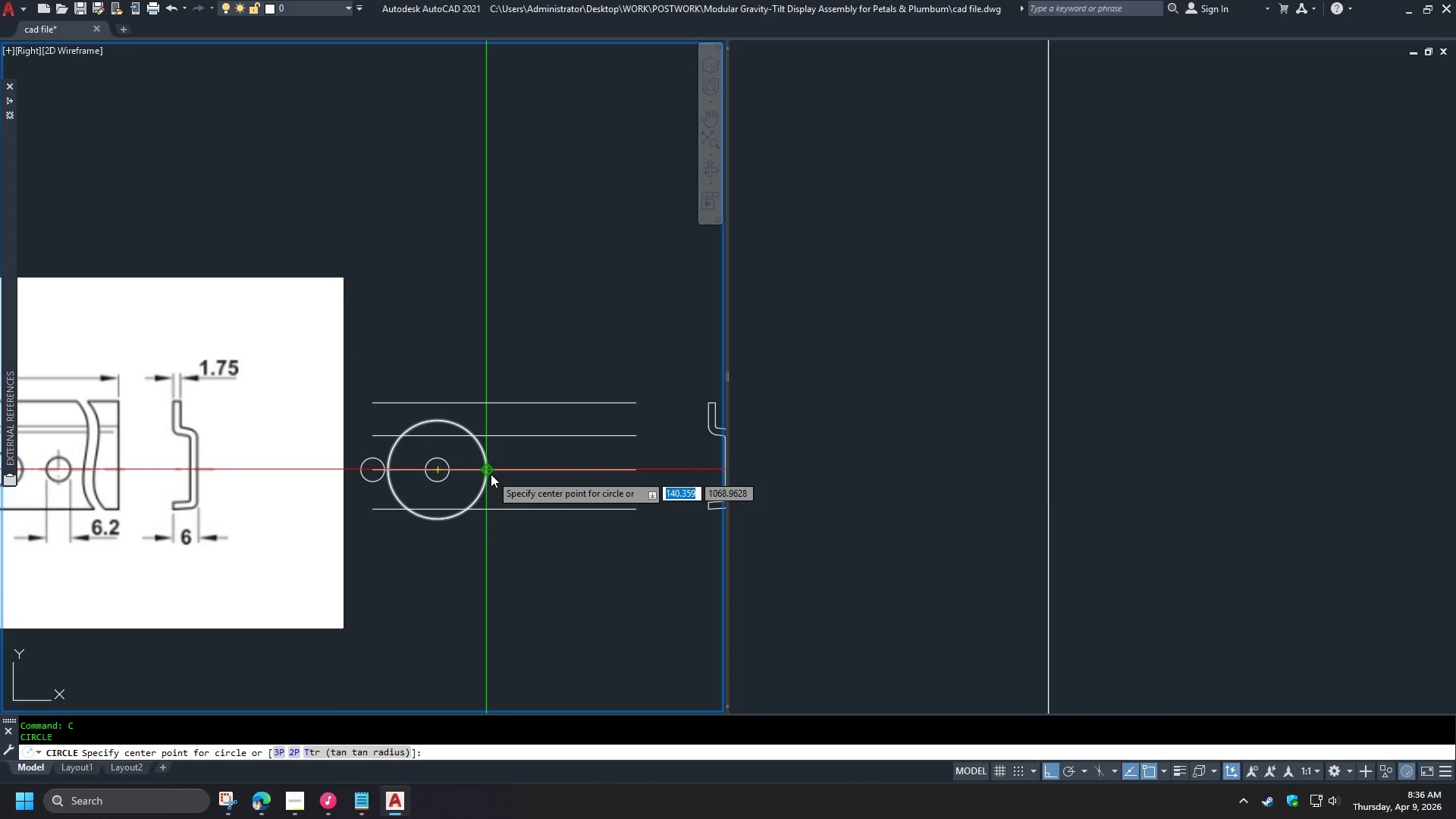 
left_click([490, 474])
 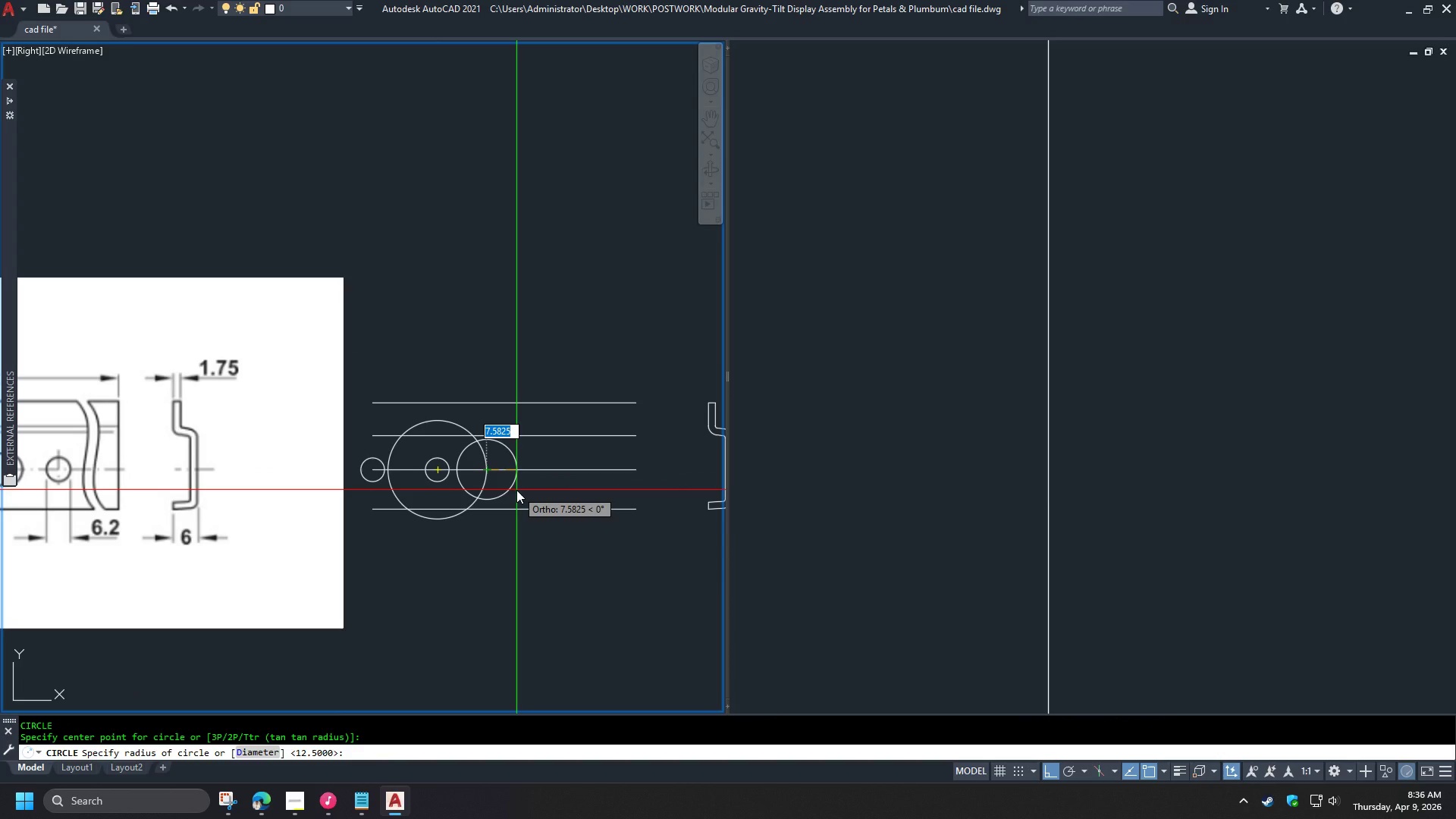 
wait(5.74)
 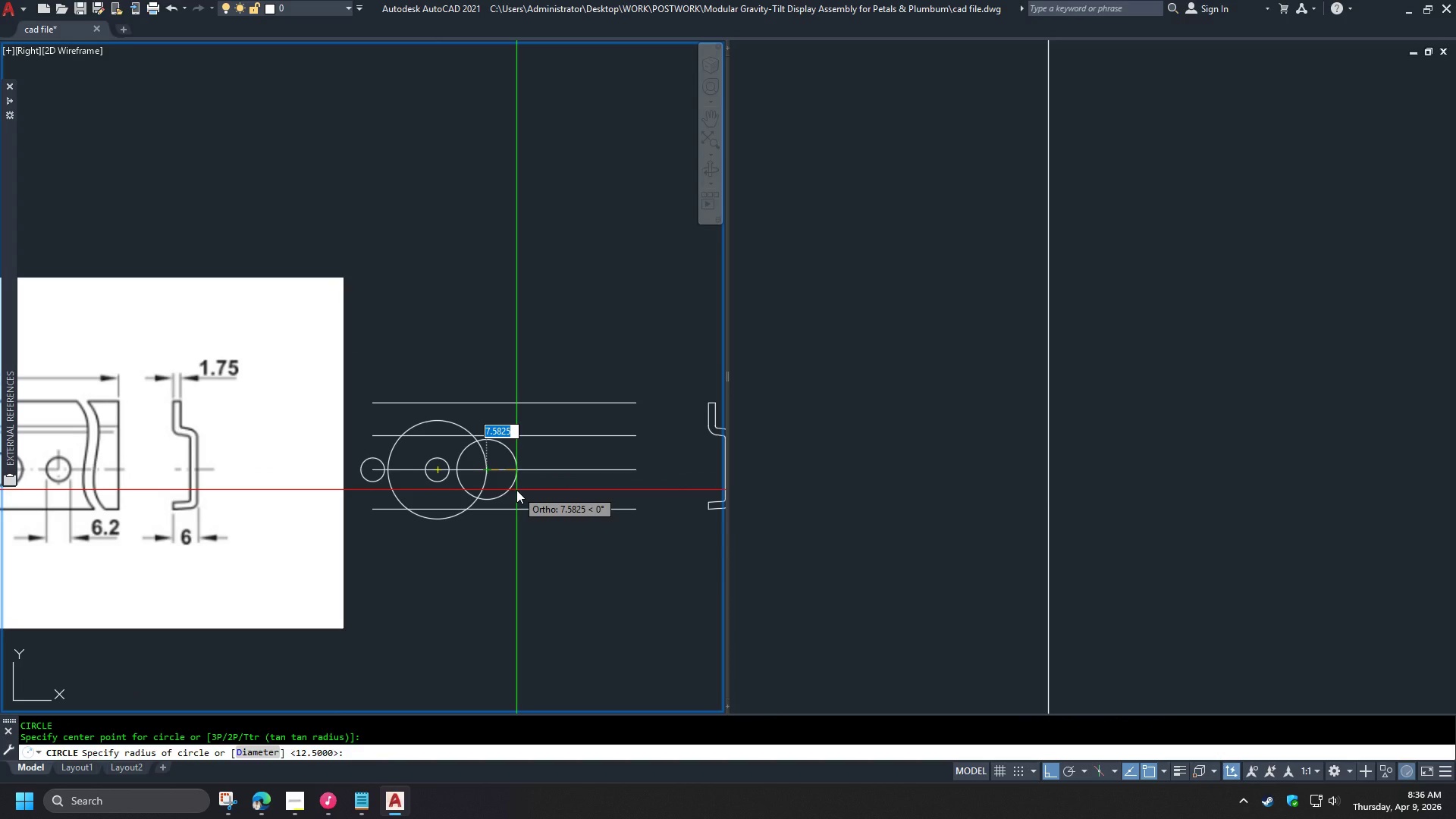 
key(9)
 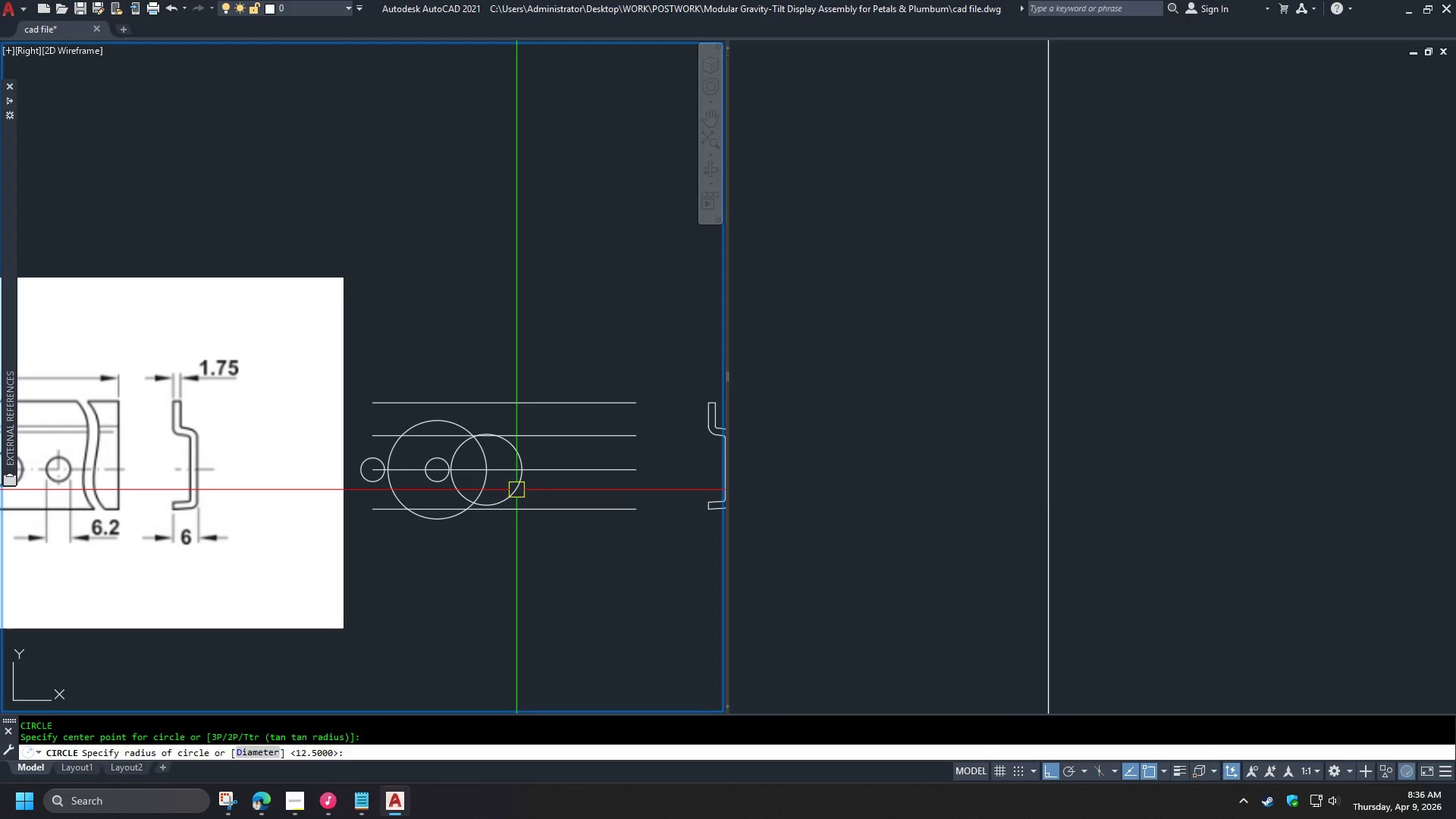 
key(Space)
 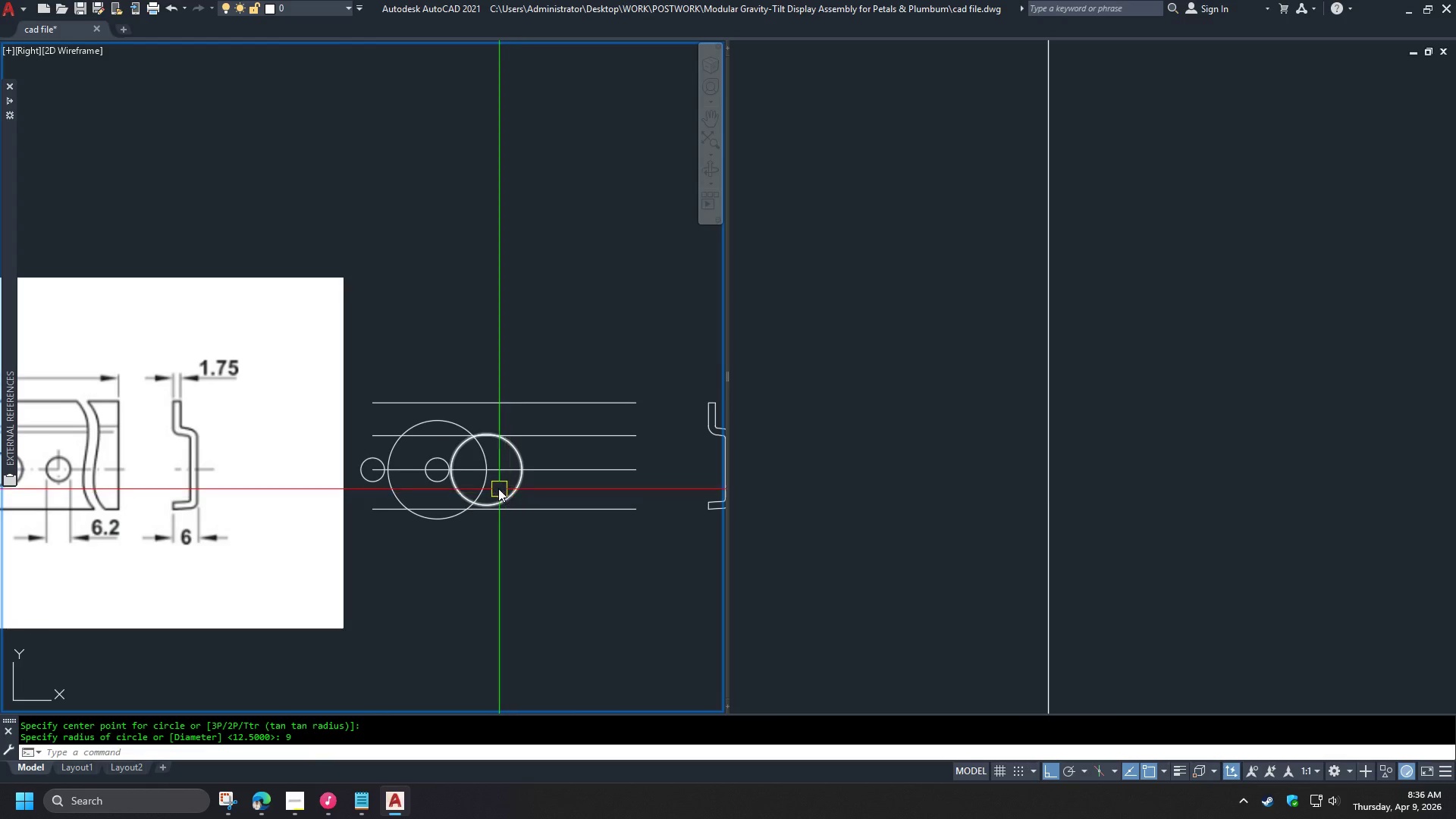 
key(C)
 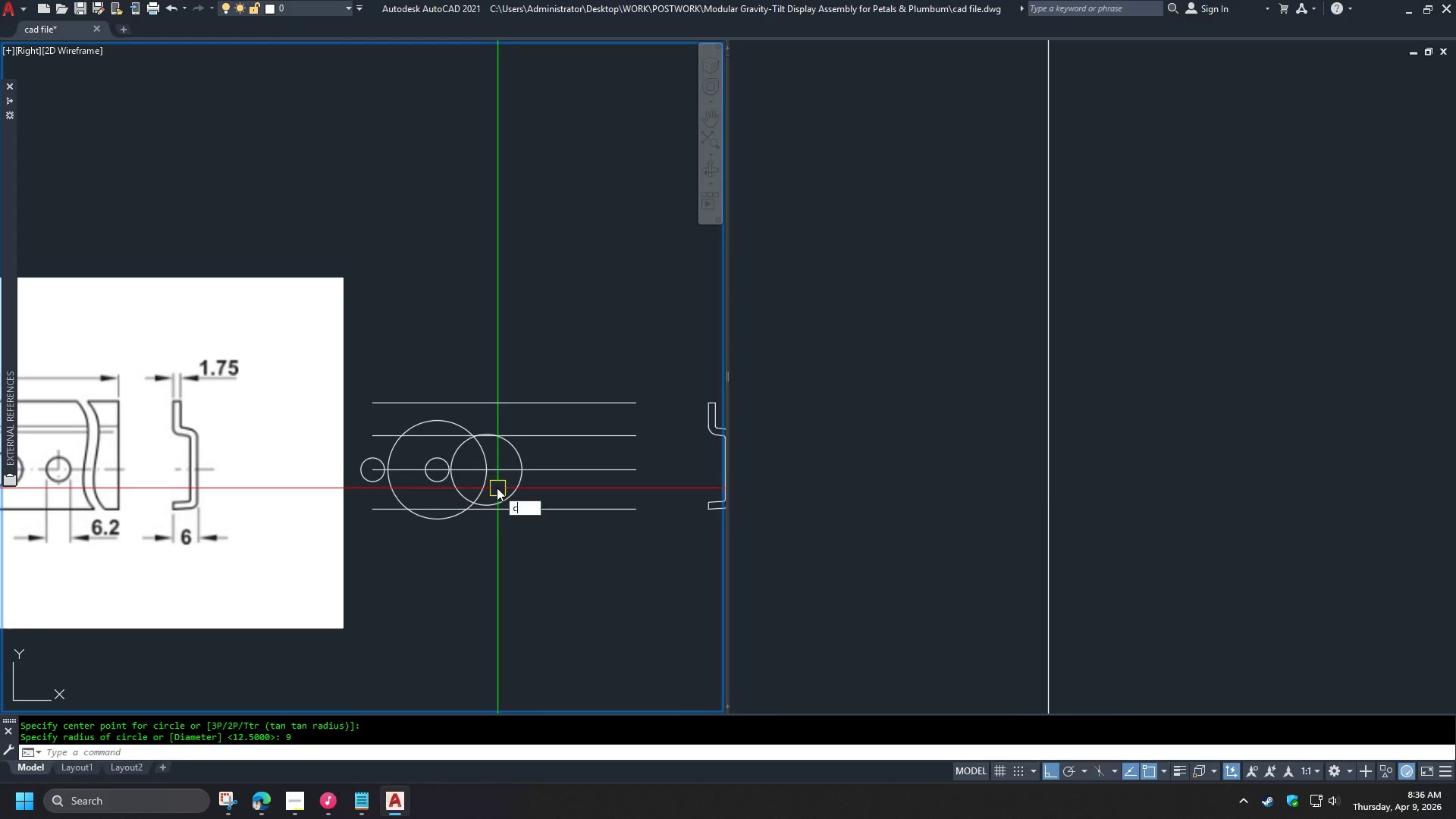 
key(Space)
 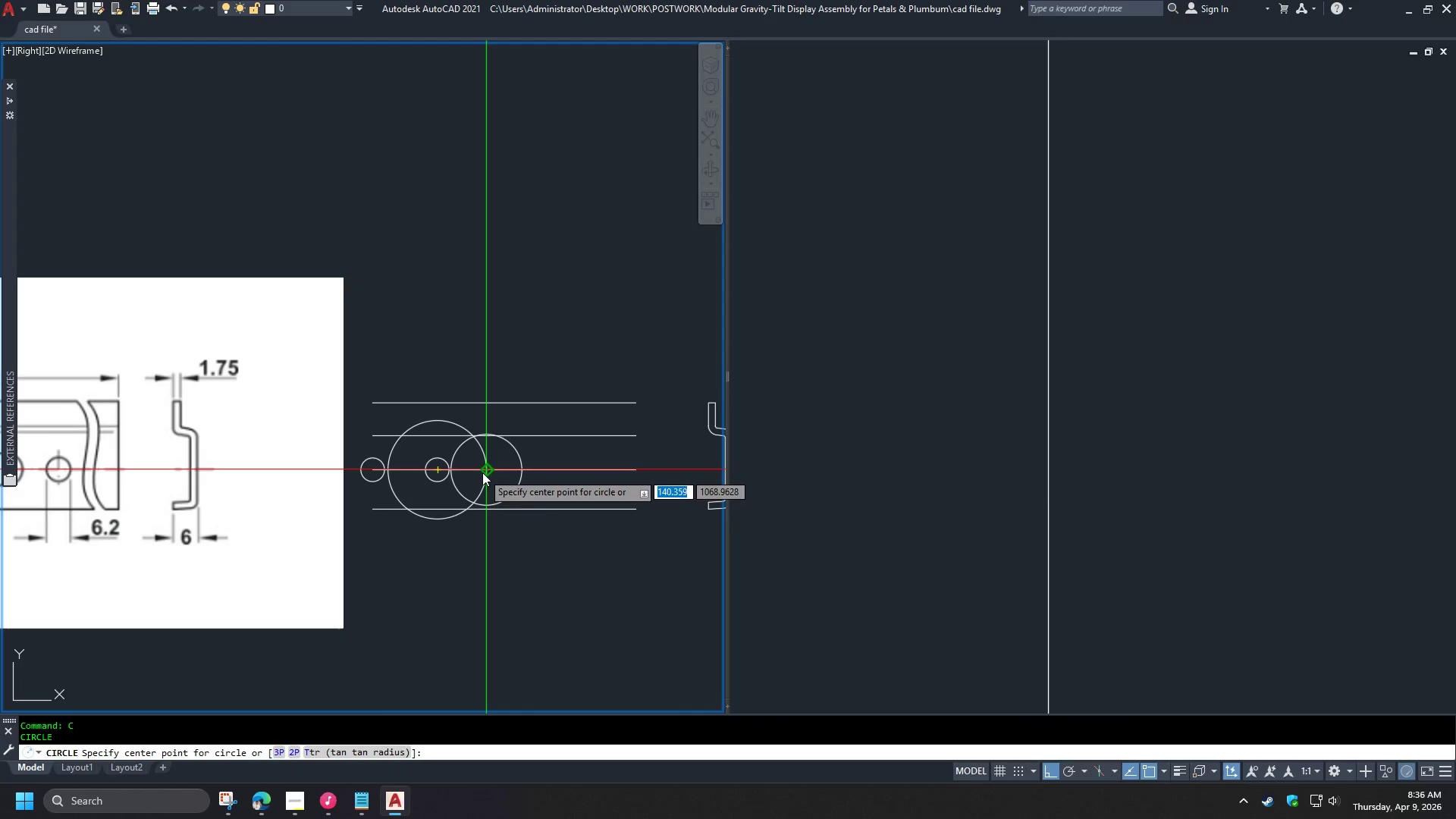 
left_click([482, 472])
 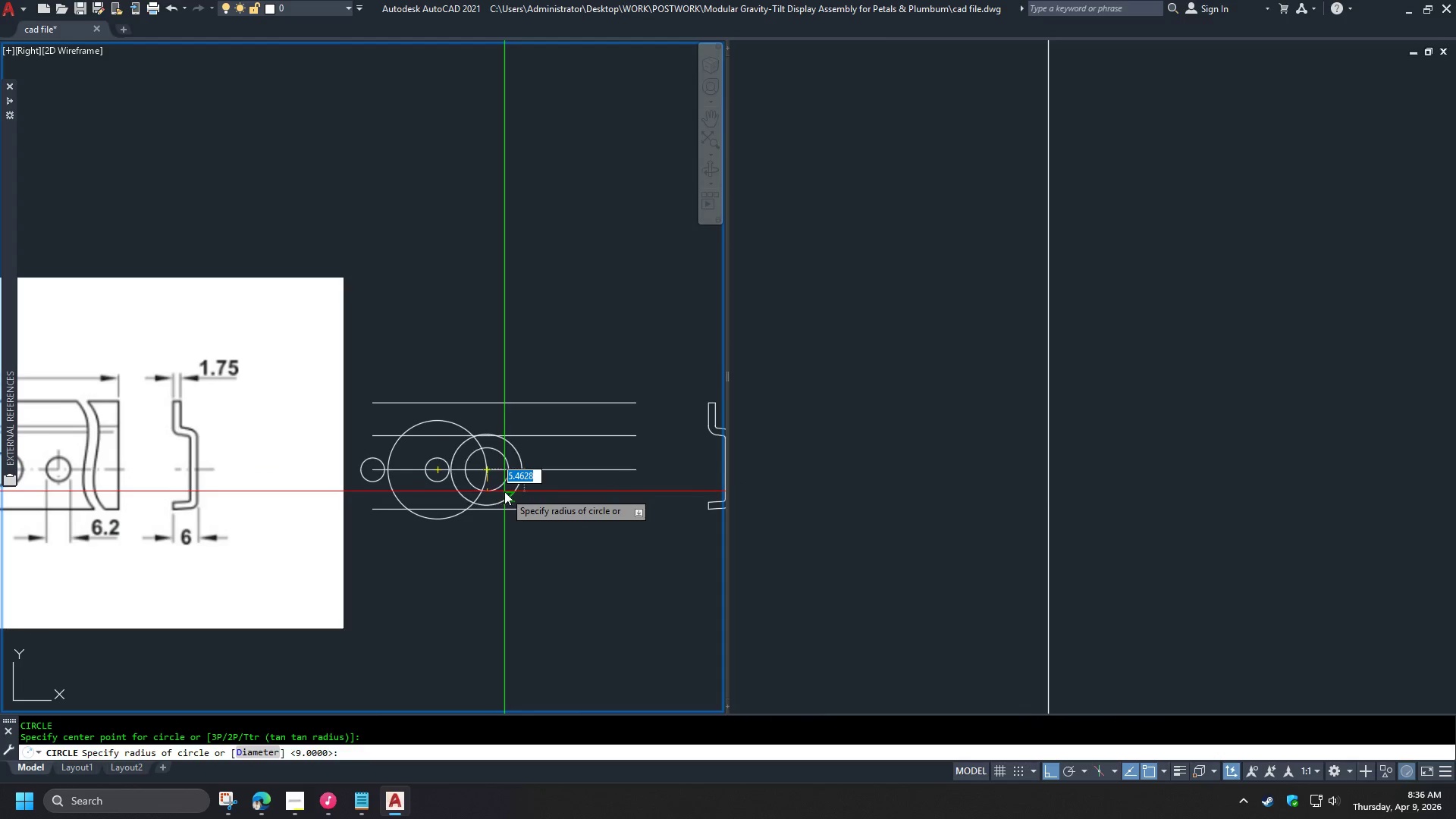 
key(4)
 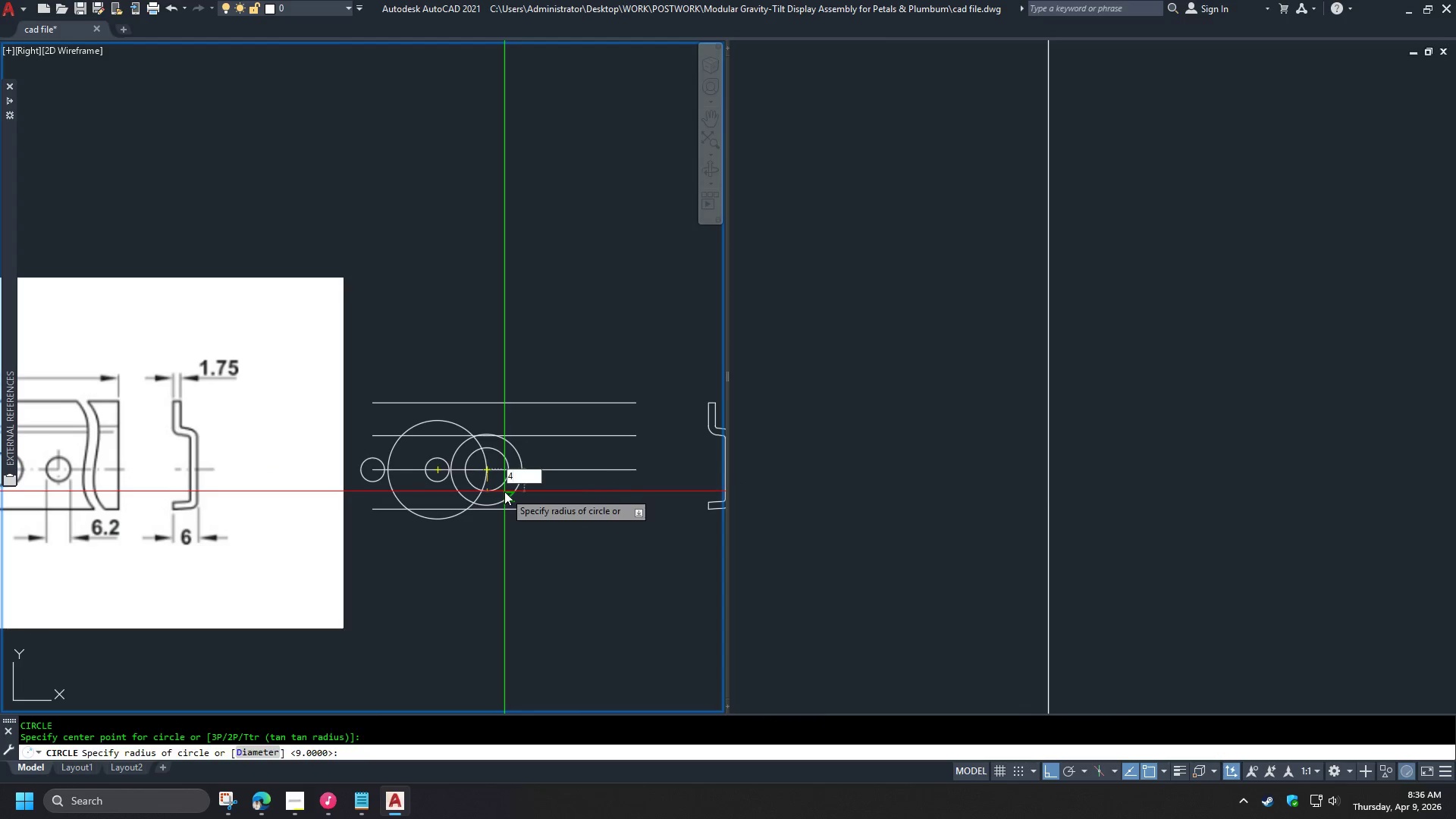 
key(Space)
 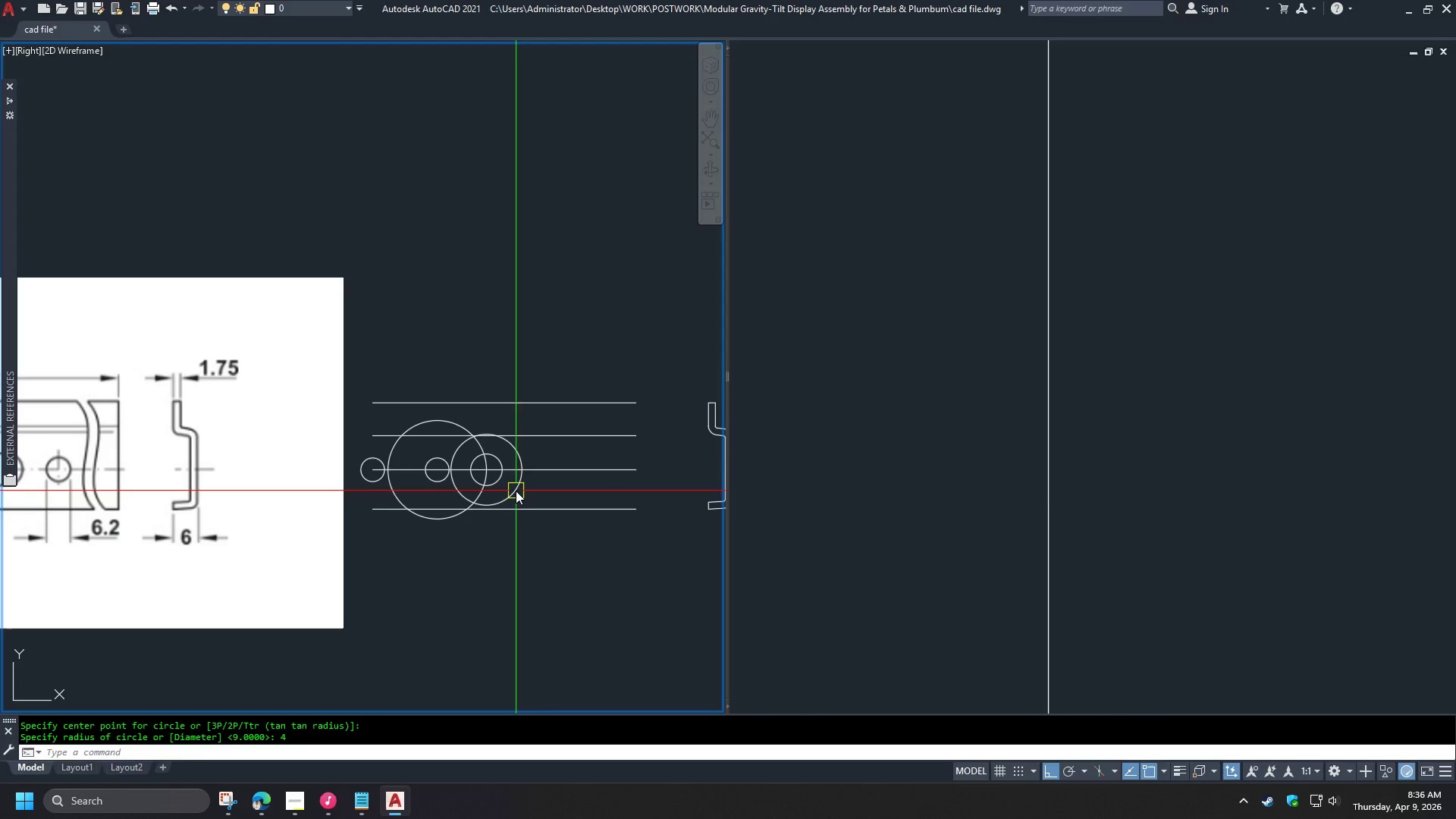 
key(Space)
 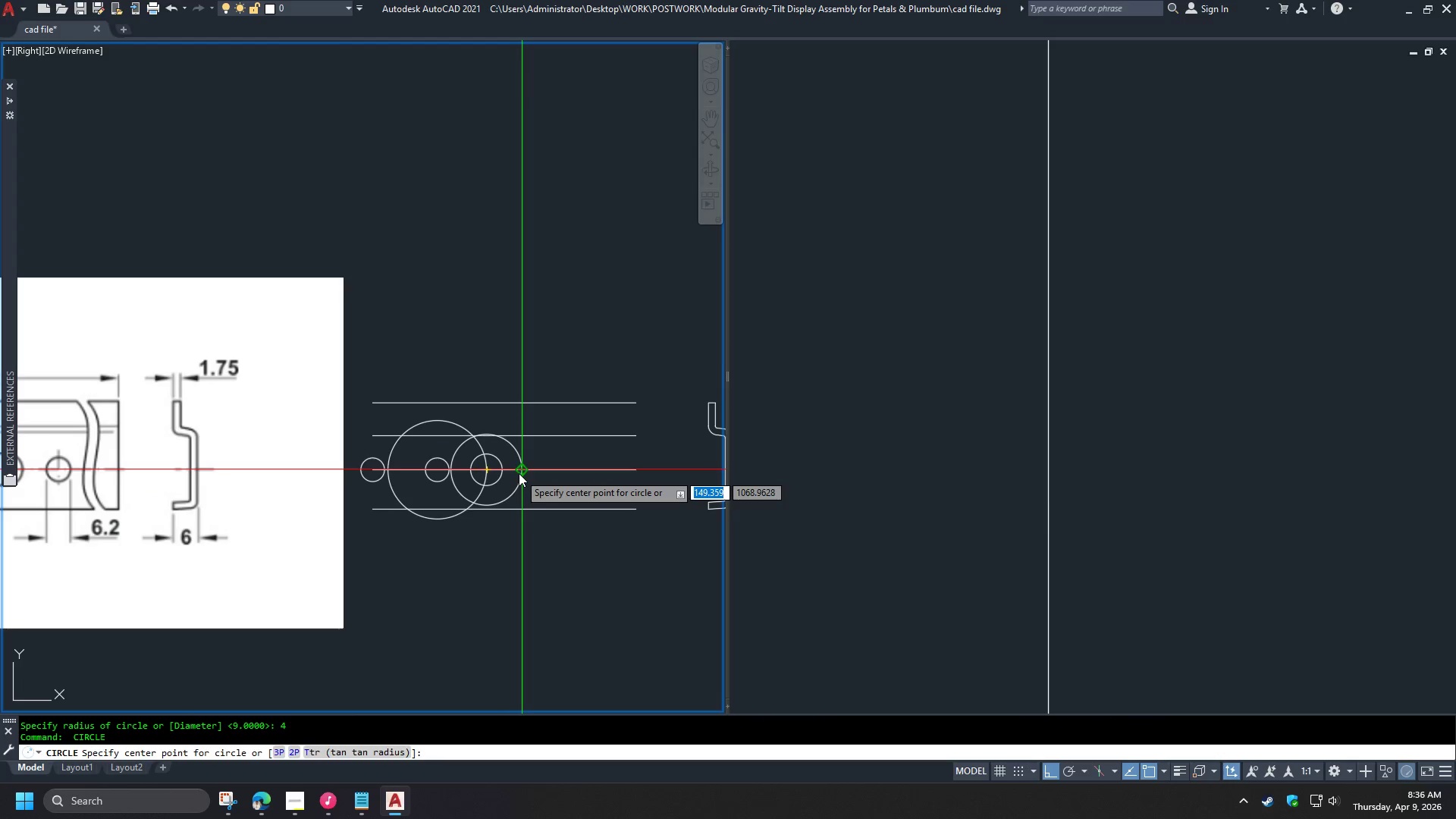 
left_click([519, 473])
 